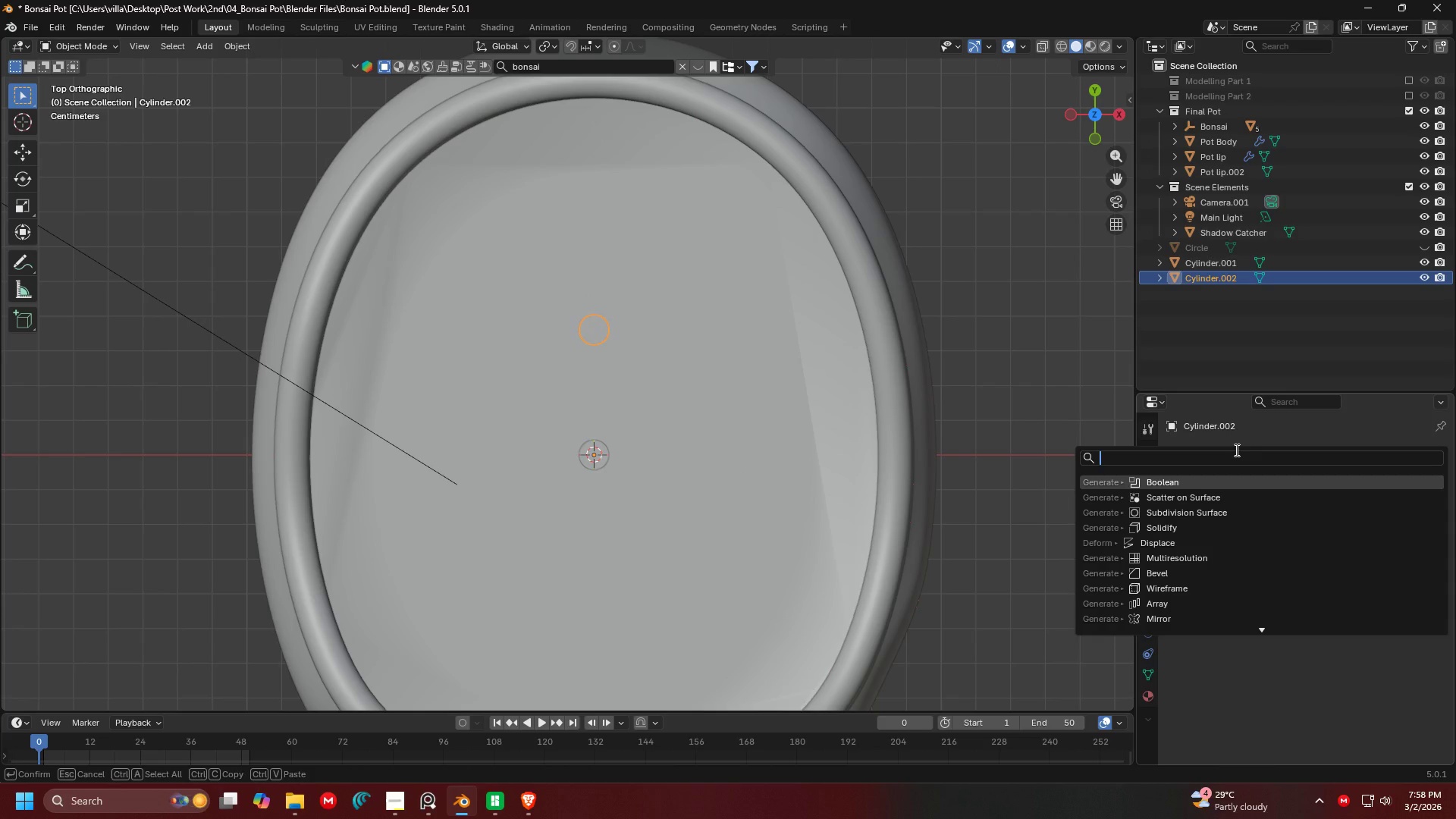 
type(mirro)
 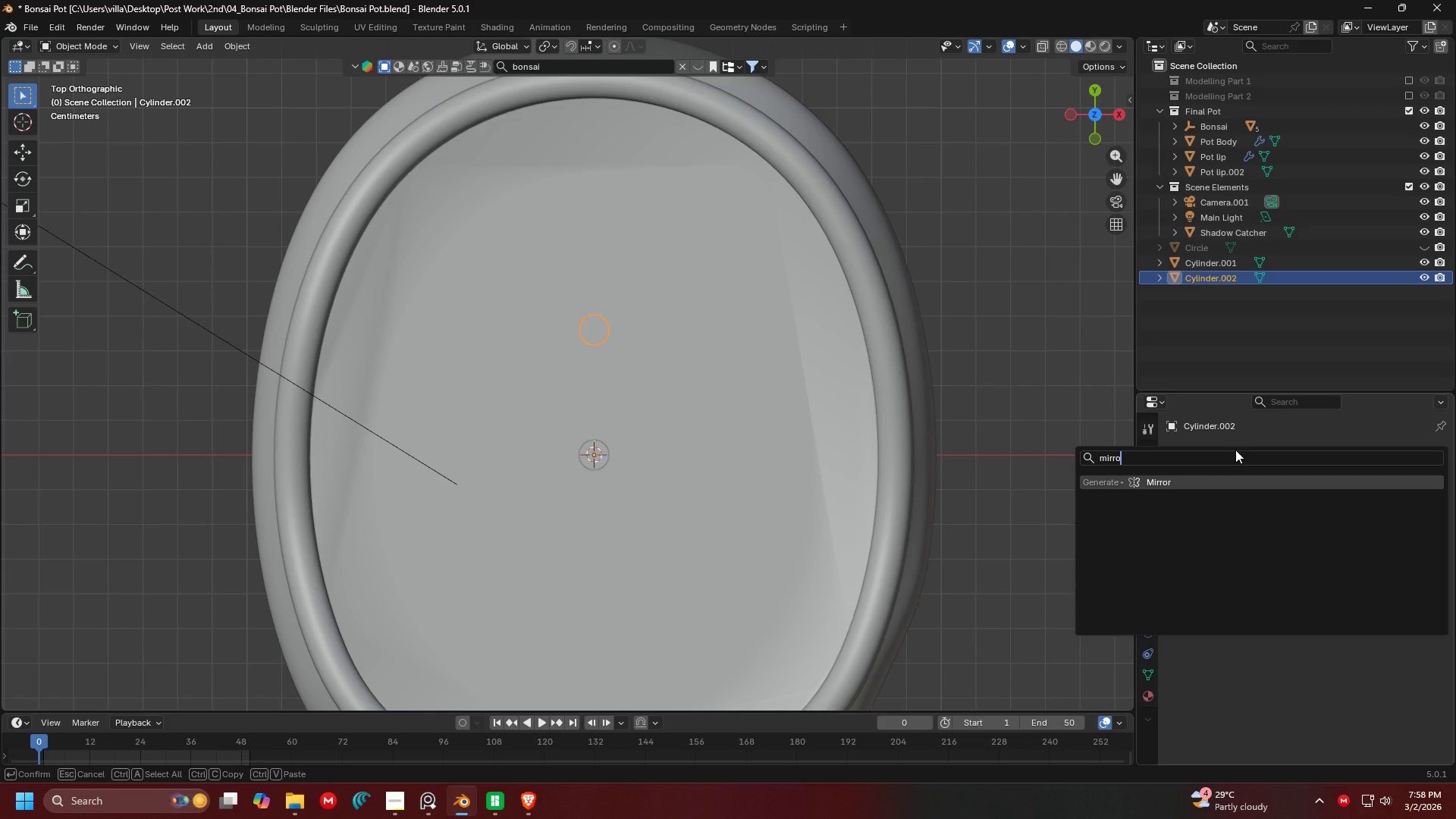 
key(Enter)
 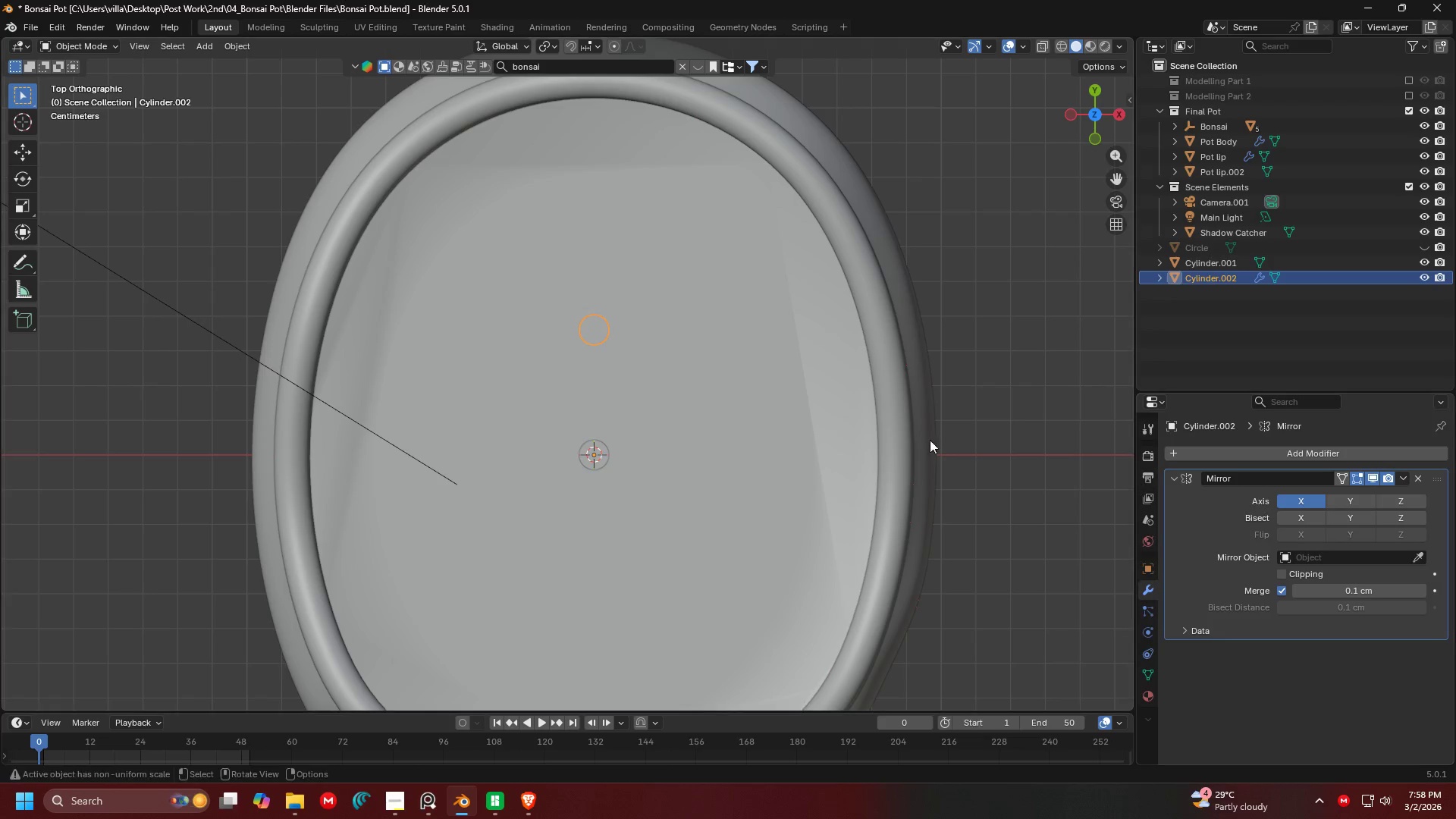 
type(g)
key(Escape)
key(Tab)
type(ag)
 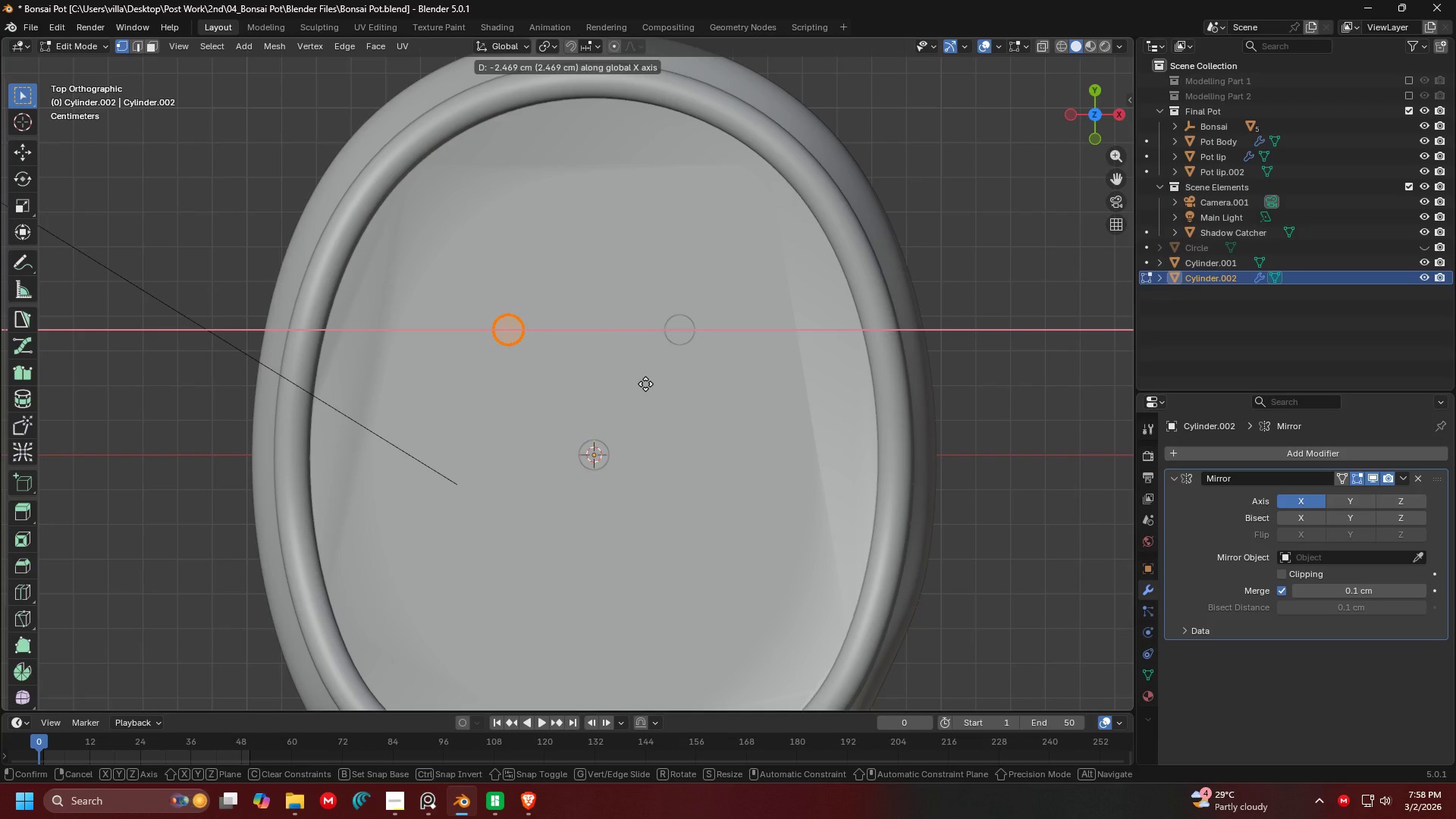 
left_click([645, 384])
 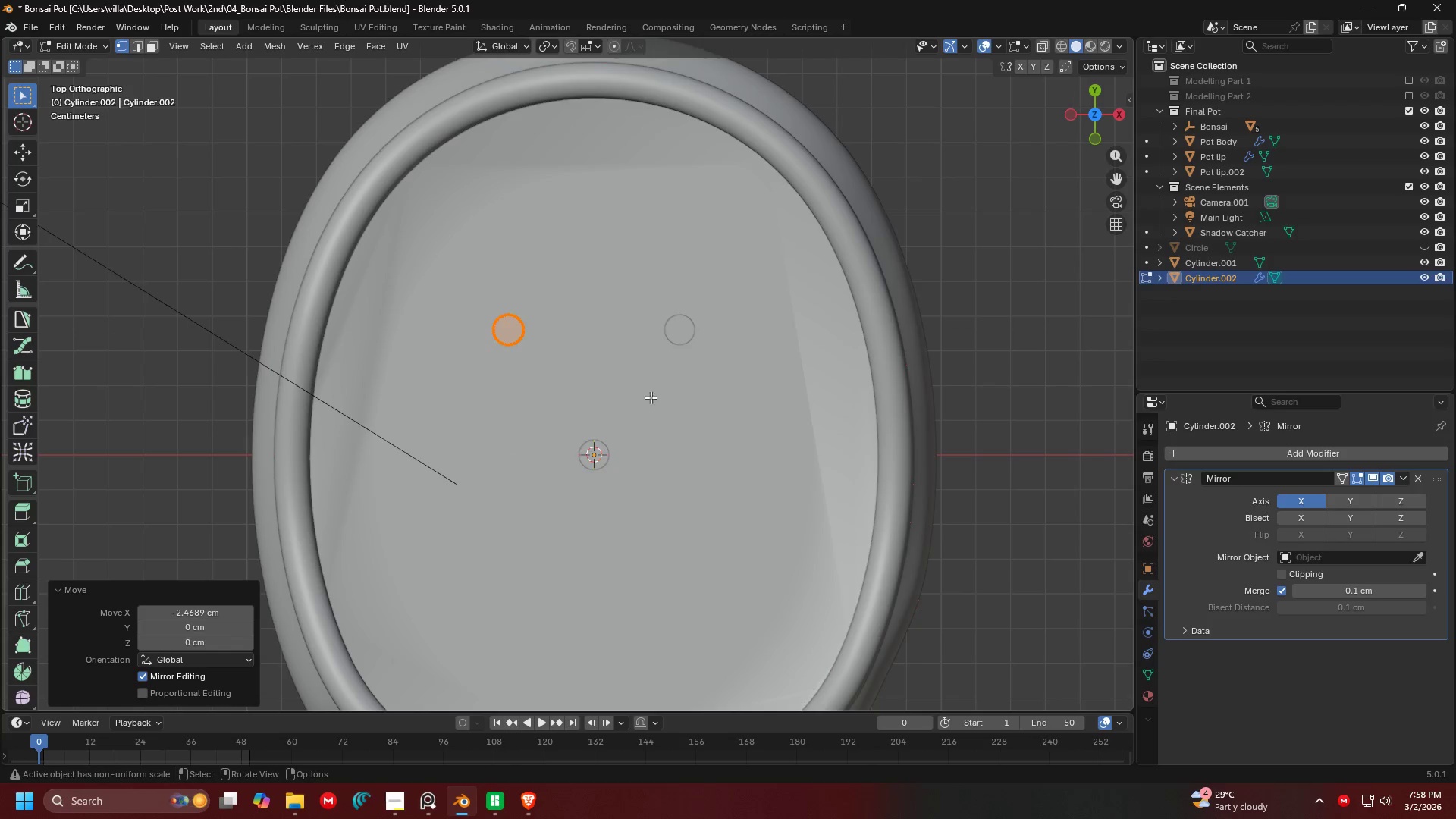 
scroll: coordinate [651, 400], scroll_direction: down, amount: 3.0
 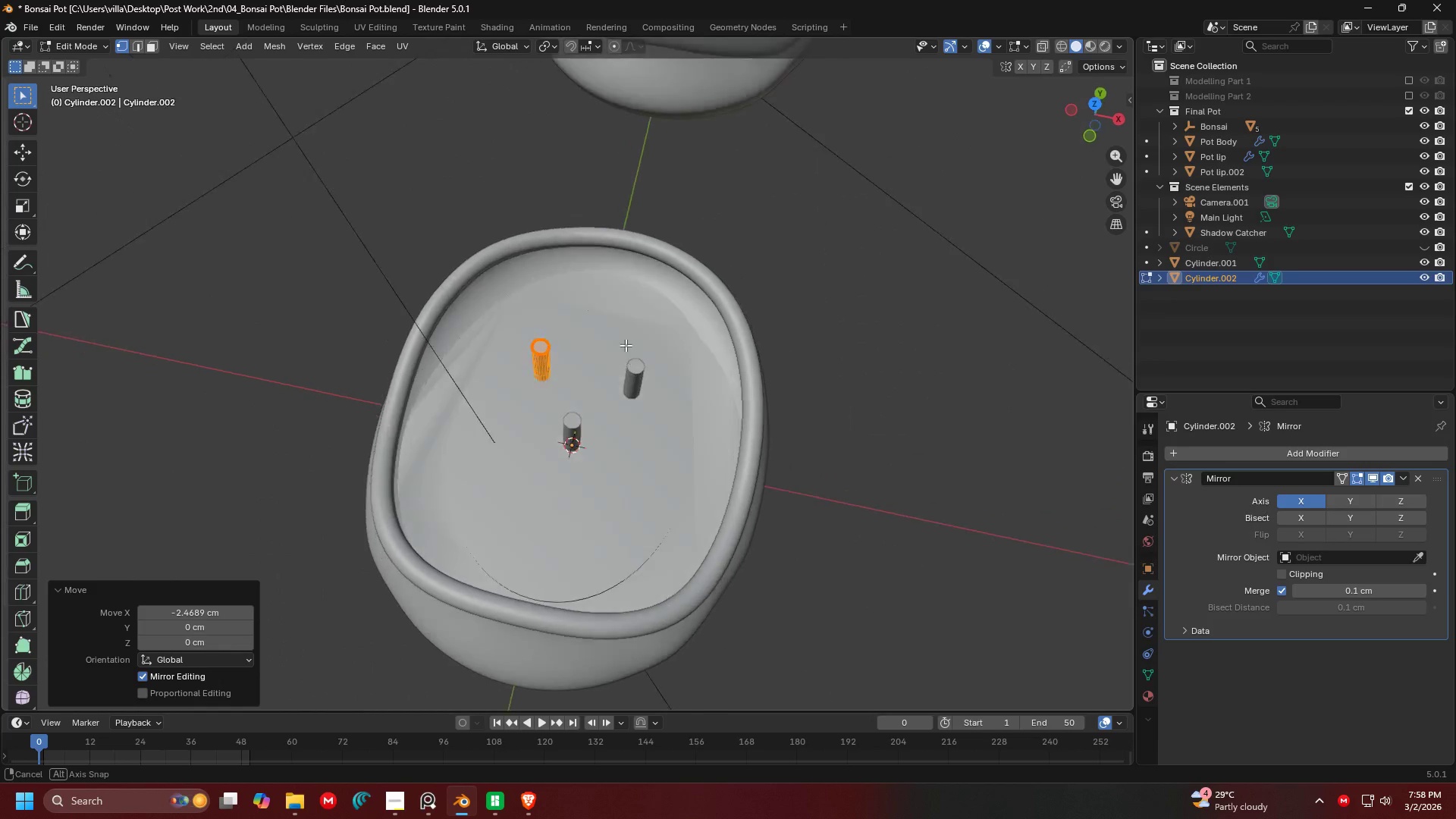 
key(Shift+ShiftLeft)
 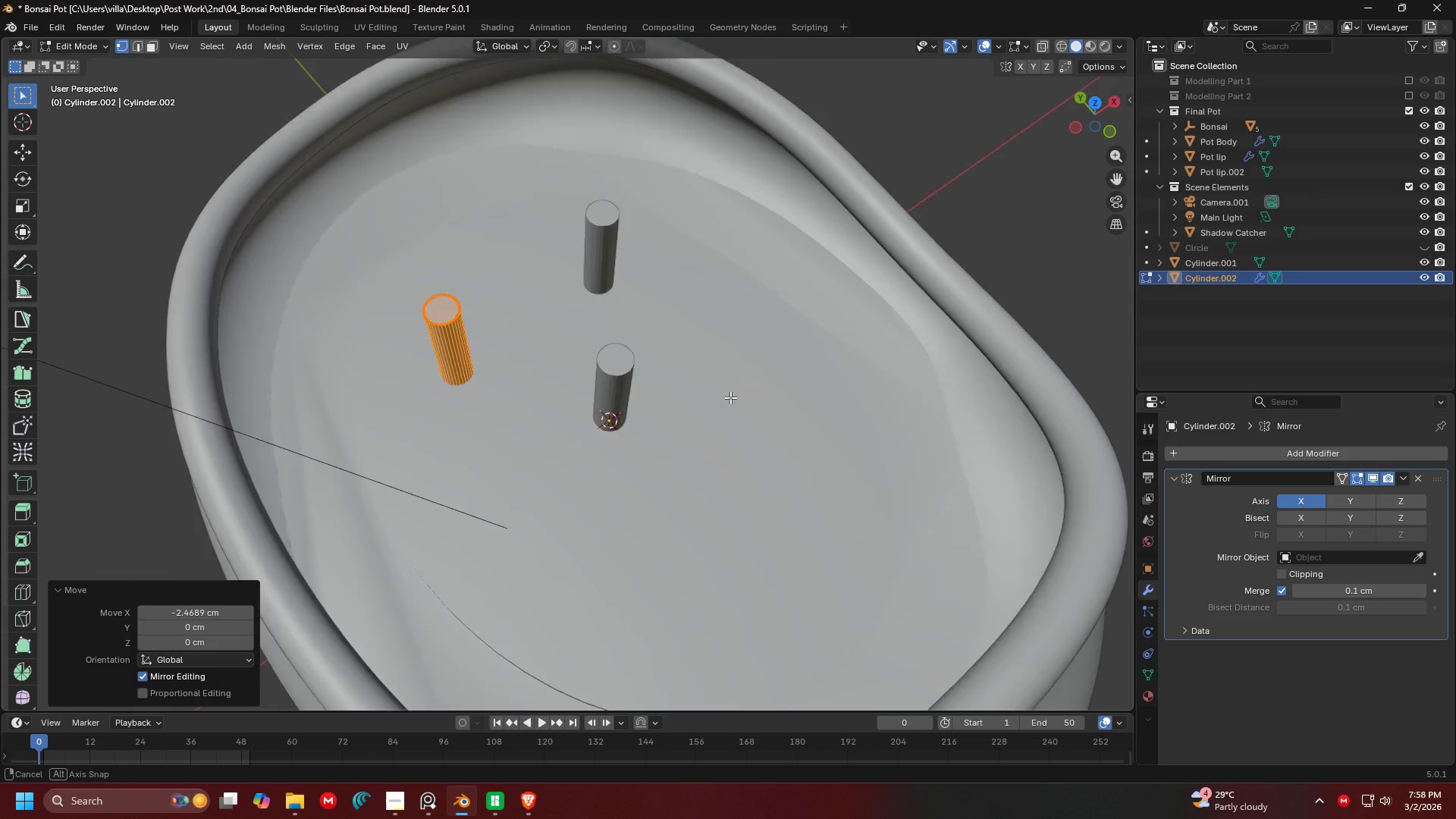 
scroll: coordinate [667, 381], scroll_direction: up, amount: 4.0
 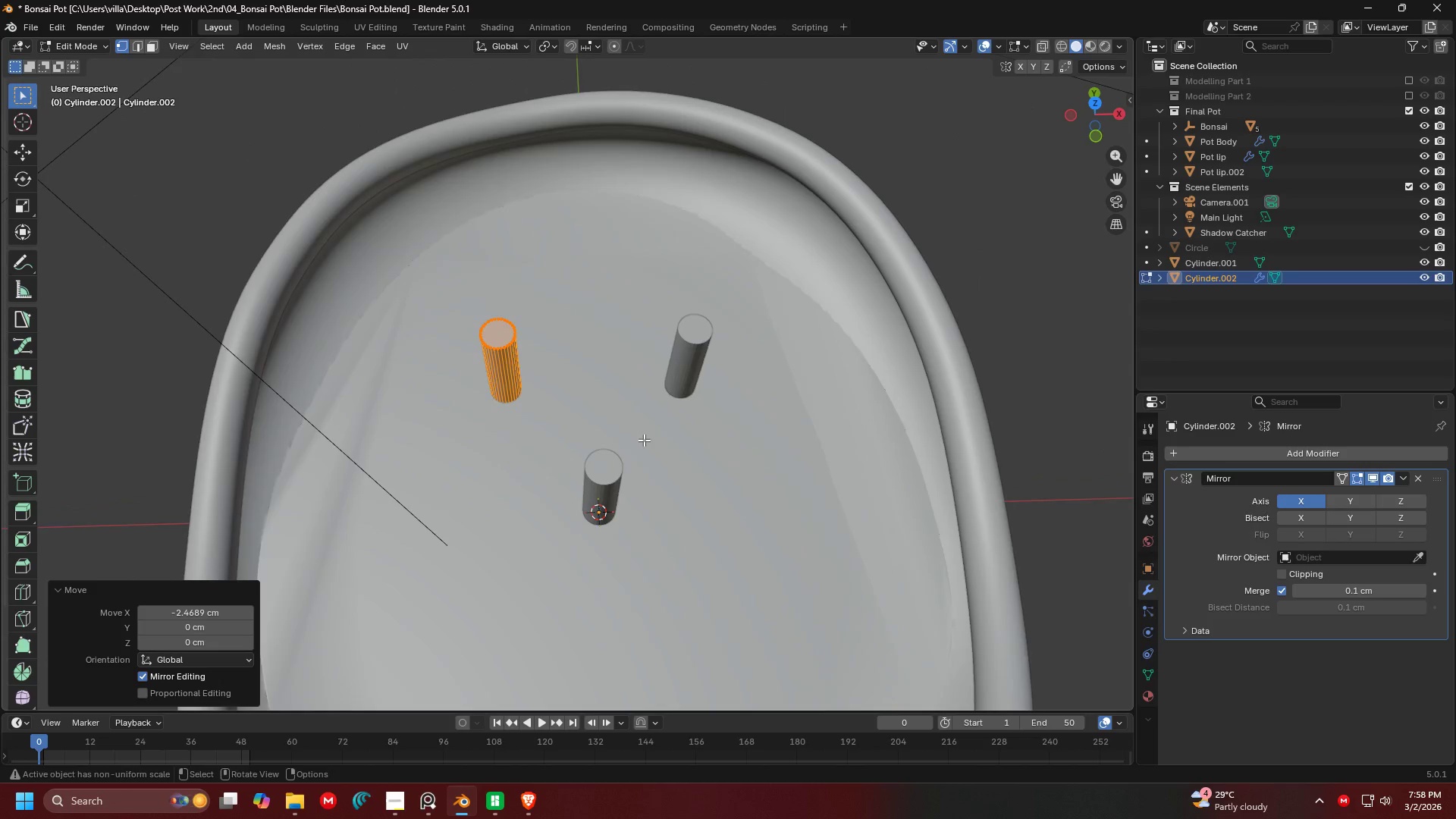 
key(Shift+ShiftLeft)
 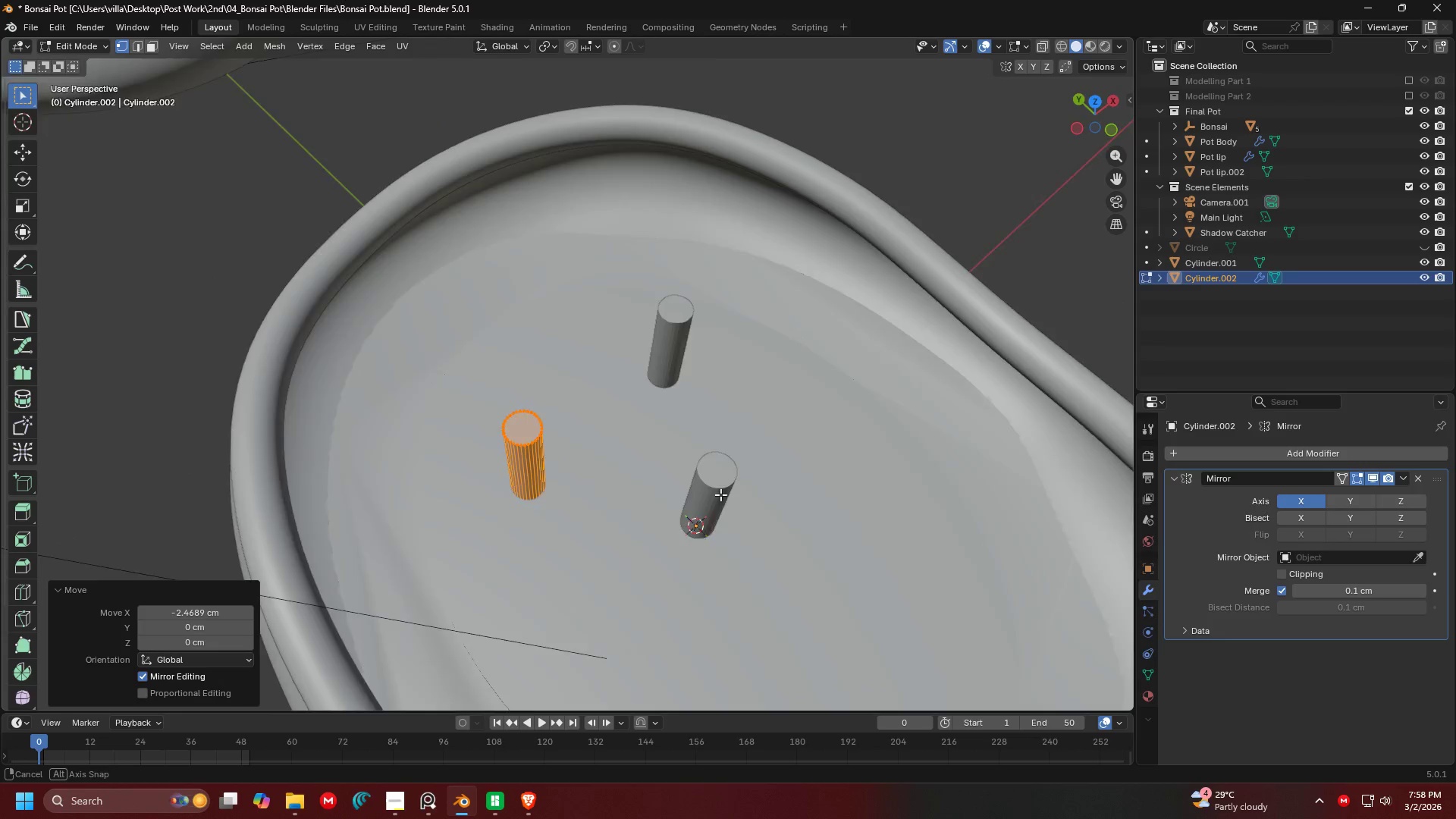 
key(Shift+ShiftLeft)
 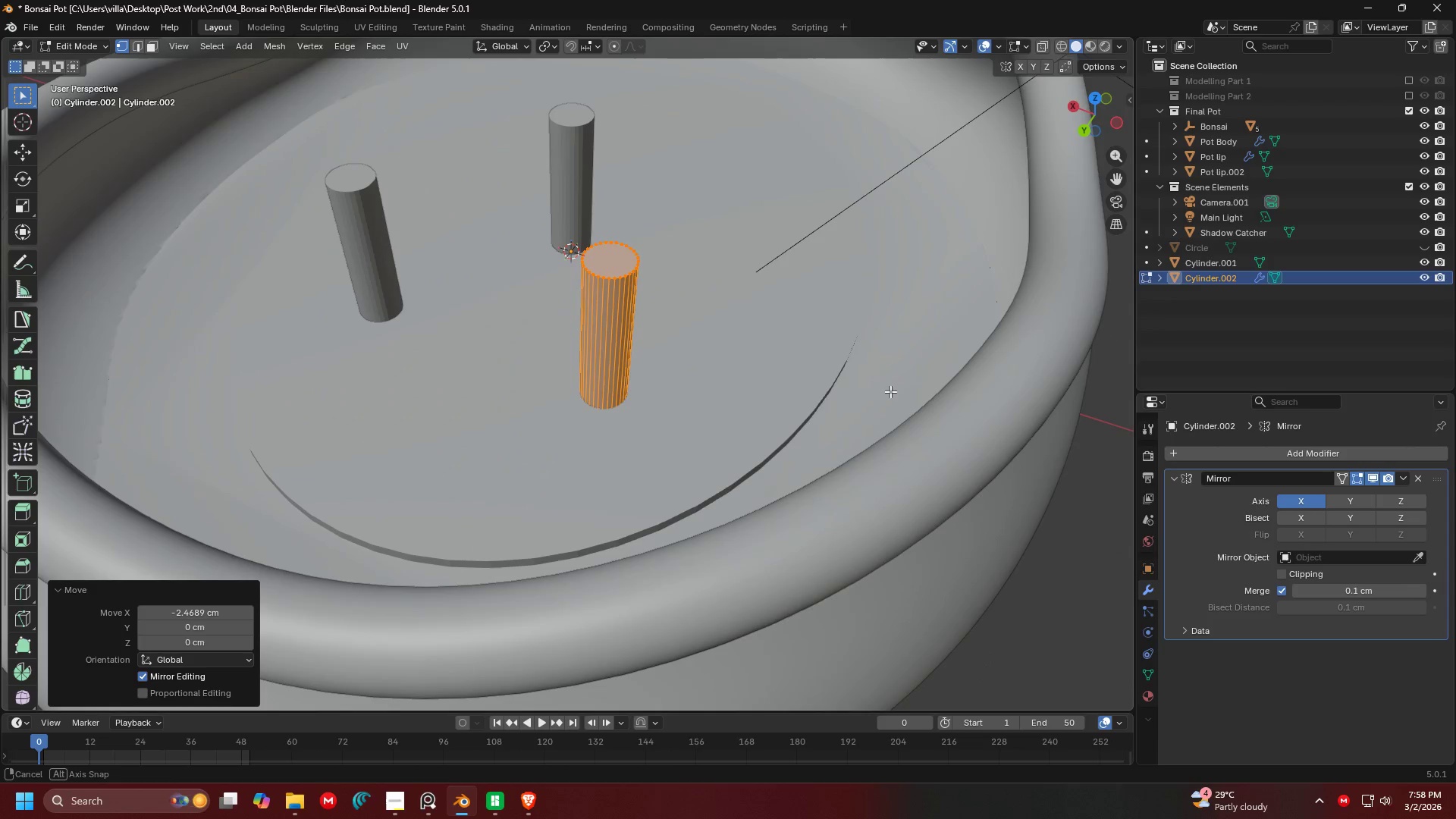 
scroll: coordinate [748, 469], scroll_direction: up, amount: 3.0
 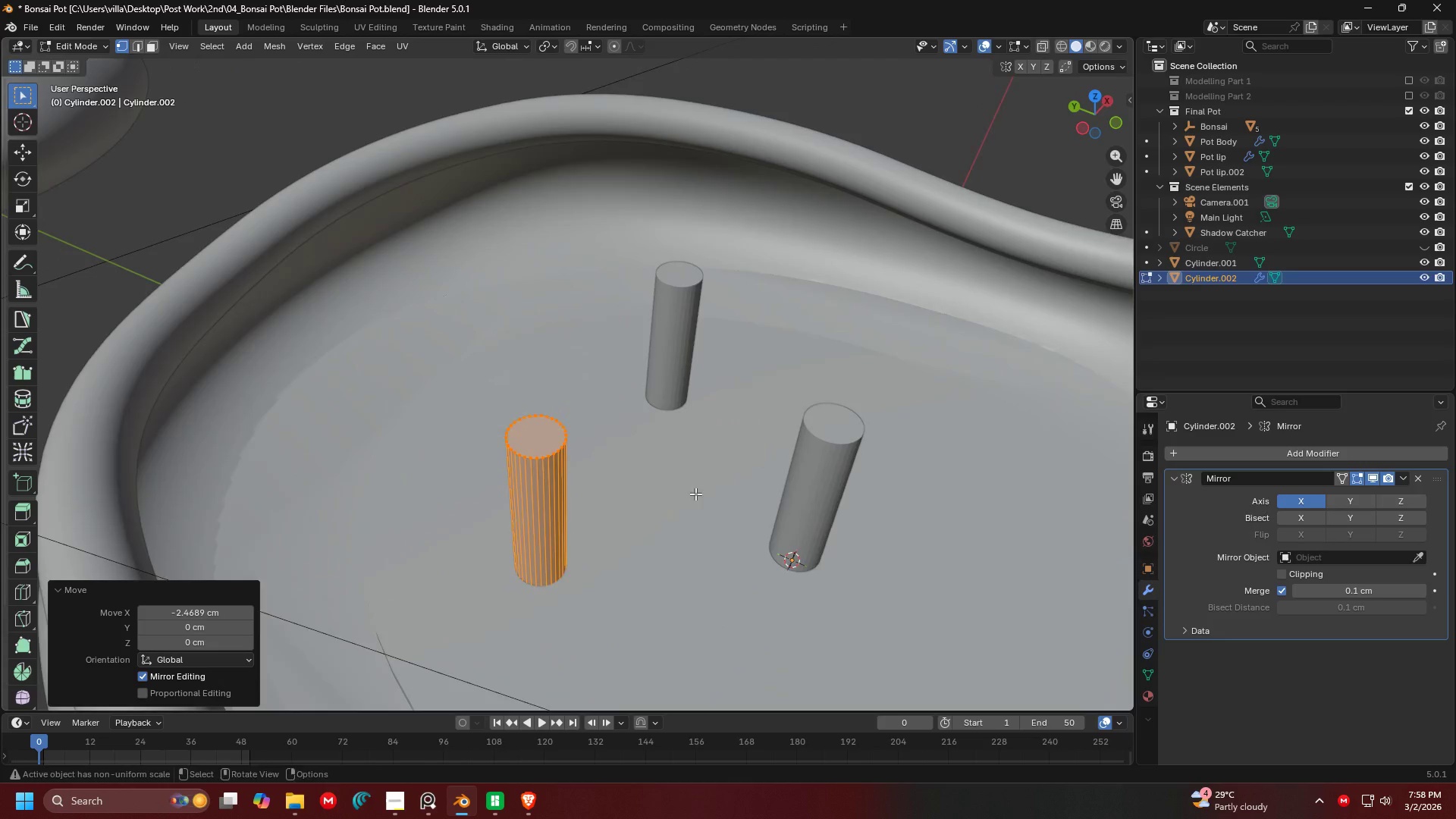 
key(G)
 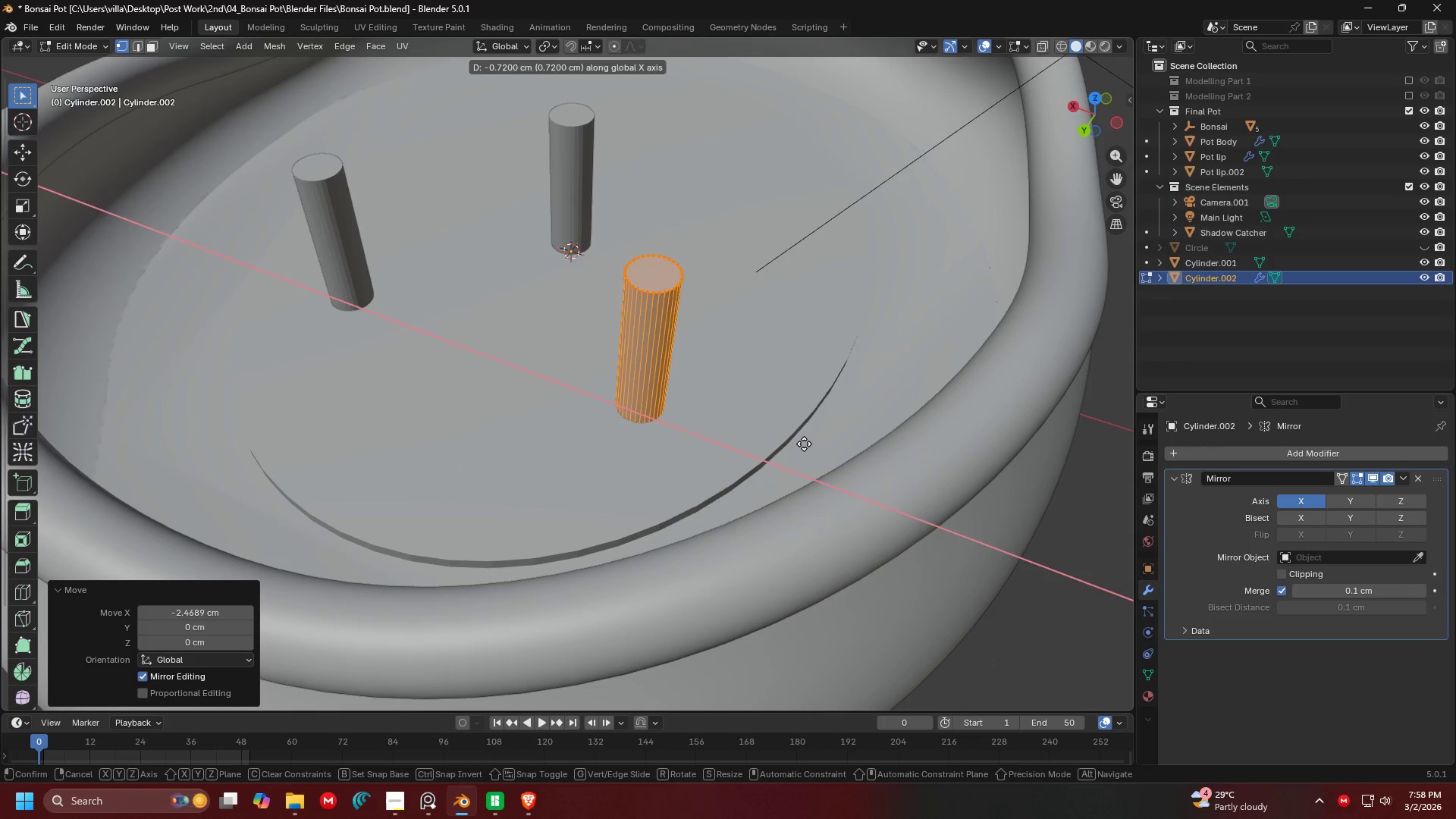 
left_click([810, 444])
 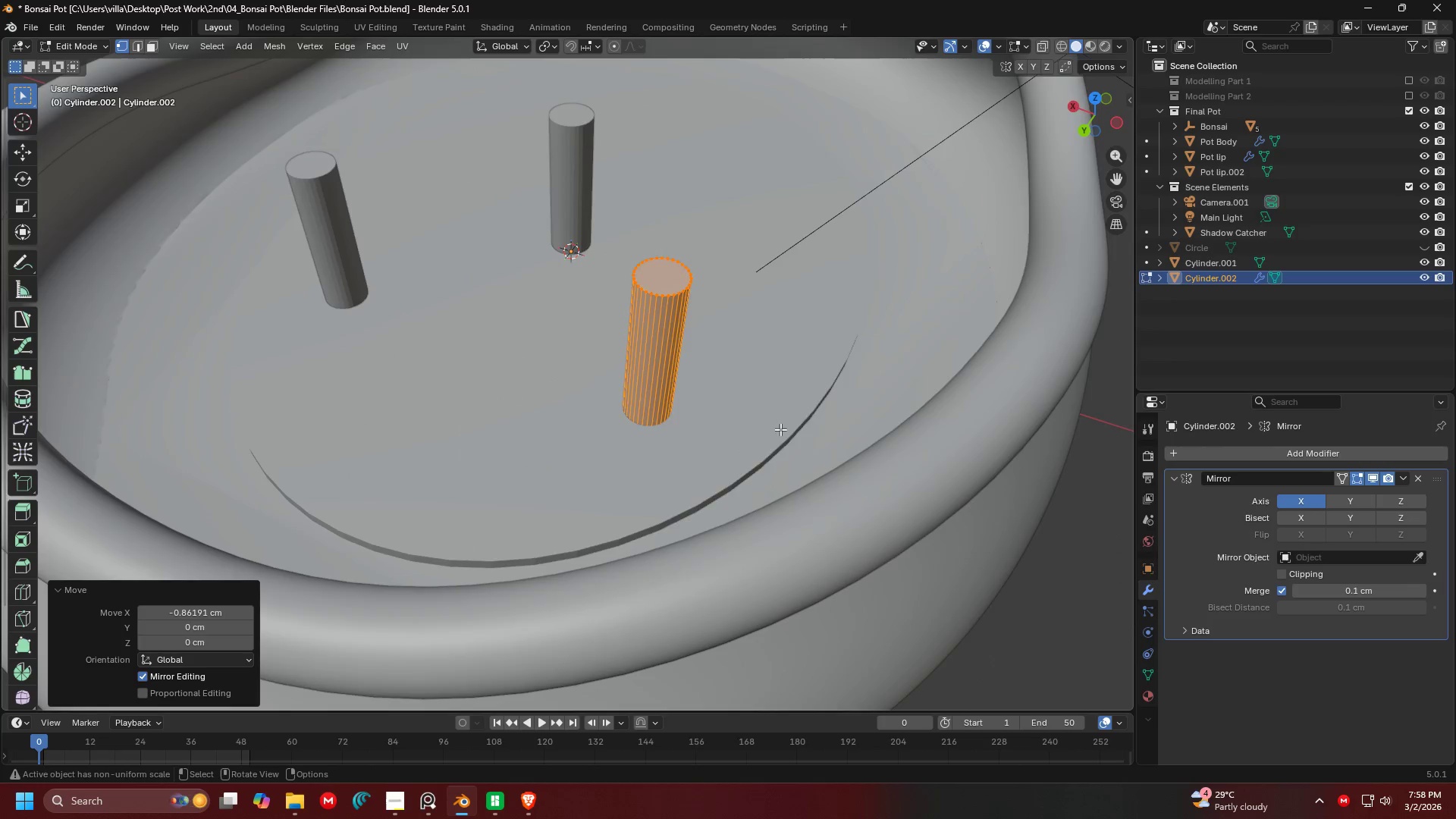 
scroll: coordinate [750, 419], scroll_direction: down, amount: 1.0
 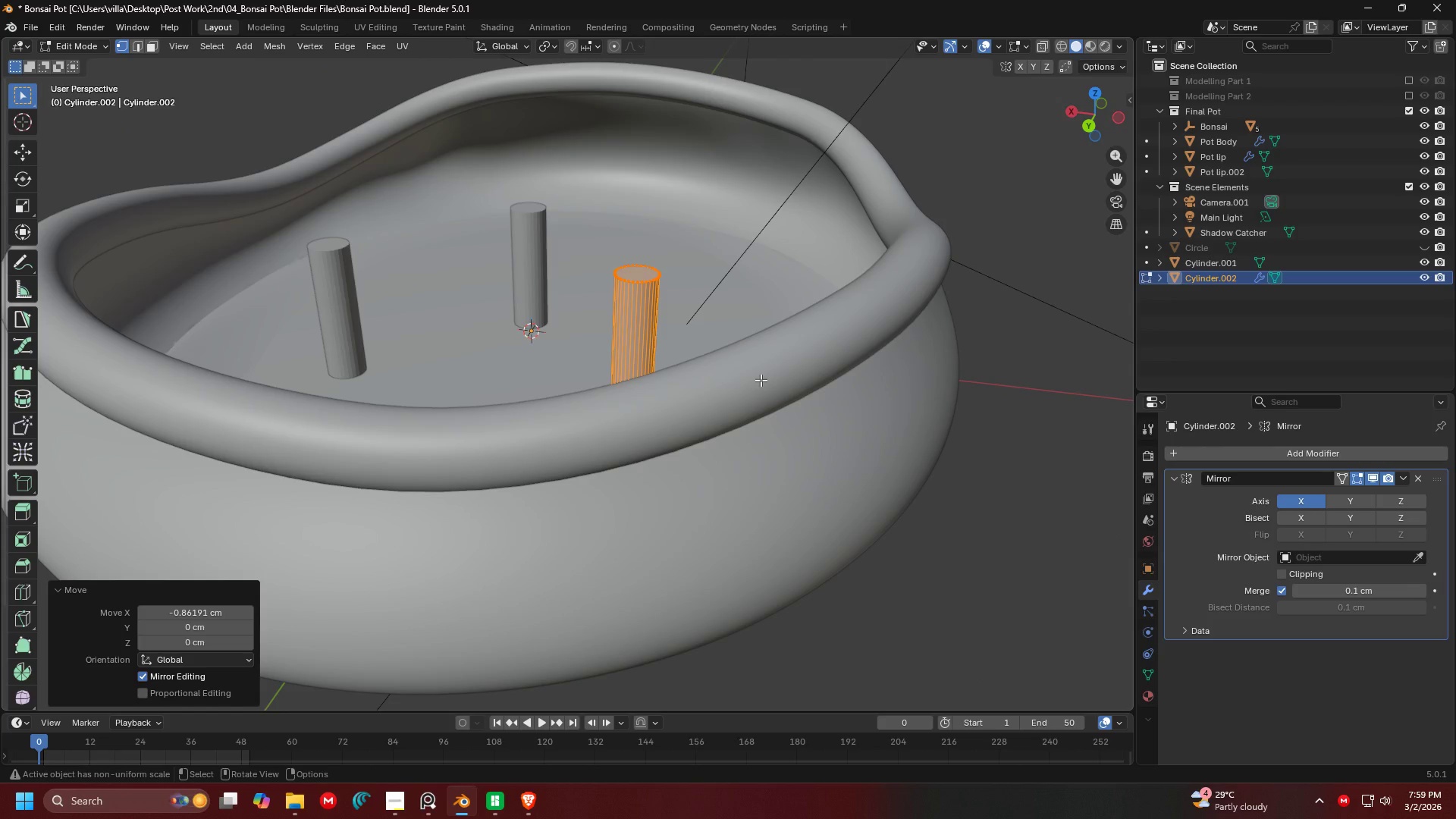 
key(7)
 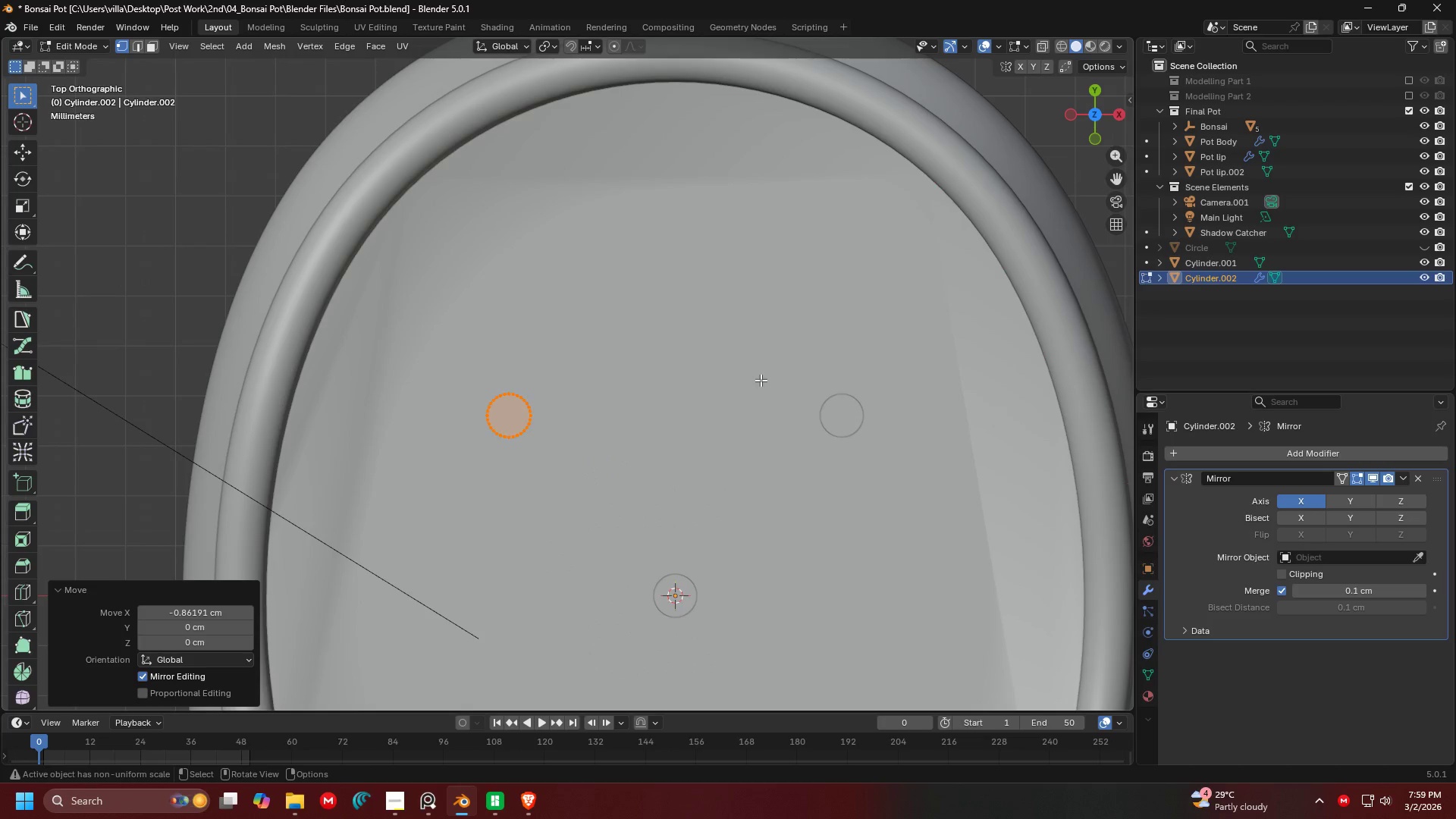 
hold_key(key=ShiftLeft, duration=0.45)
 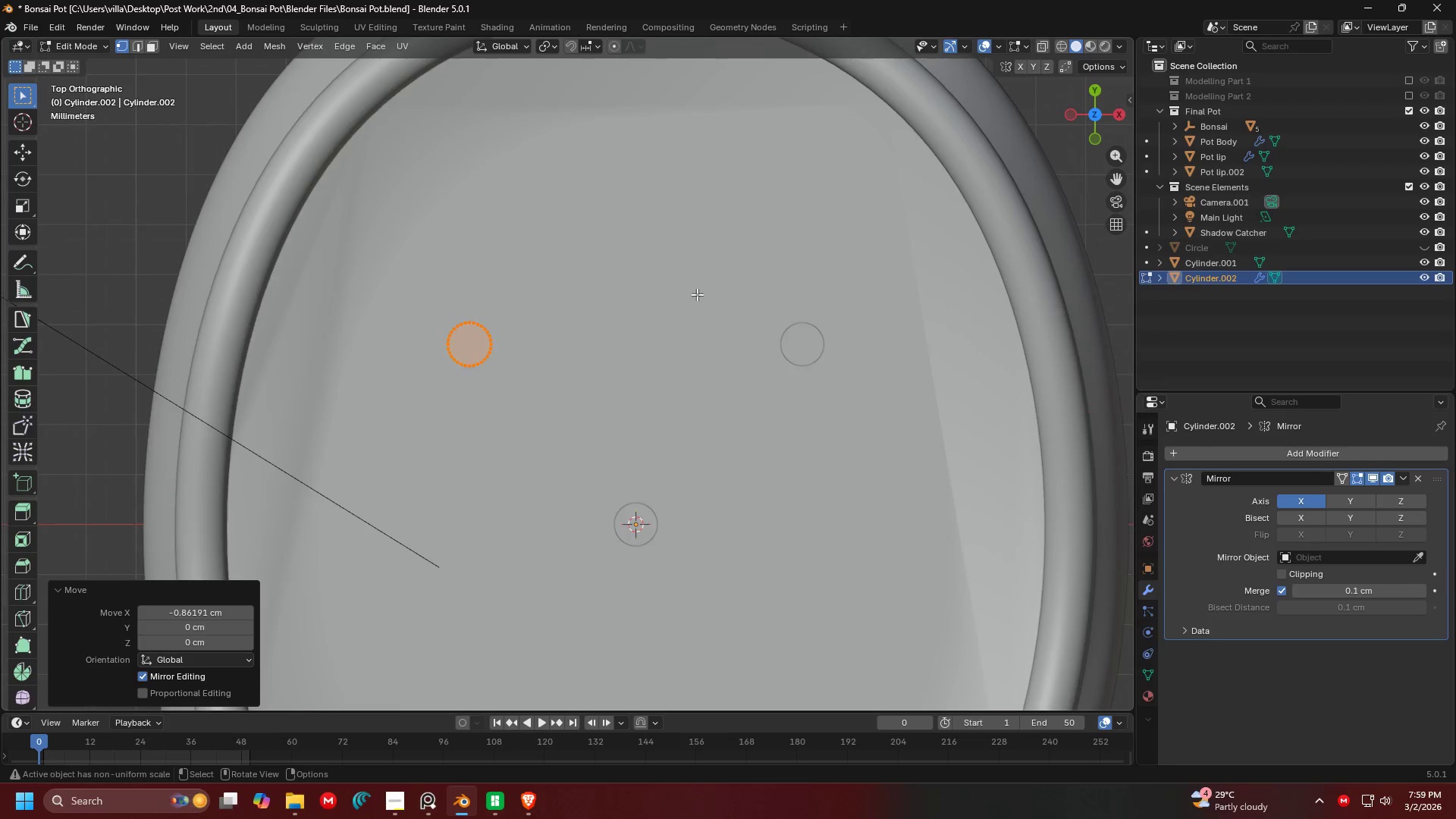 
key(Shift+ShiftLeft)
 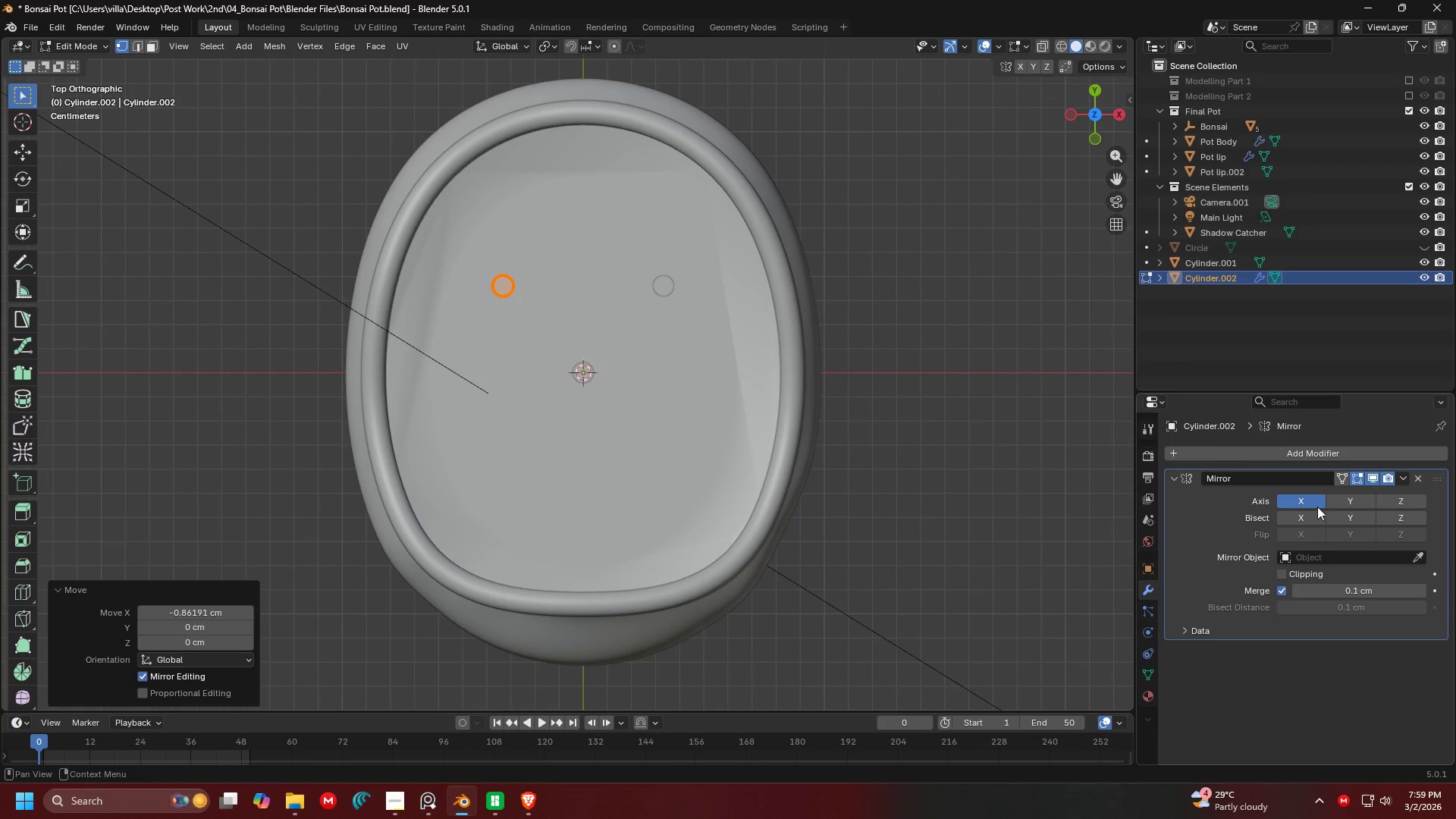 
scroll: coordinate [661, 328], scroll_direction: down, amount: 4.0
 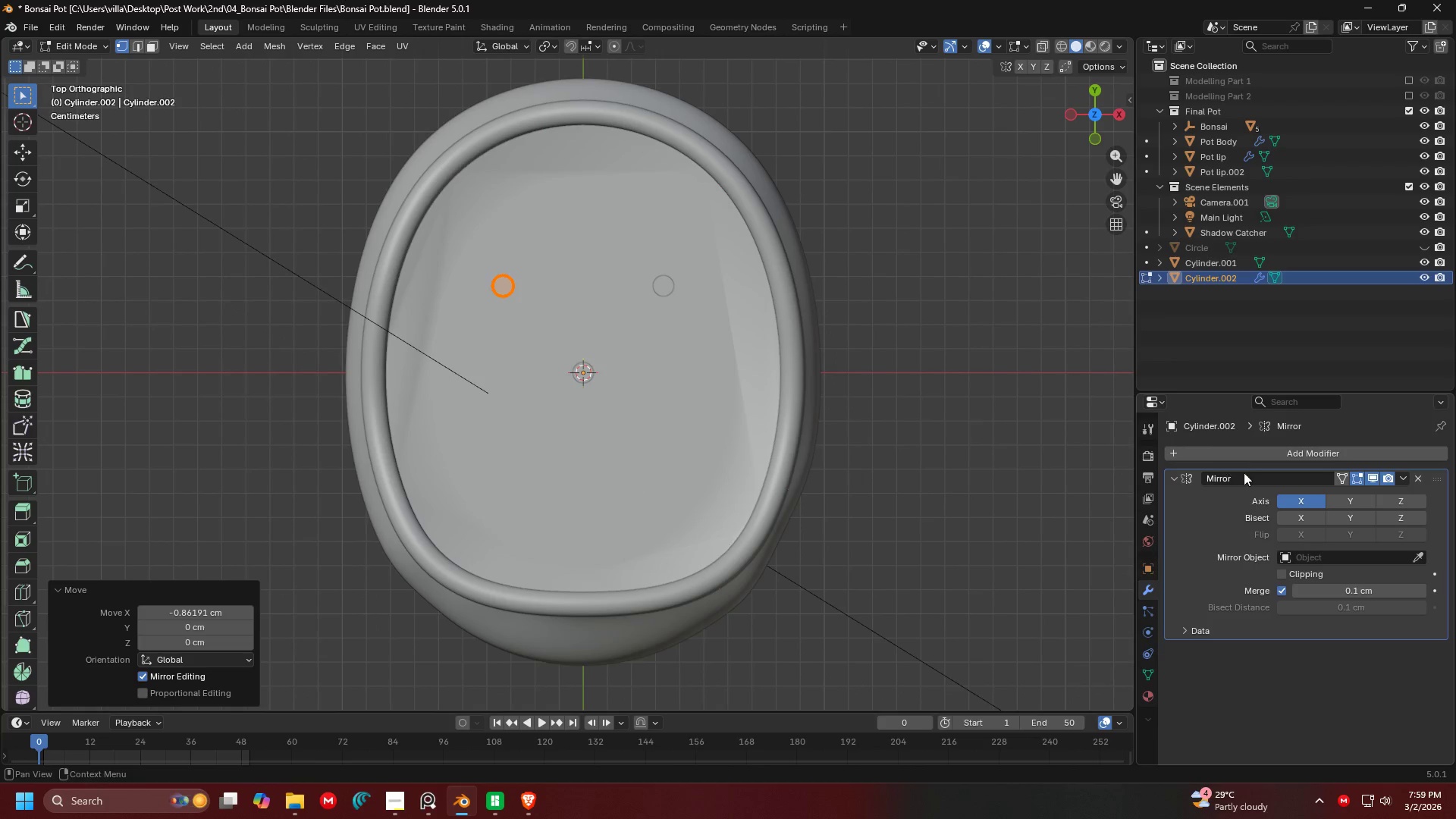 
left_click([1340, 498])
 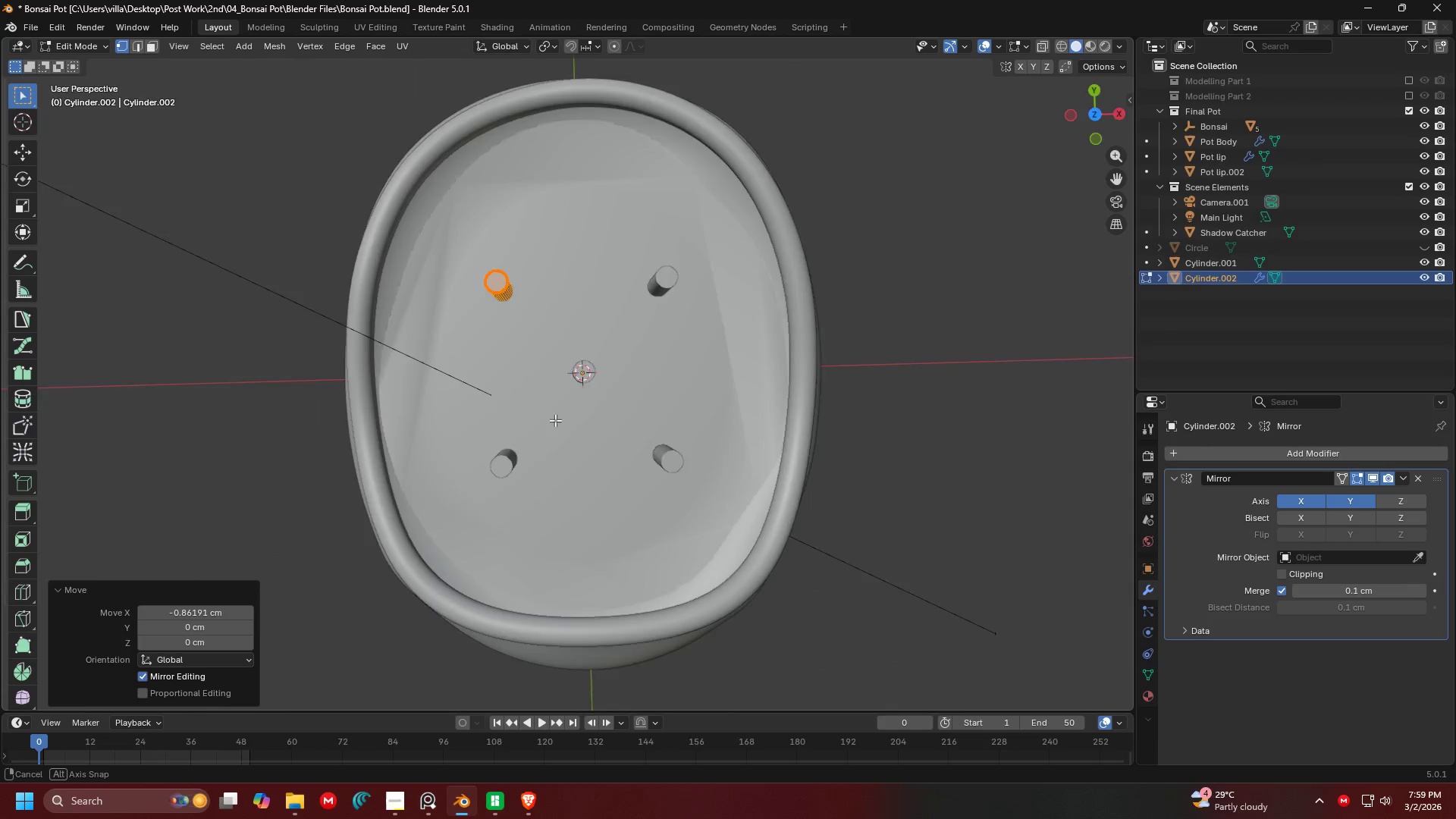 
key(Tab)
 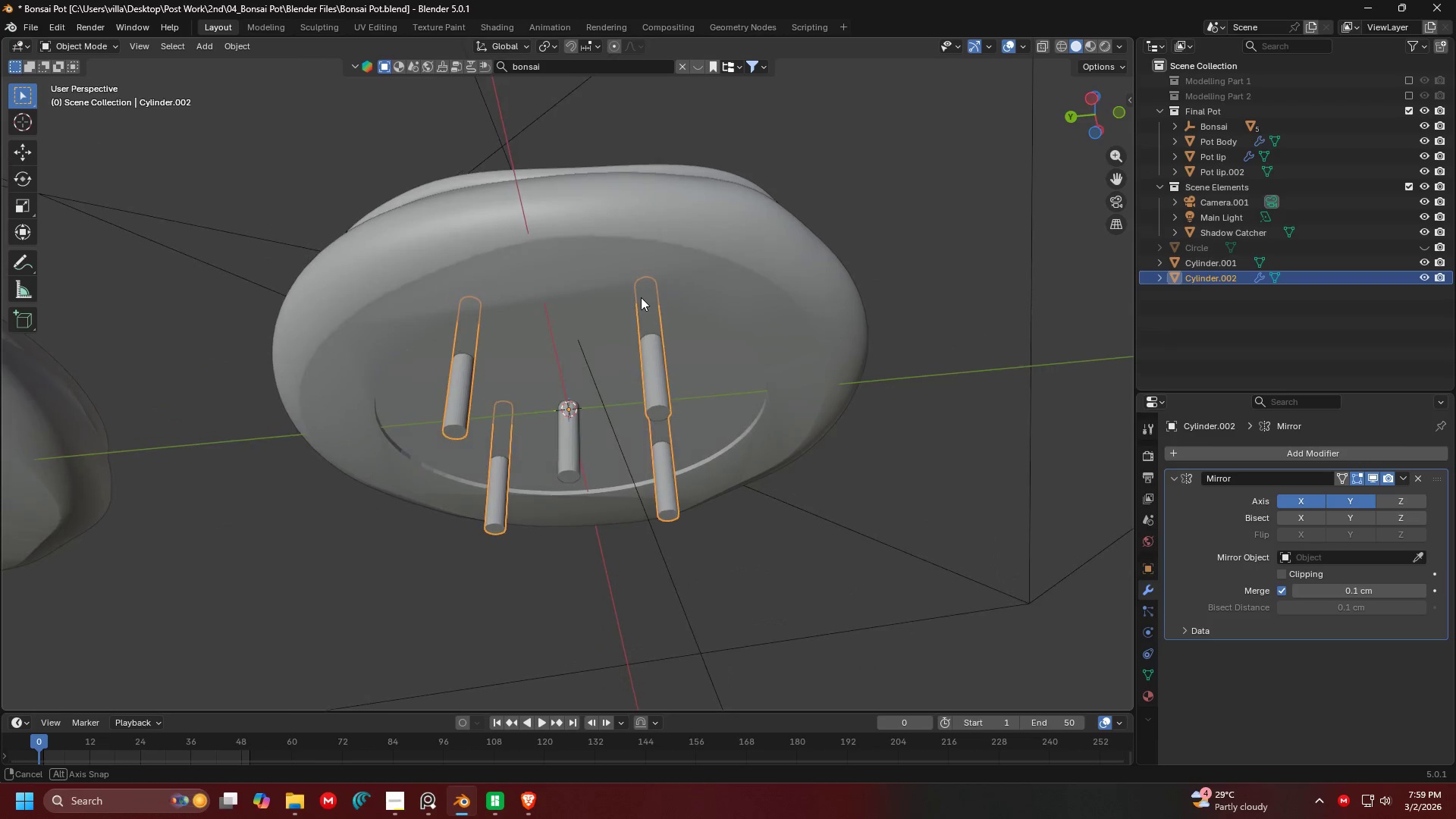 
scroll: coordinate [668, 350], scroll_direction: up, amount: 5.0
 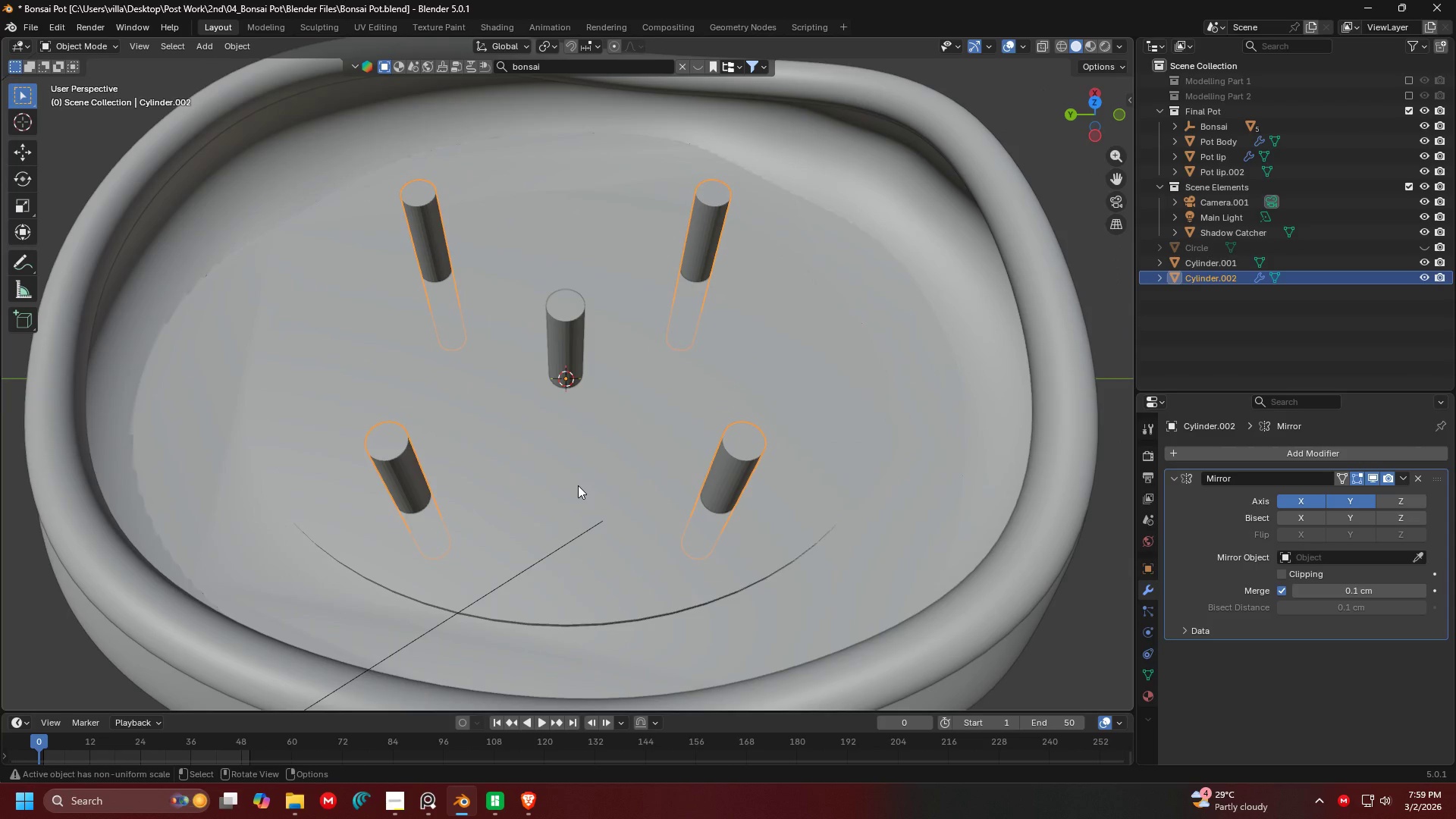 
left_click([568, 315])
 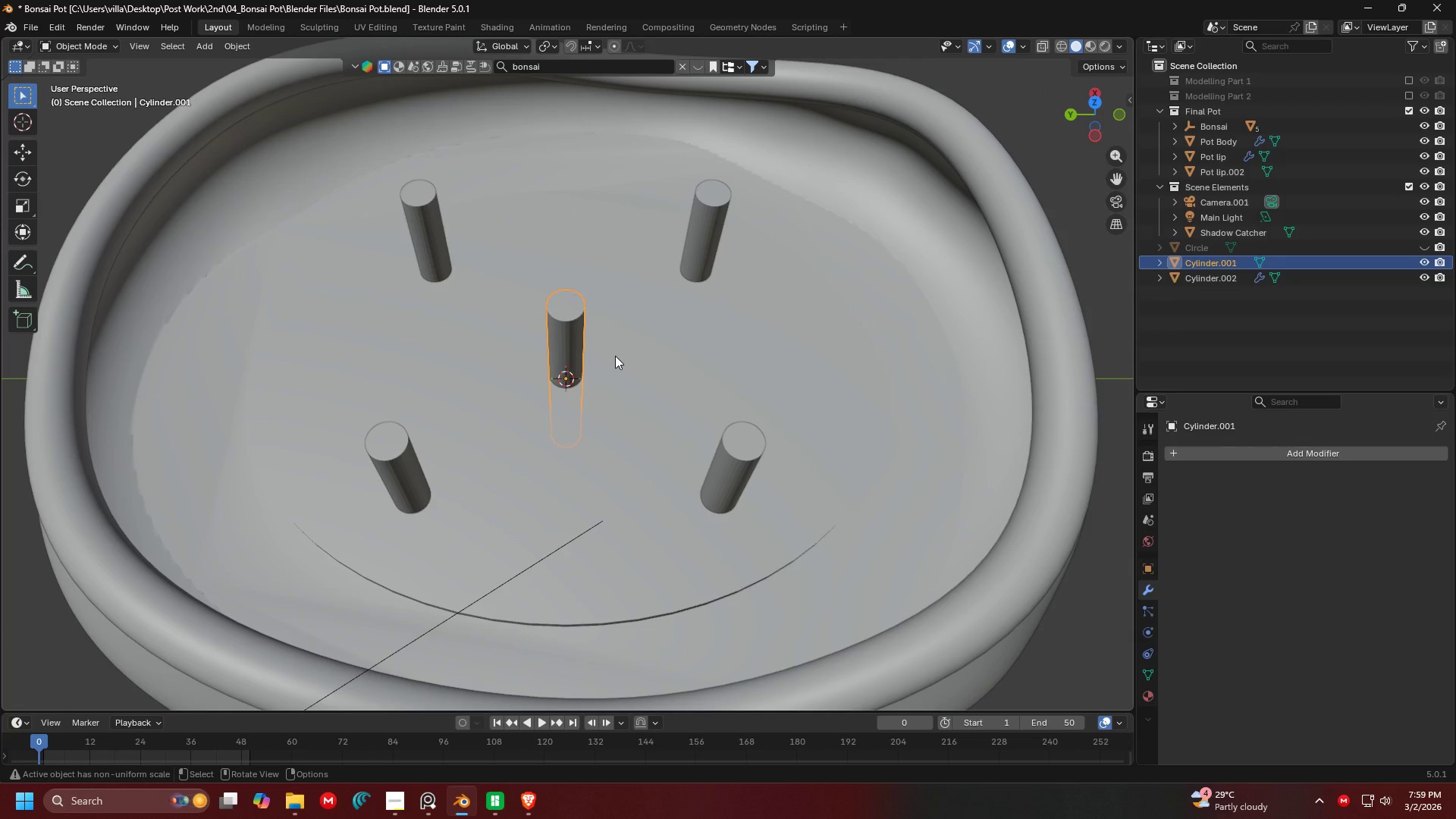 
key(Shift+ShiftLeft)
 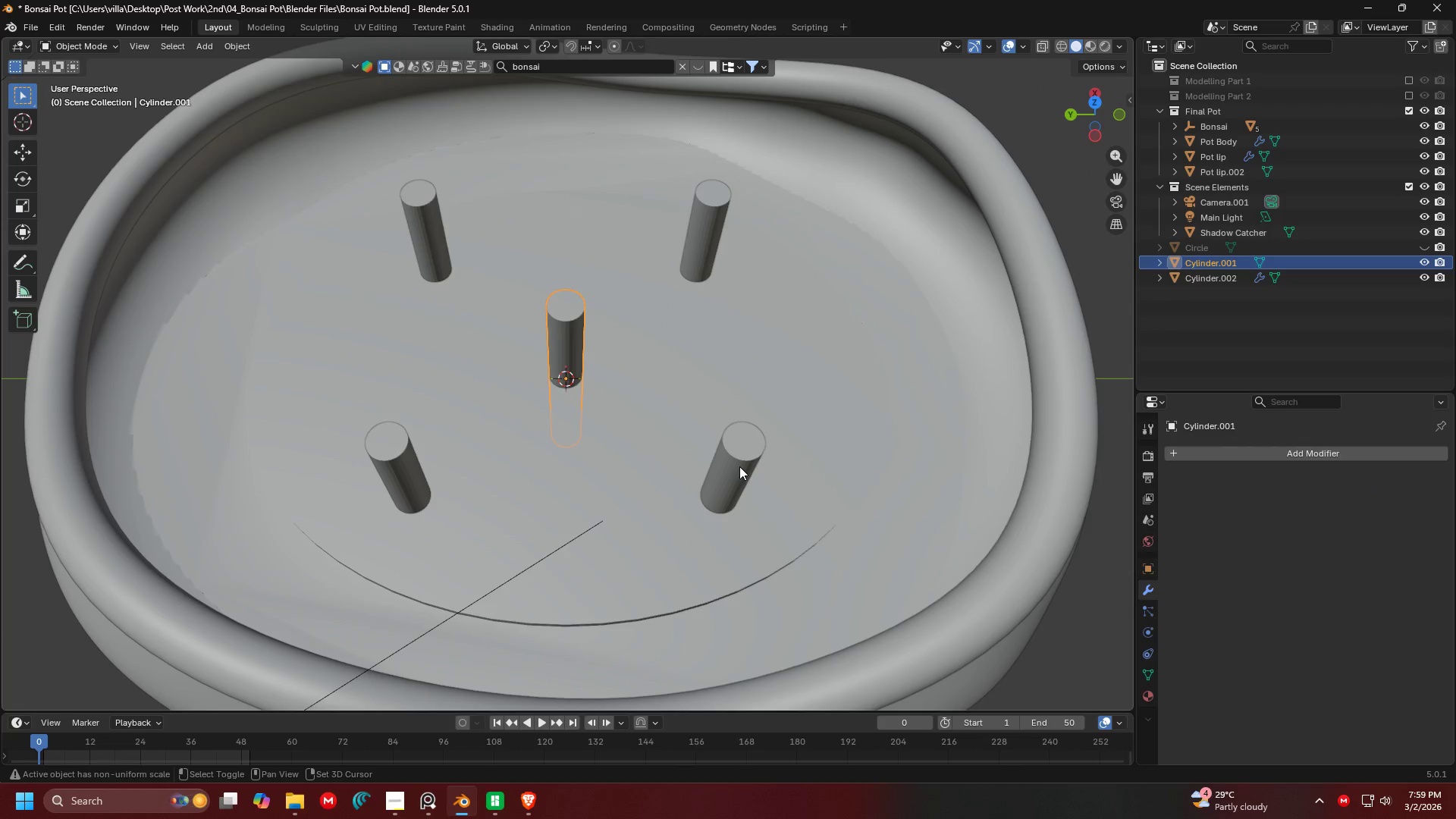 
left_click([739, 466])
 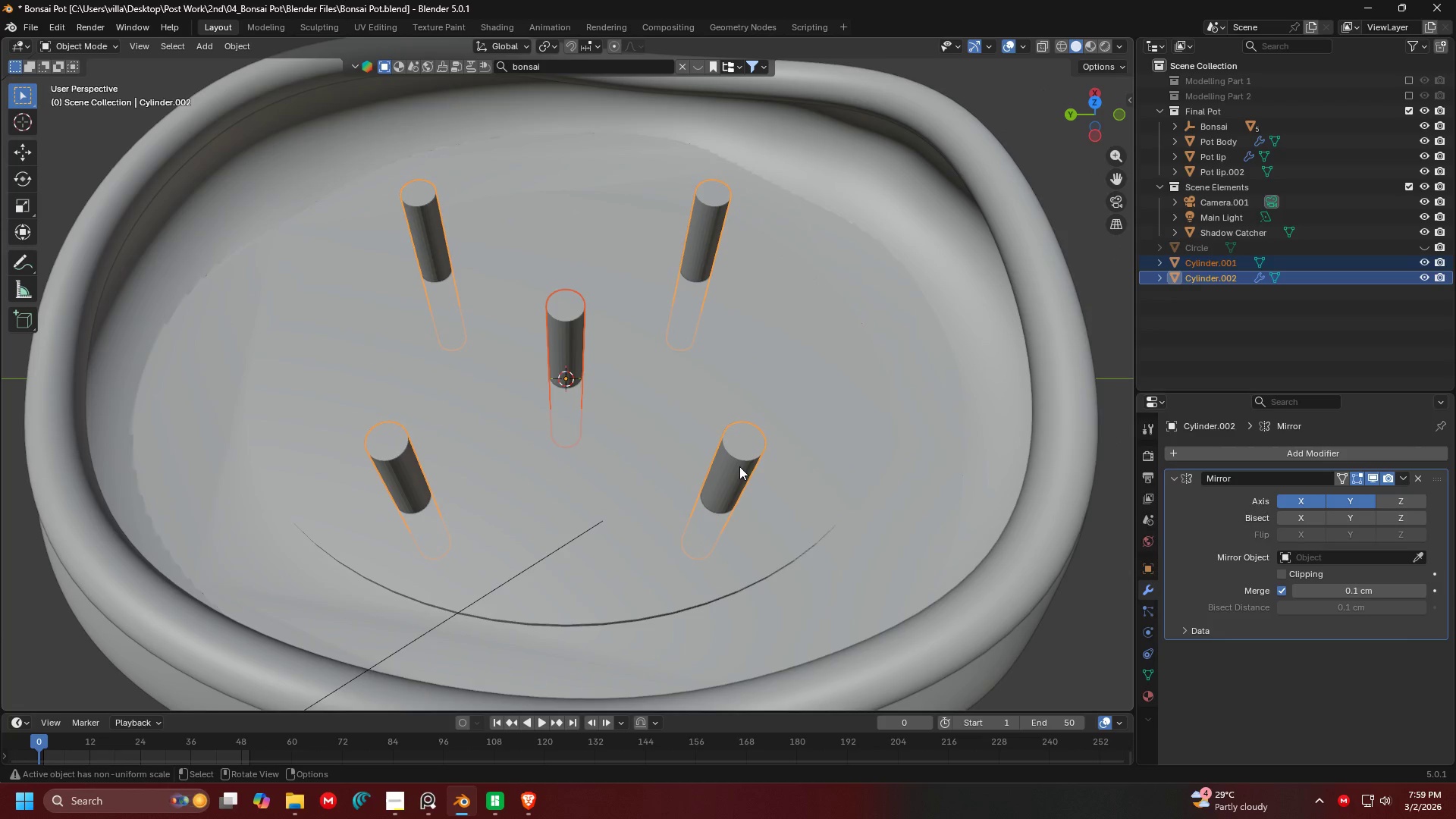 
key(Control+L)
 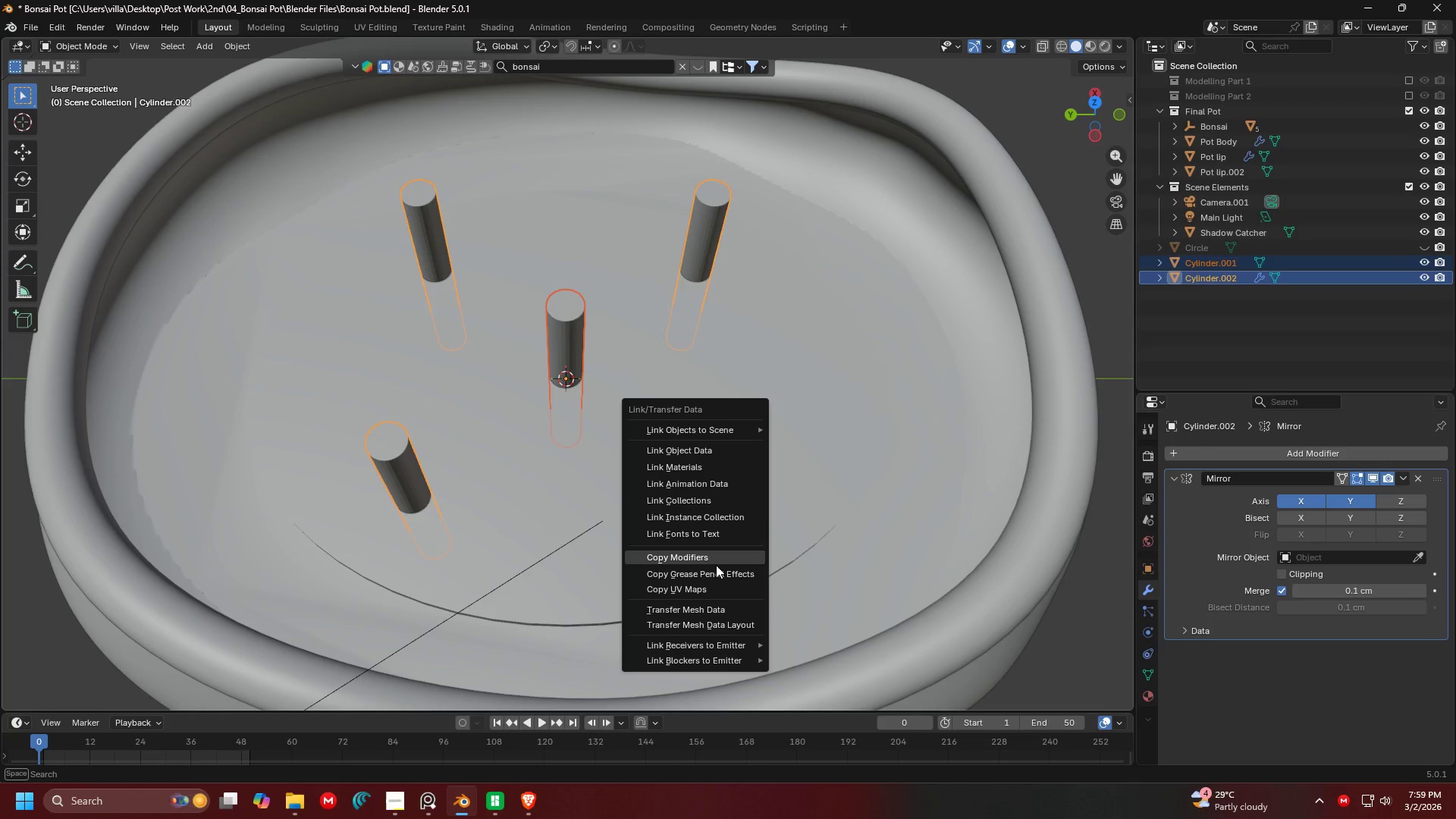 
left_click([712, 556])
 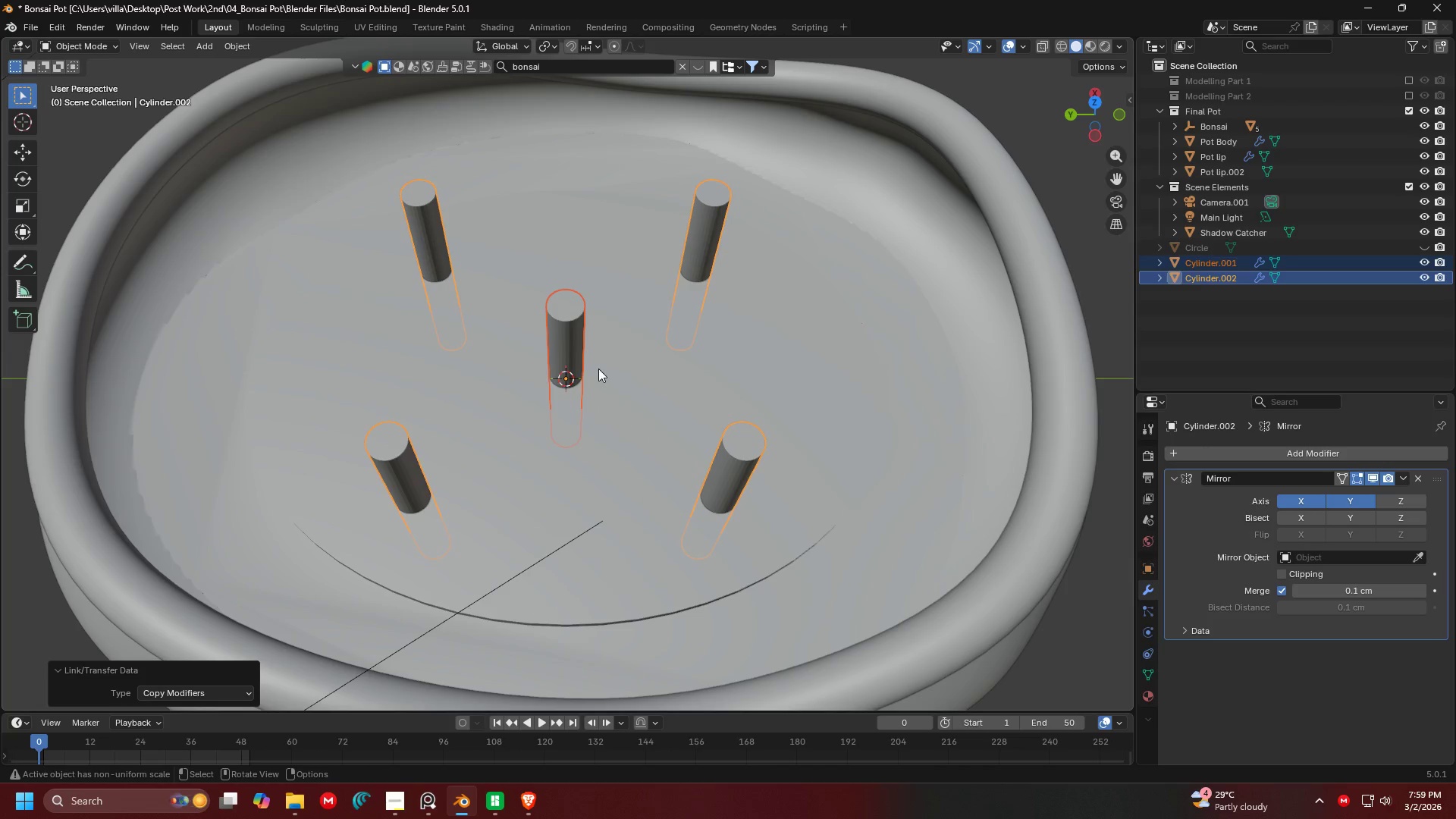 
key(Tab)
 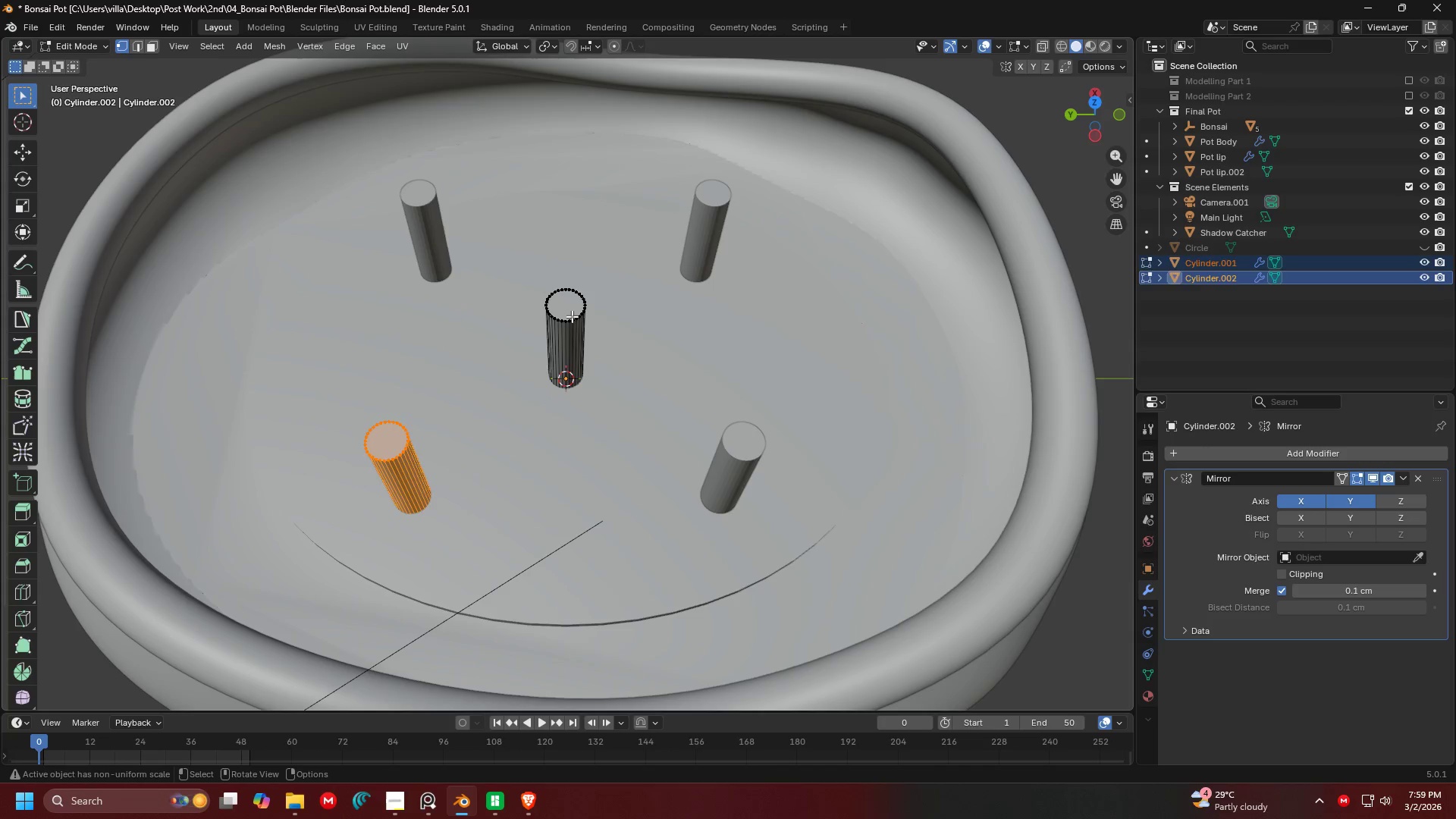 
left_click([572, 316])
 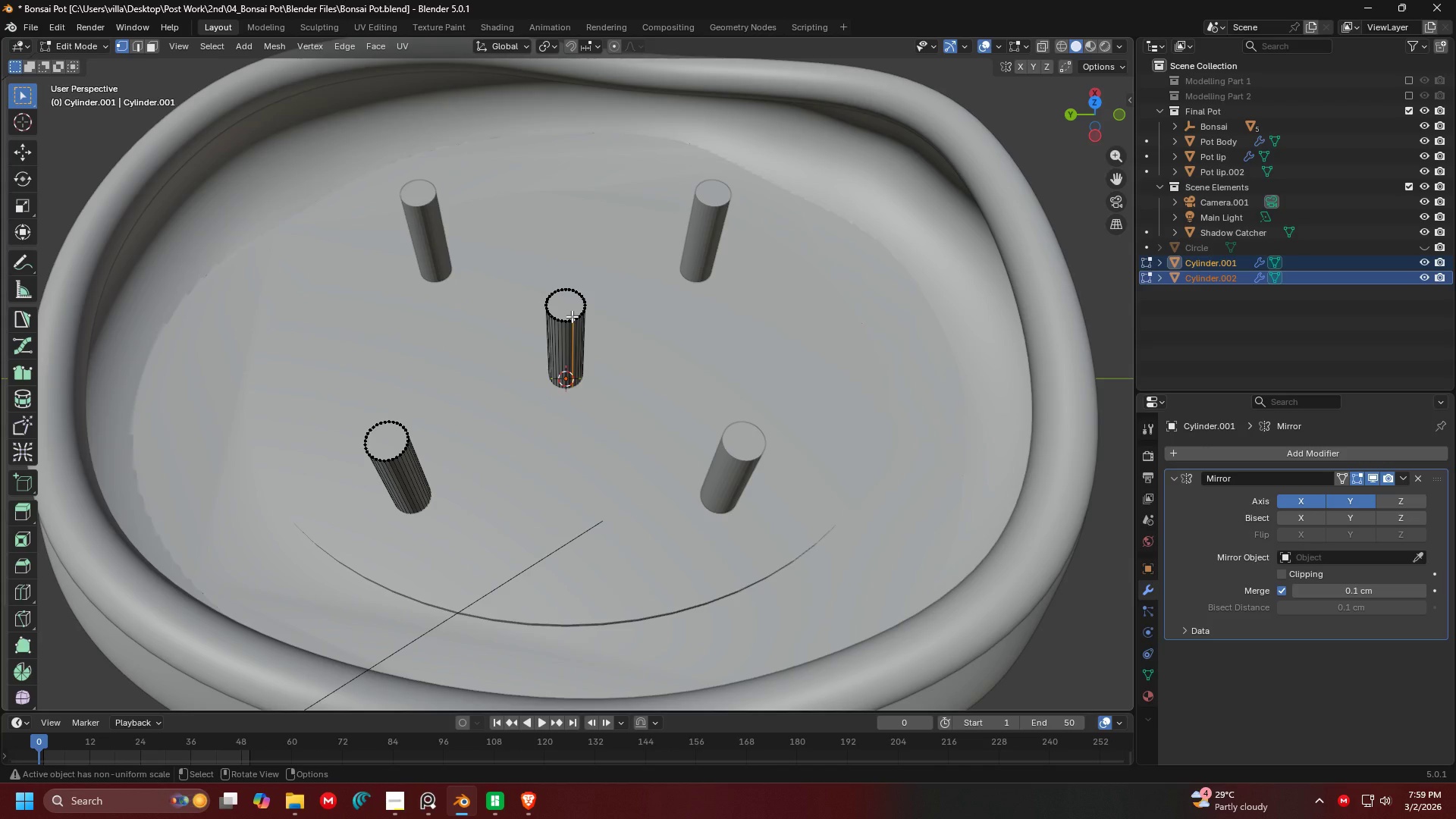 
left_click([572, 316])
 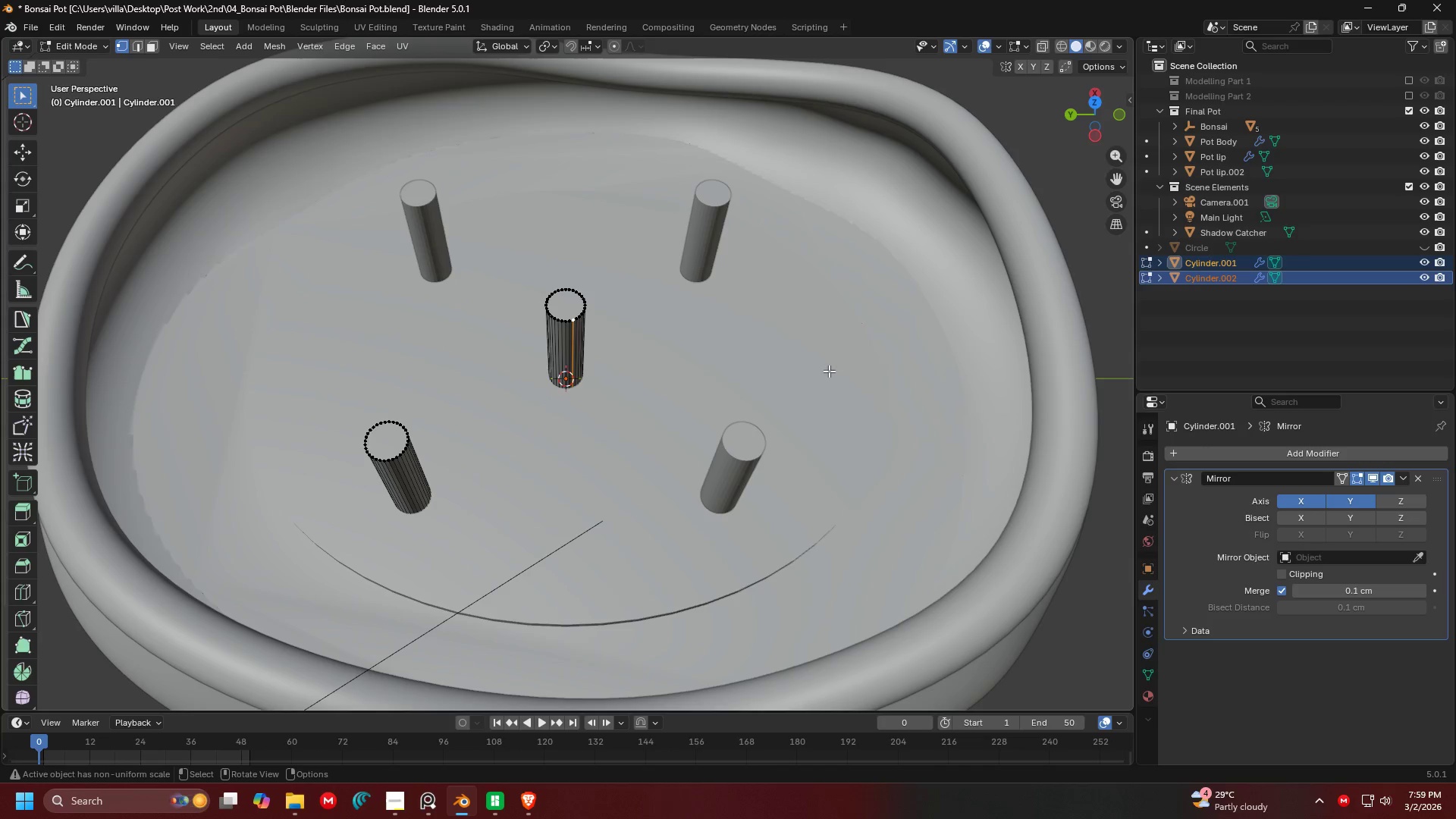 
key(Tab)
 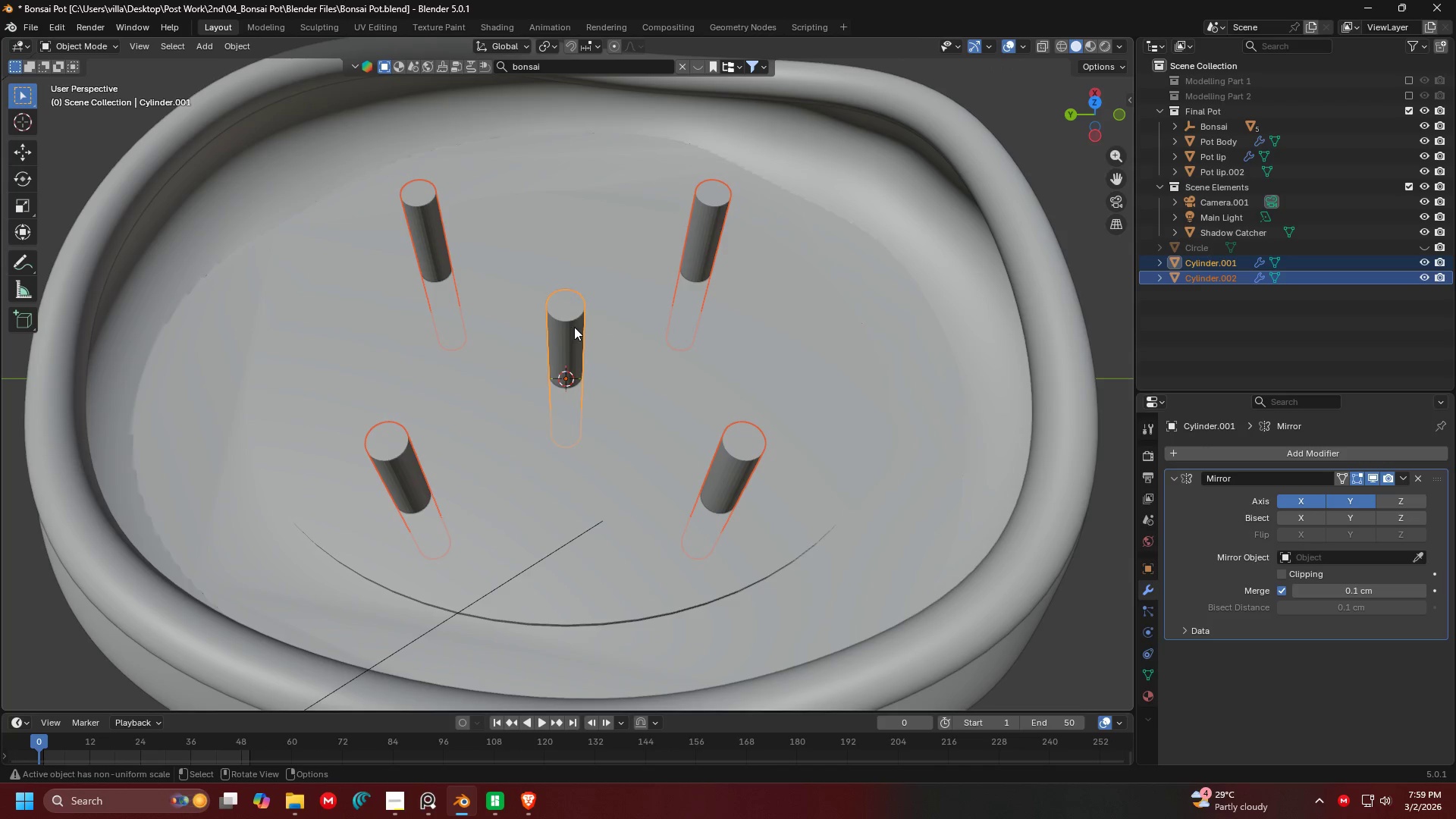 
left_click([575, 327])
 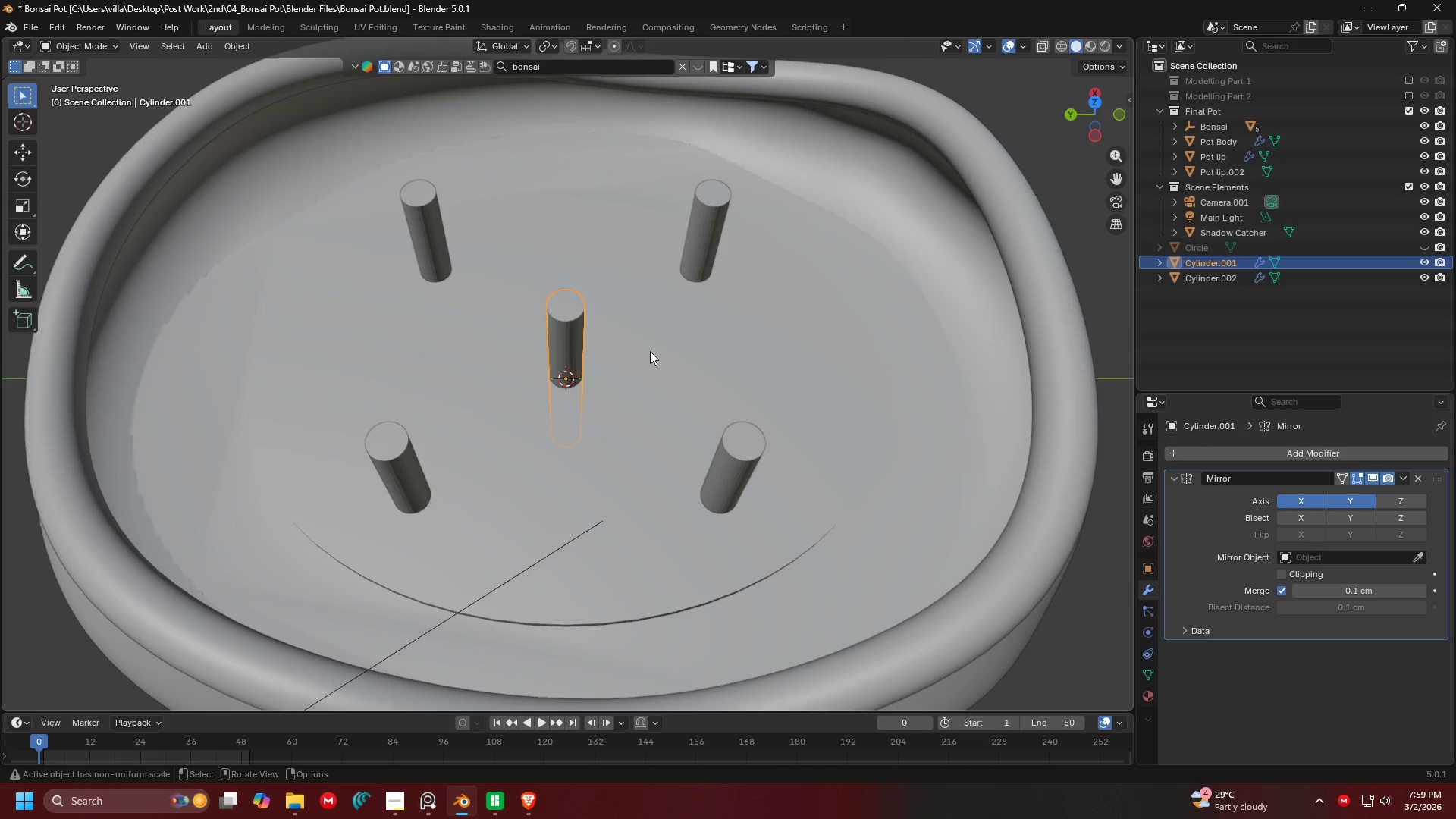 
key(Tab)
 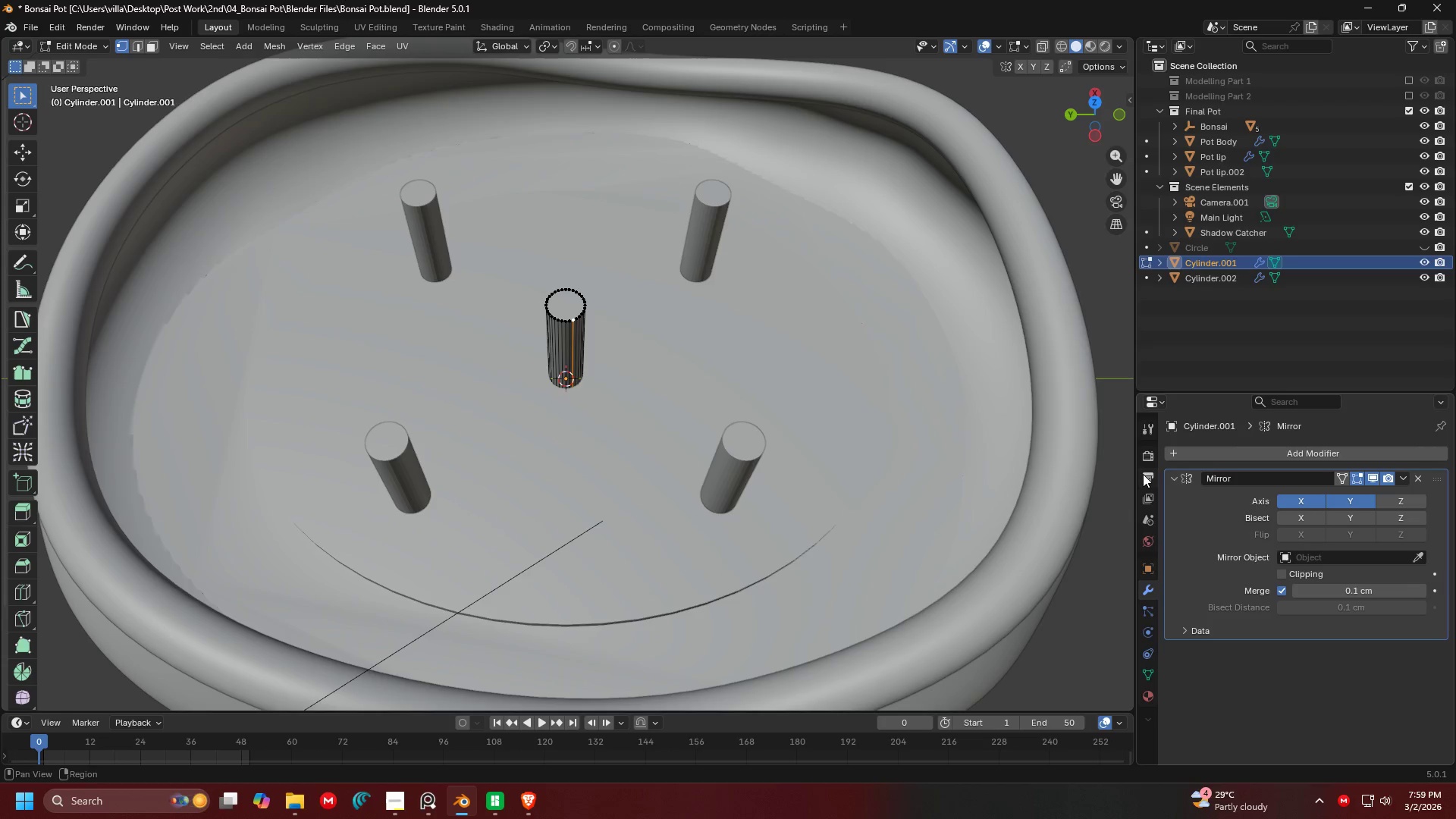 
key(Tab)
 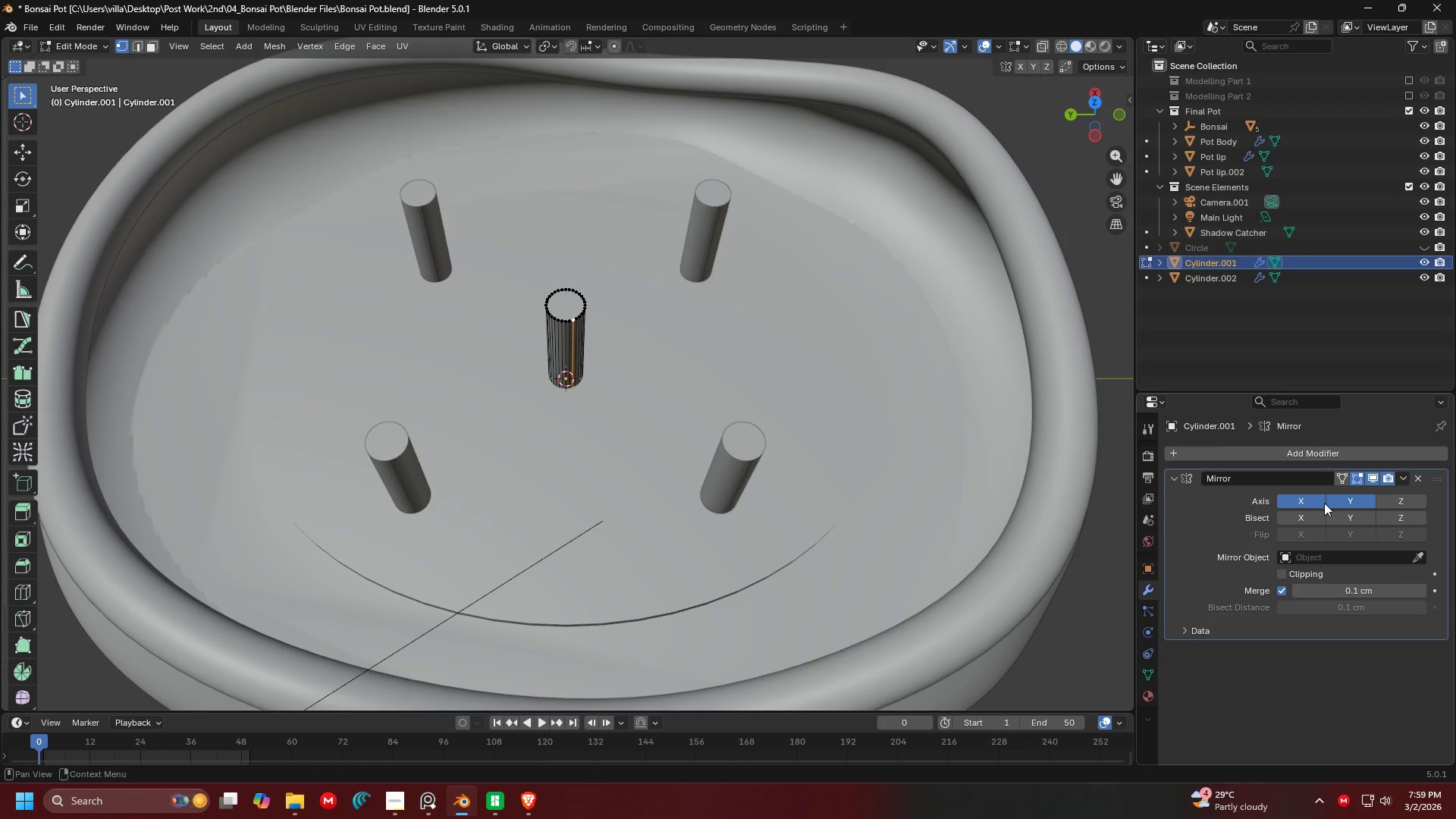 
left_click([1310, 501])
 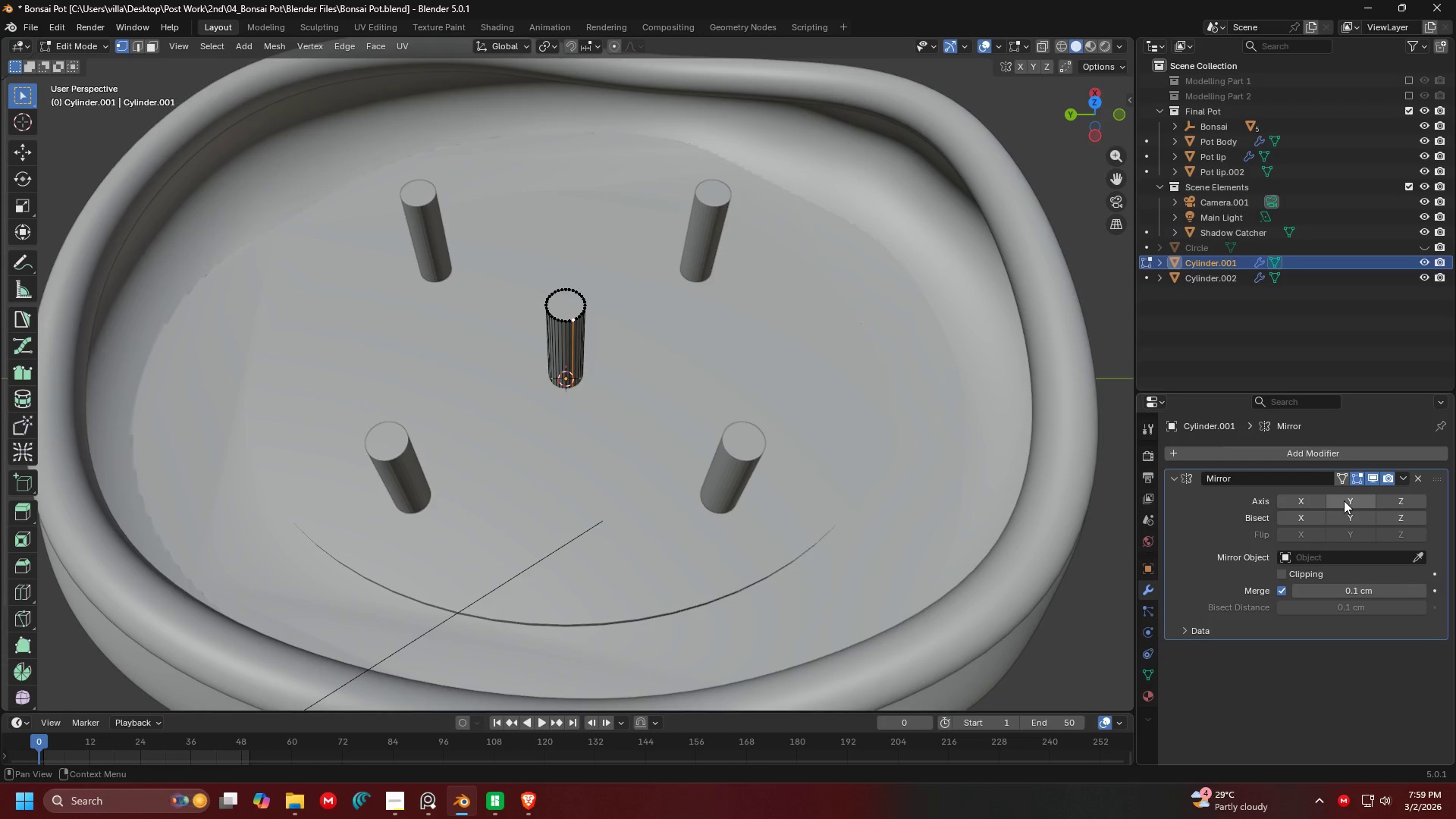 
double_click([1344, 500])
 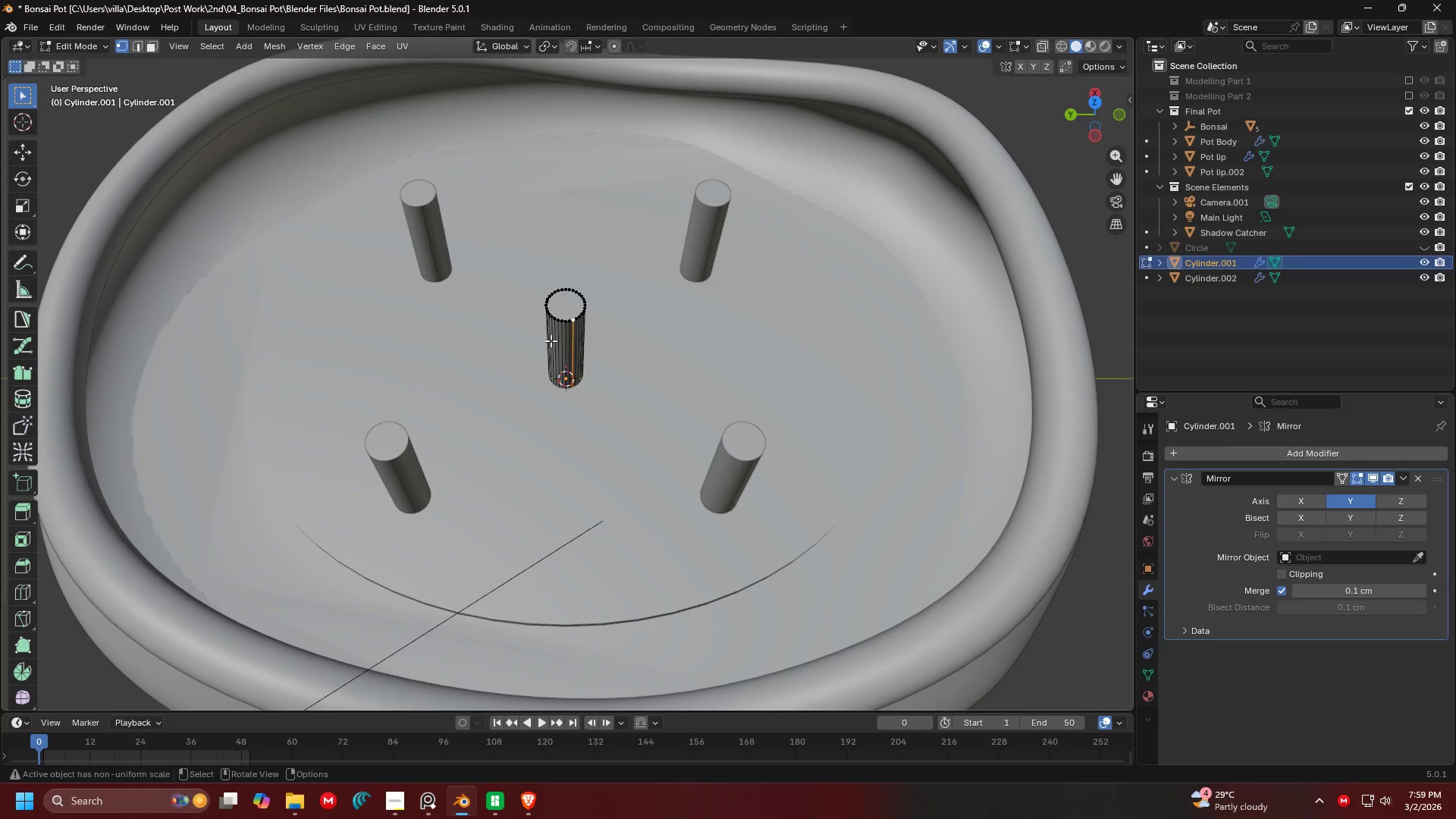 
type(ag)
key(Escape)
 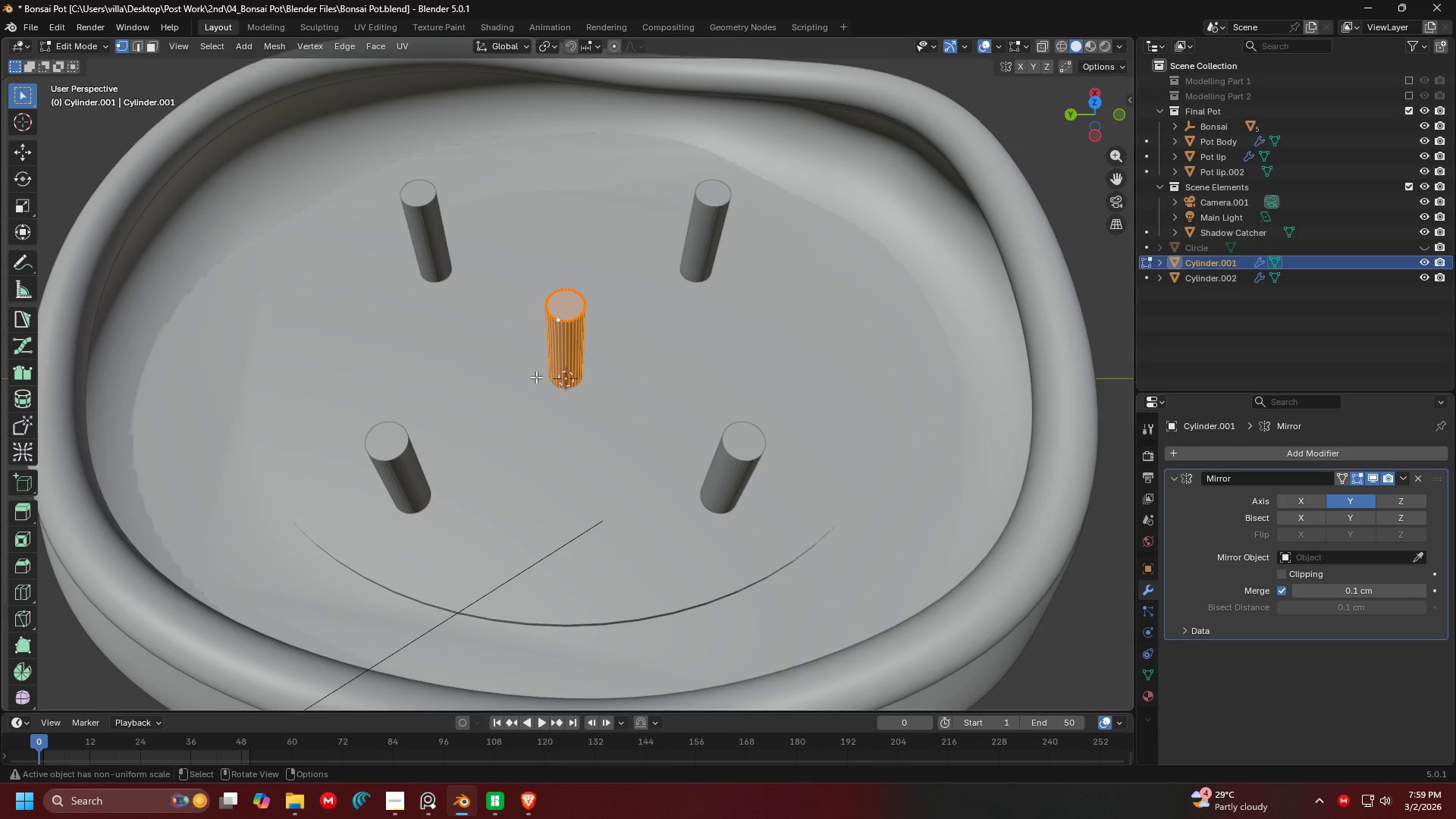 
scroll: coordinate [535, 376], scroll_direction: down, amount: 1.0
 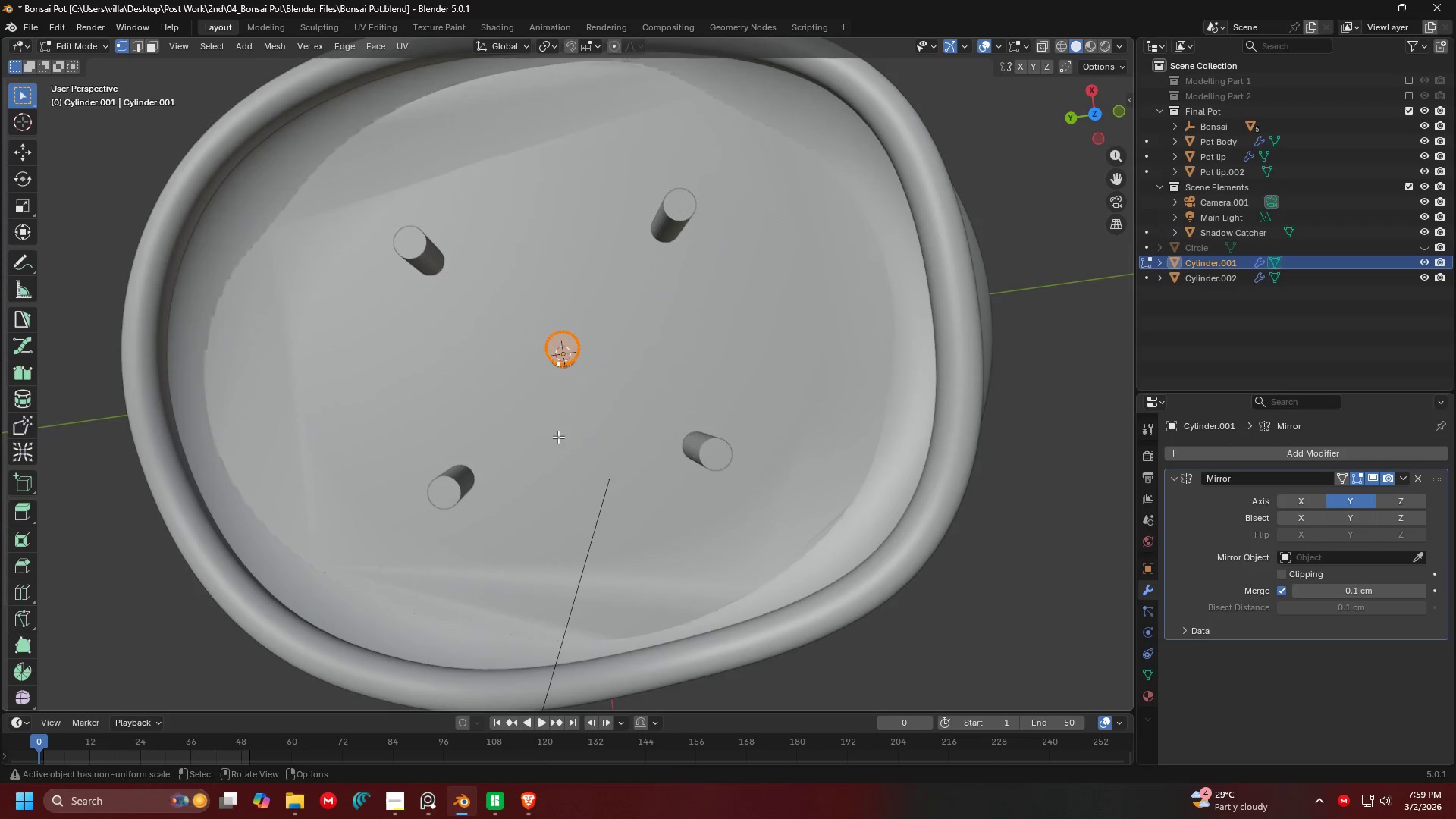 
key(Shift+D)
 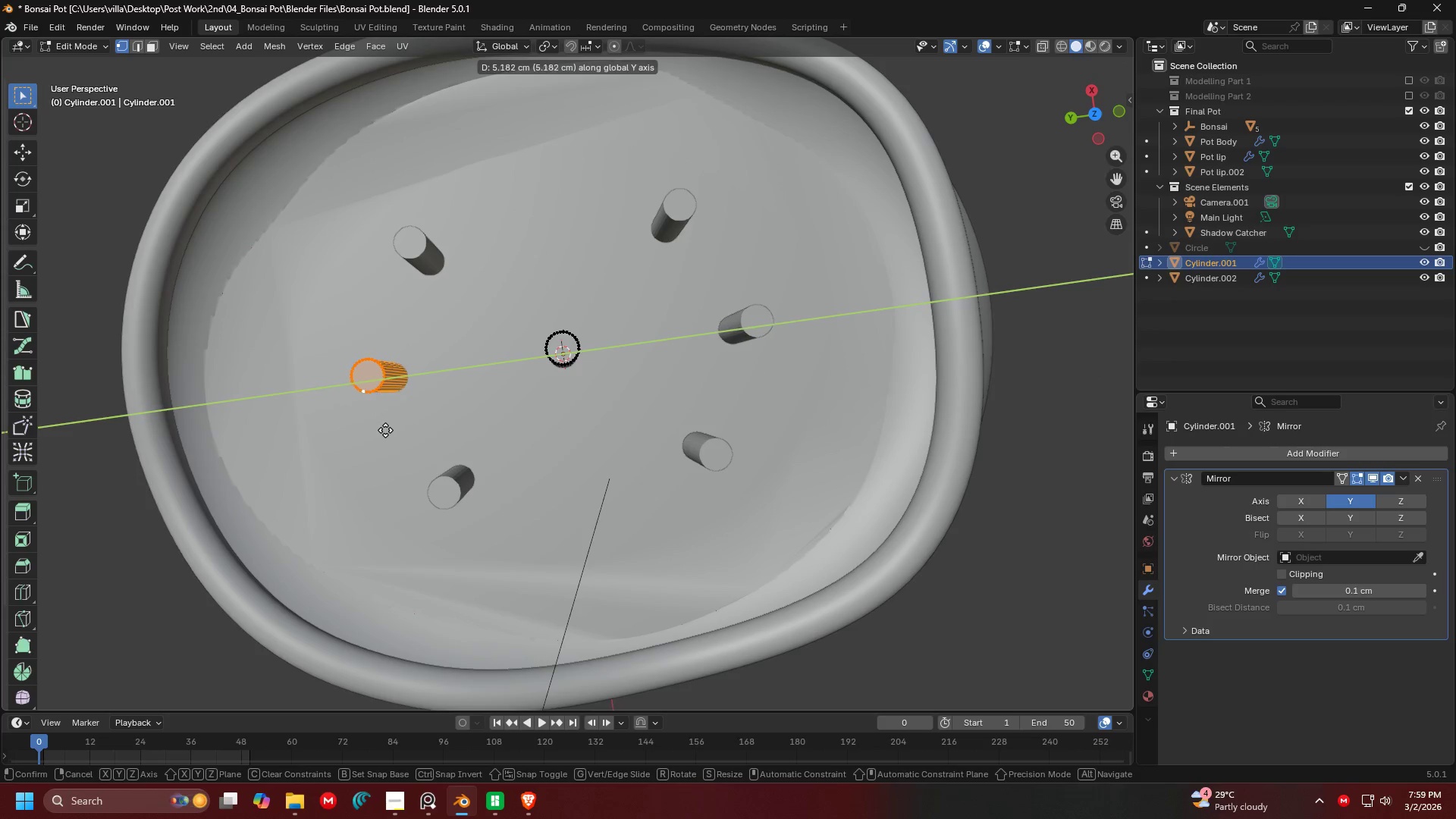 
left_click([373, 431])
 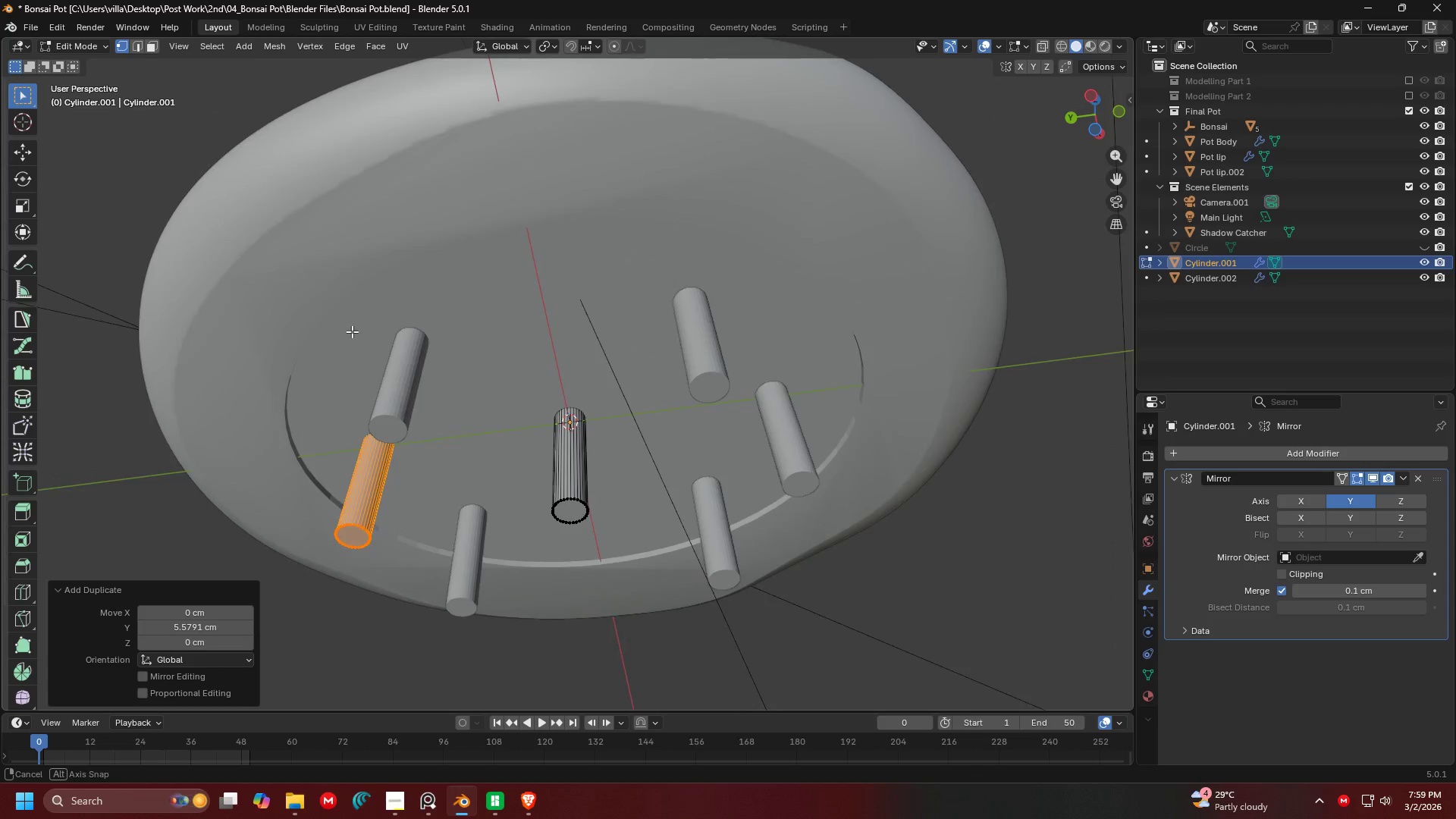 
key(Shift+ShiftLeft)
 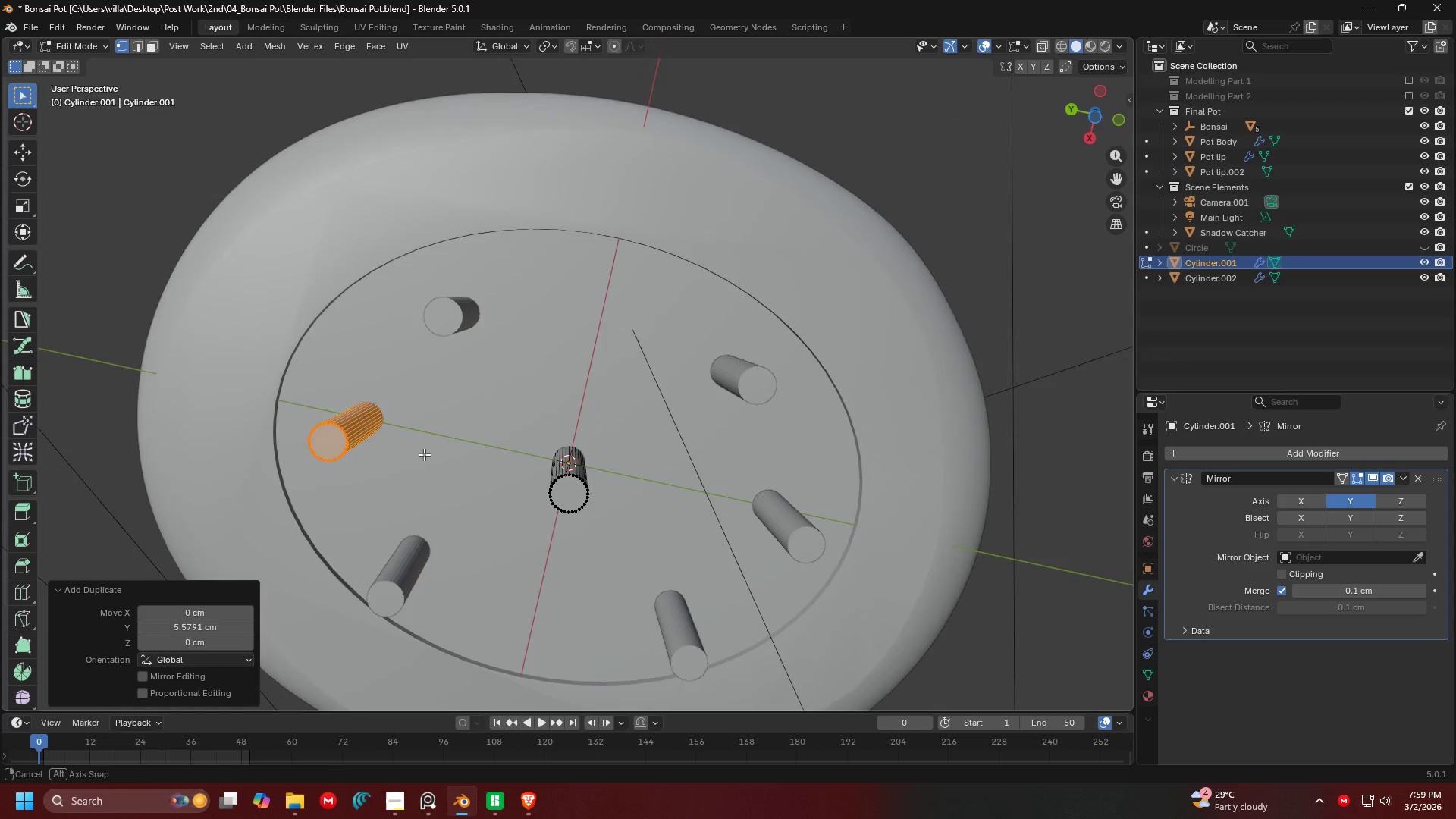 
key(G)
 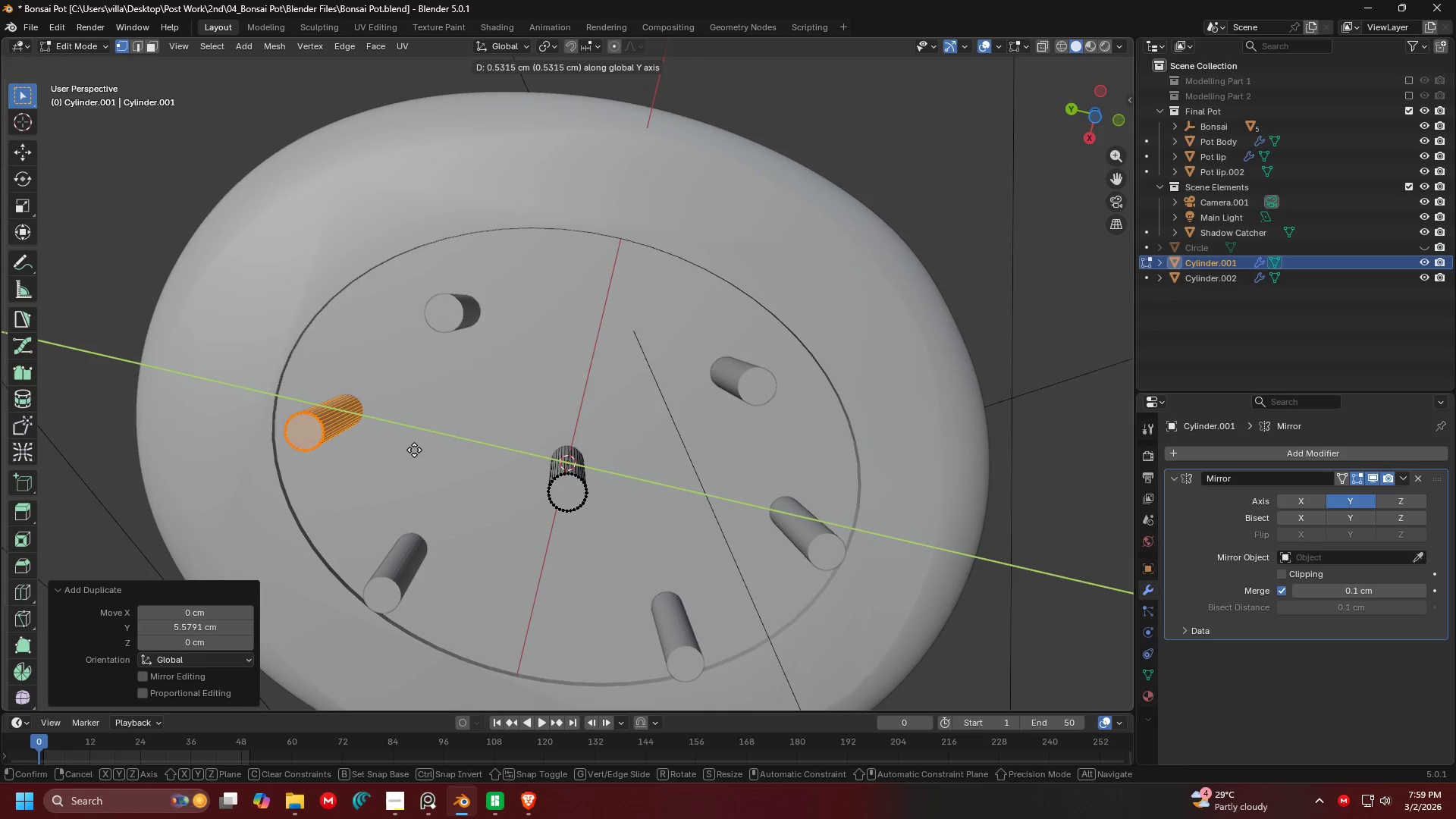 
left_click([414, 450])
 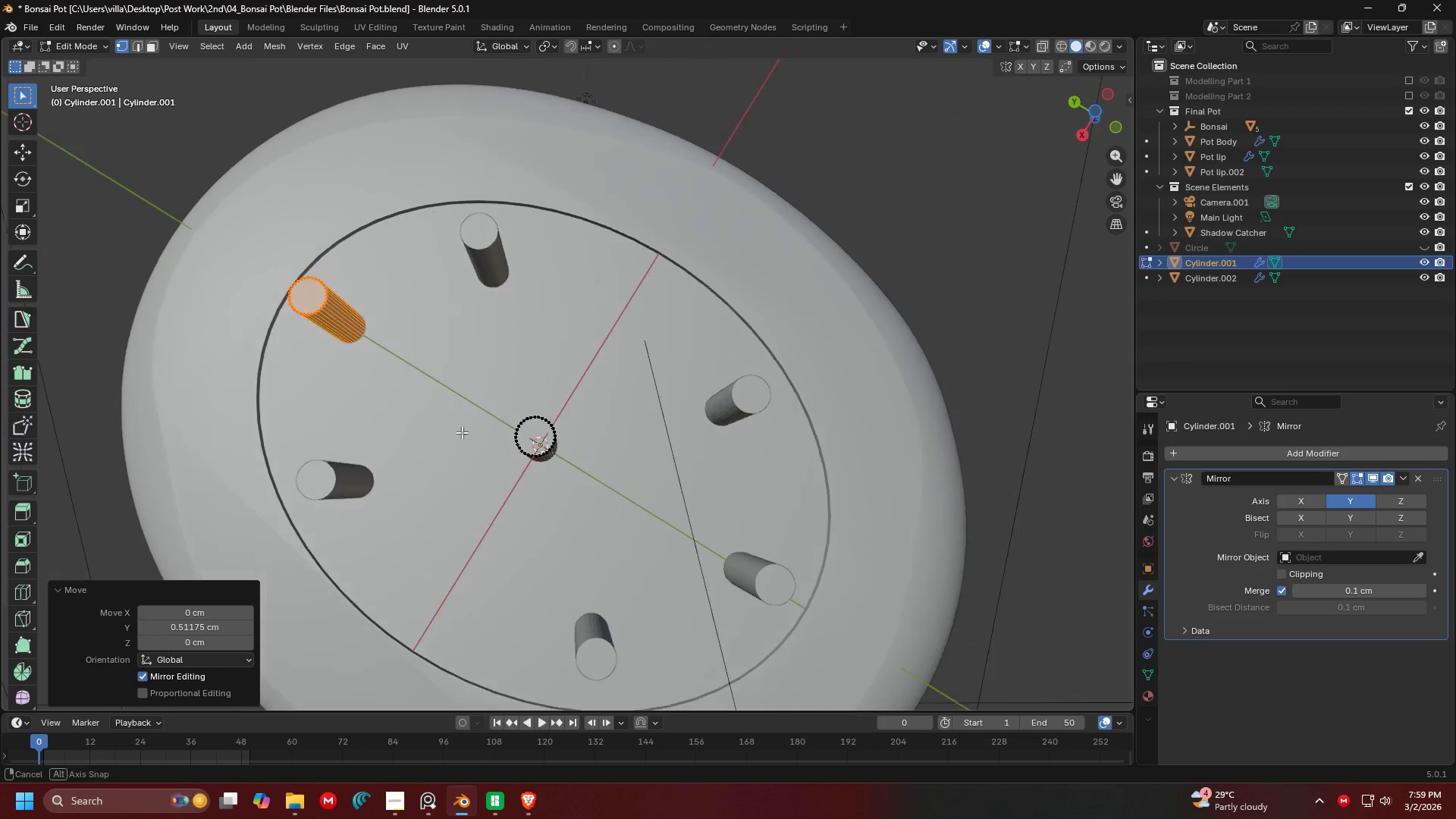 
key(G)
 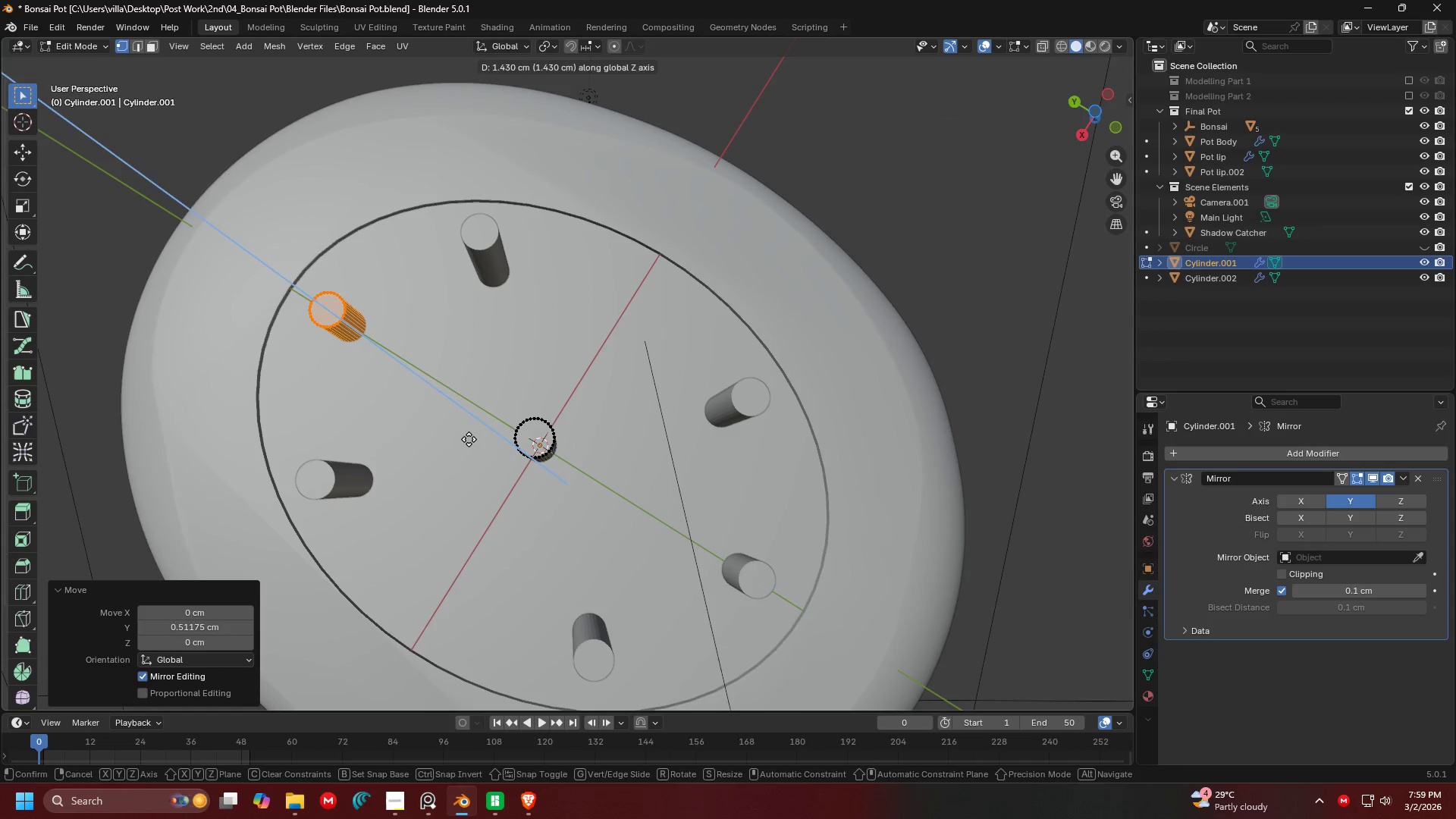 
left_click([469, 439])
 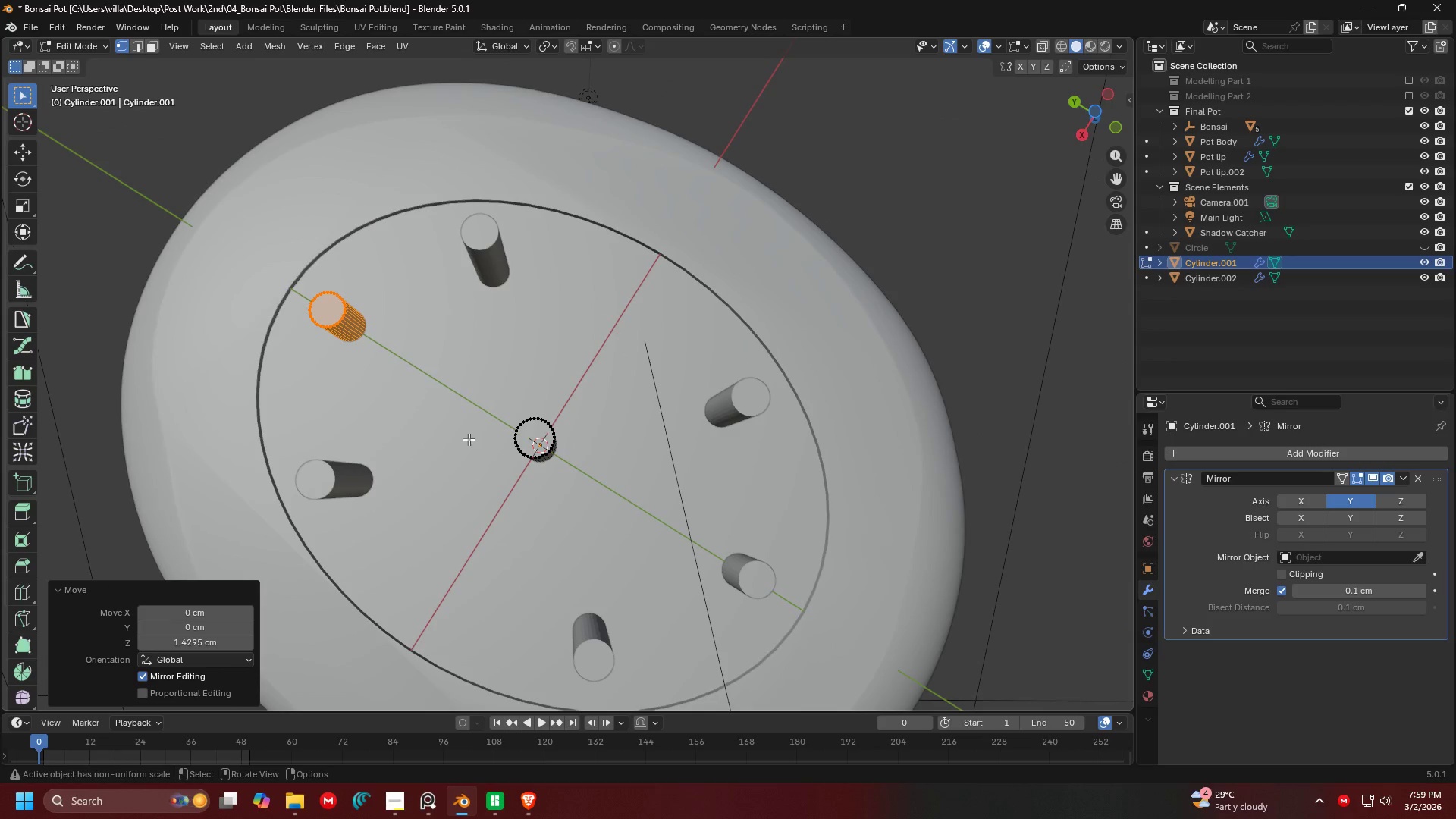 
key(Control+ControlLeft)
 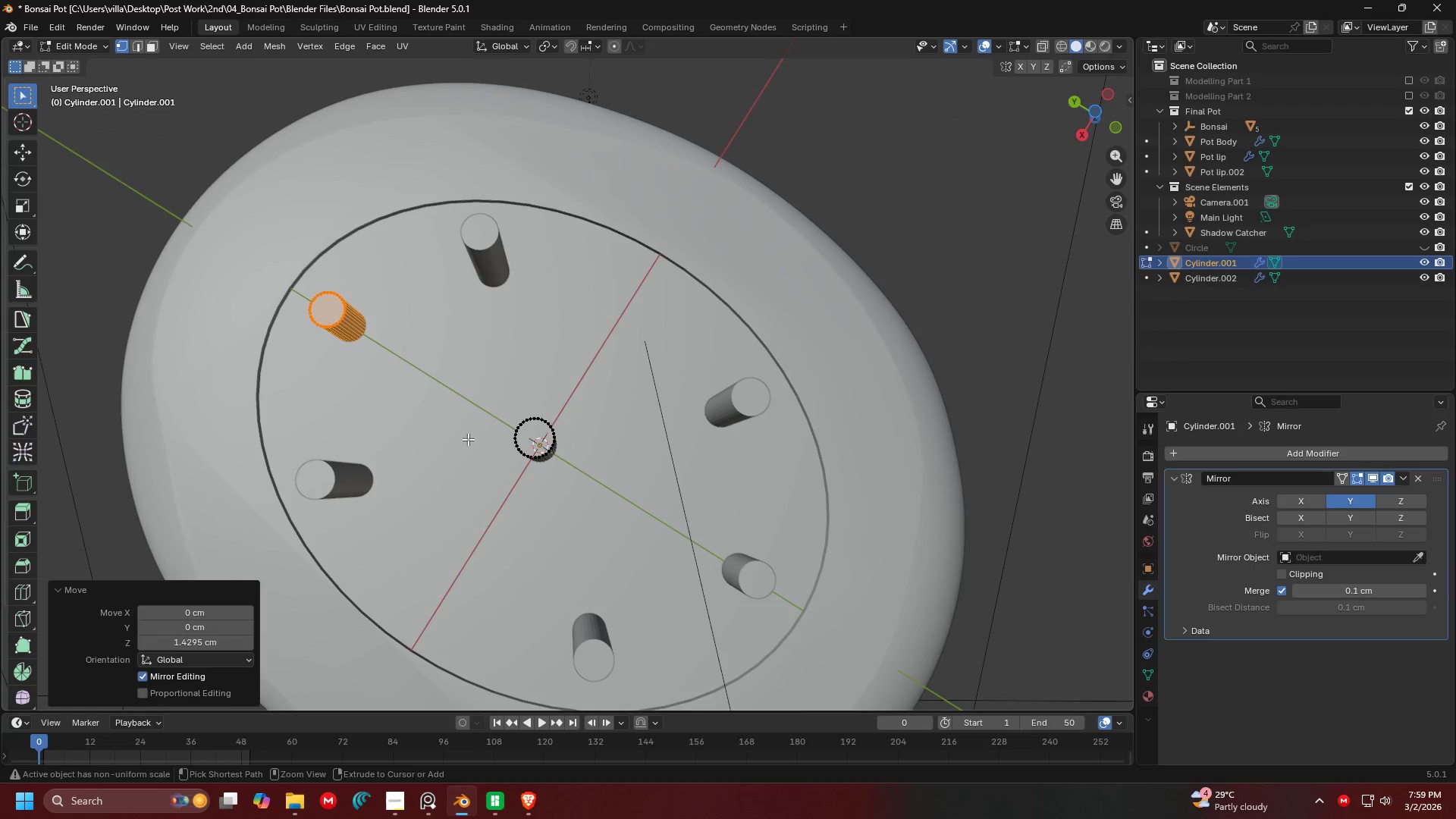 
key(Control+Z)
 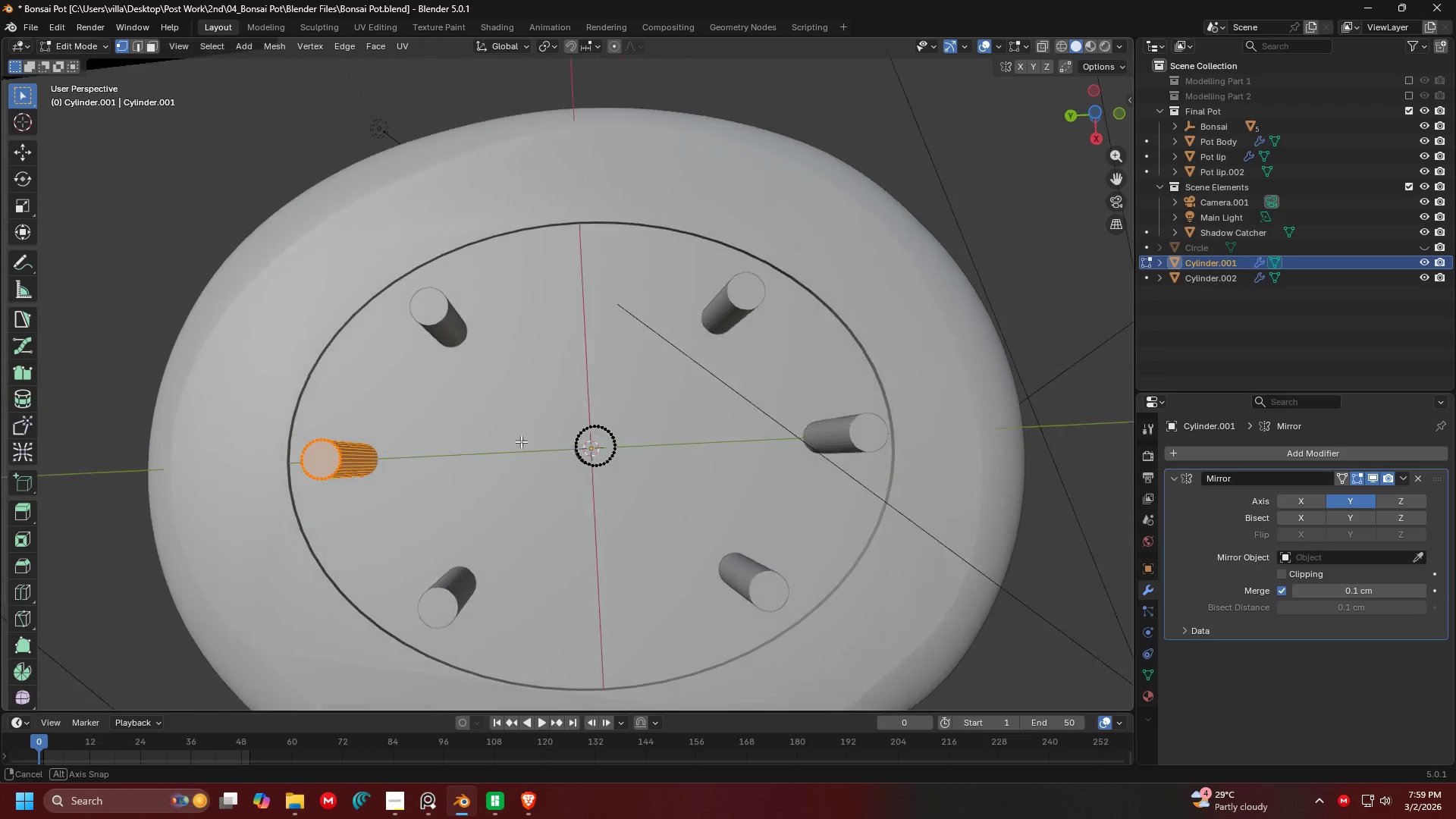 
key(G)
 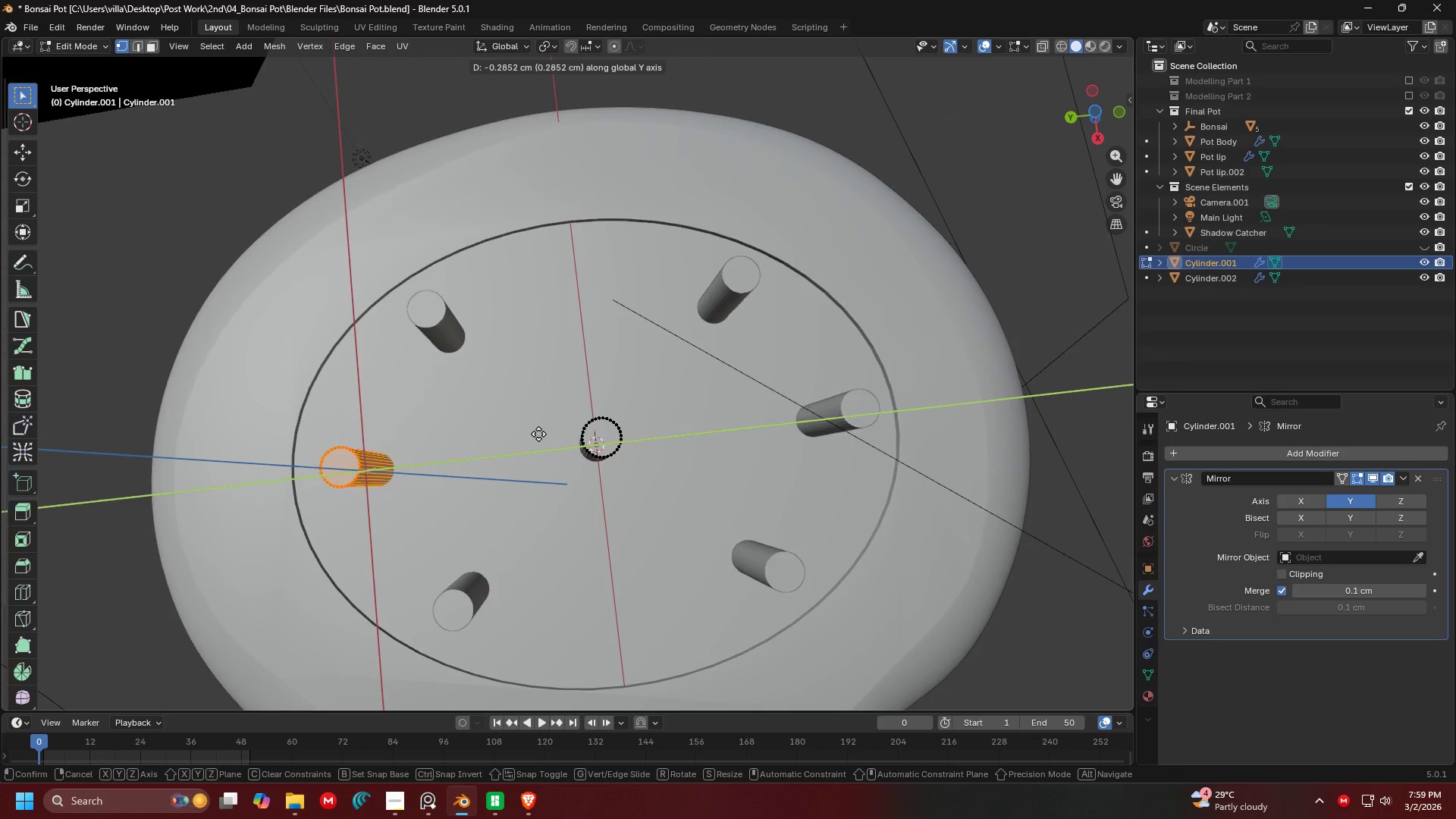 
left_click([538, 434])
 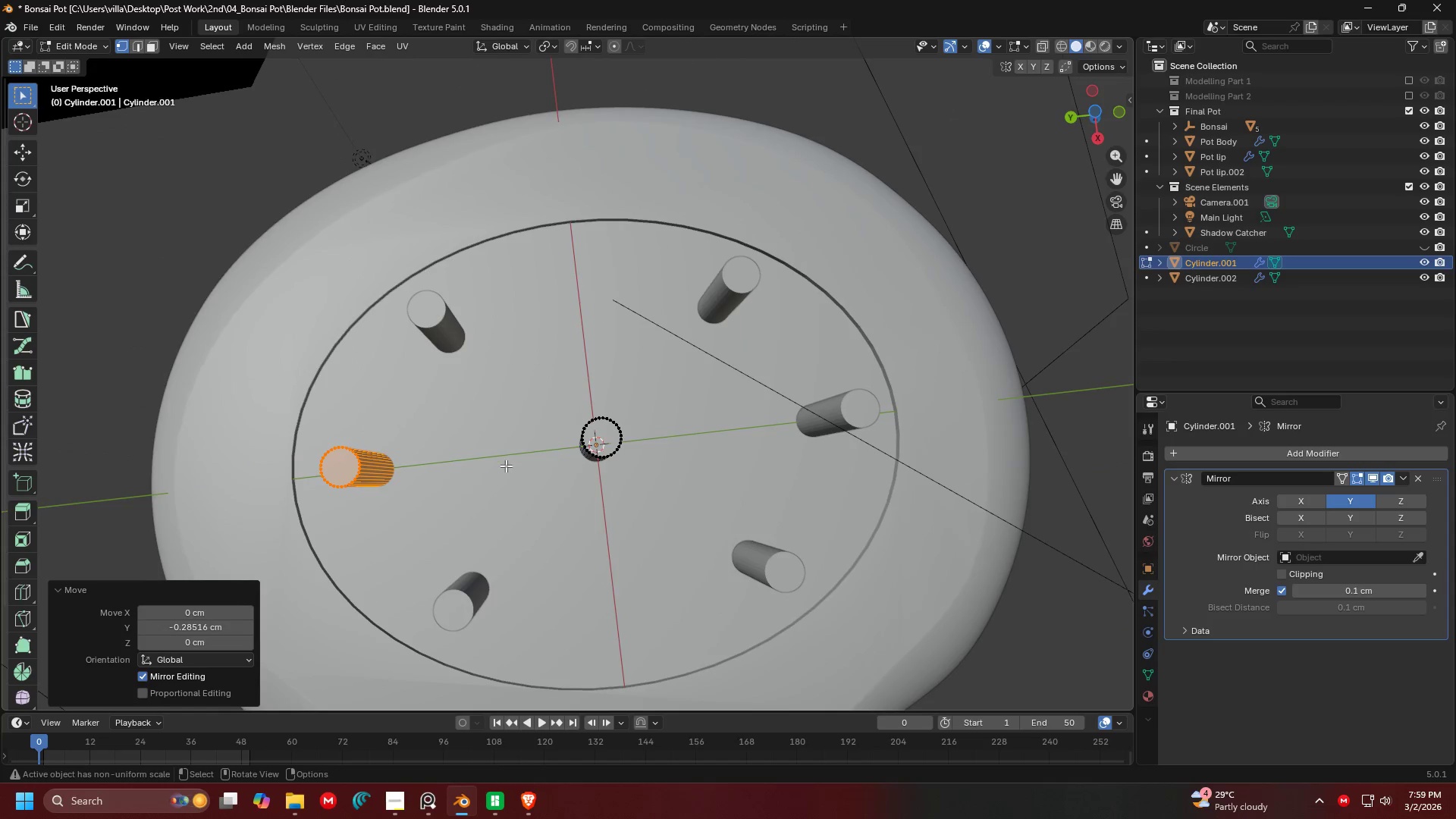 
key(Shift+ShiftLeft)
 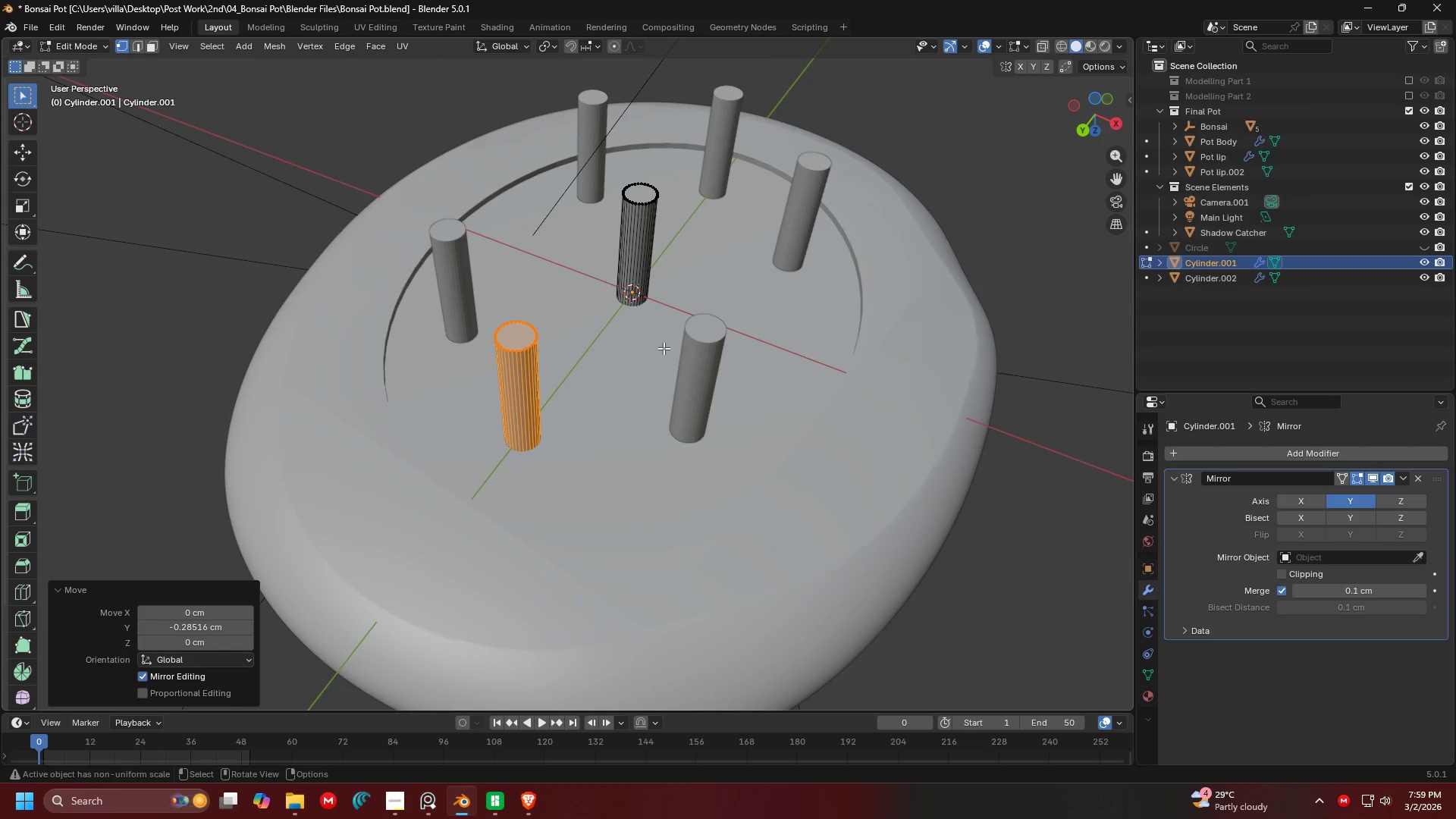 
key(7)
 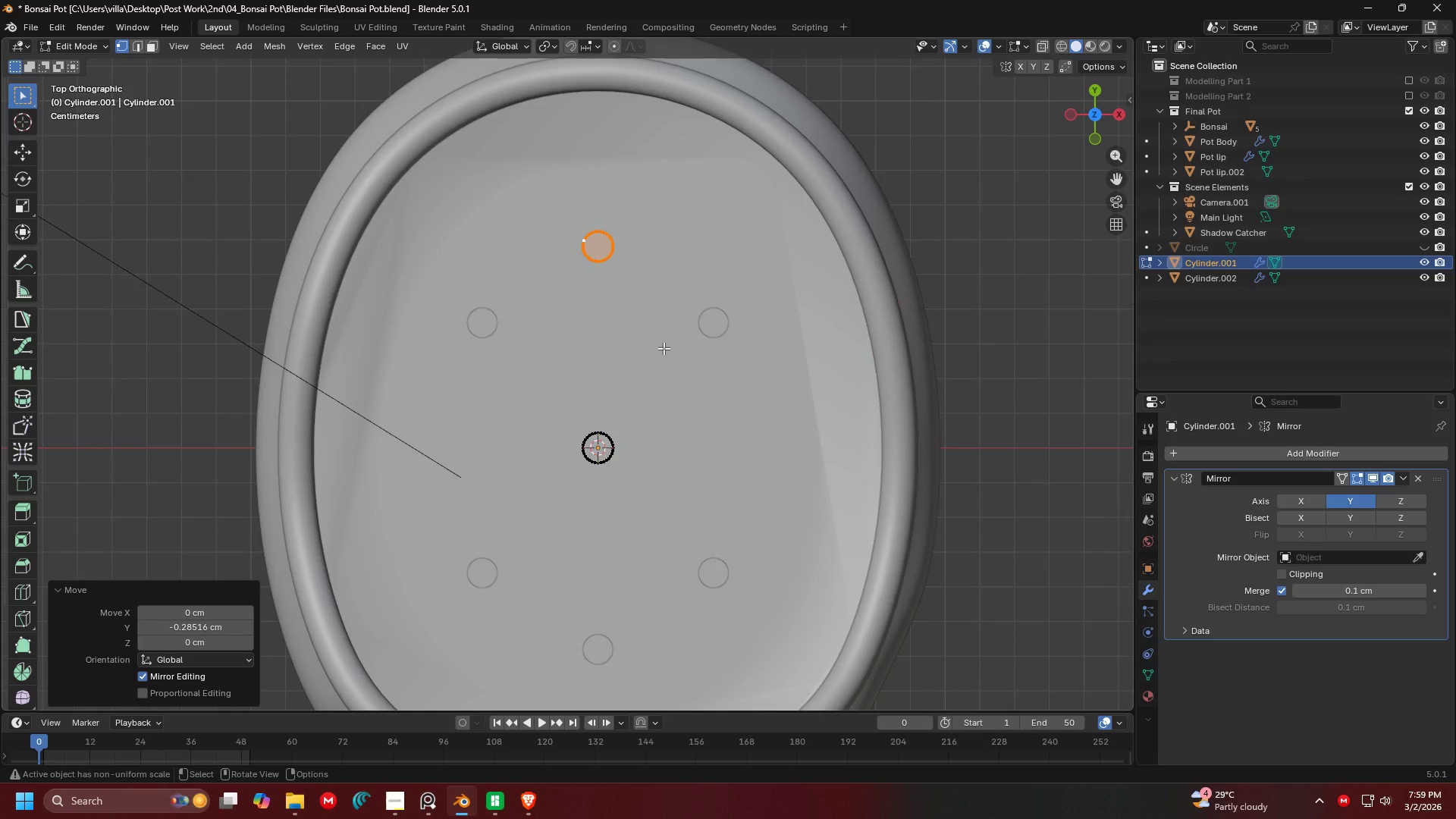 
scroll: coordinate [664, 348], scroll_direction: down, amount: 5.0
 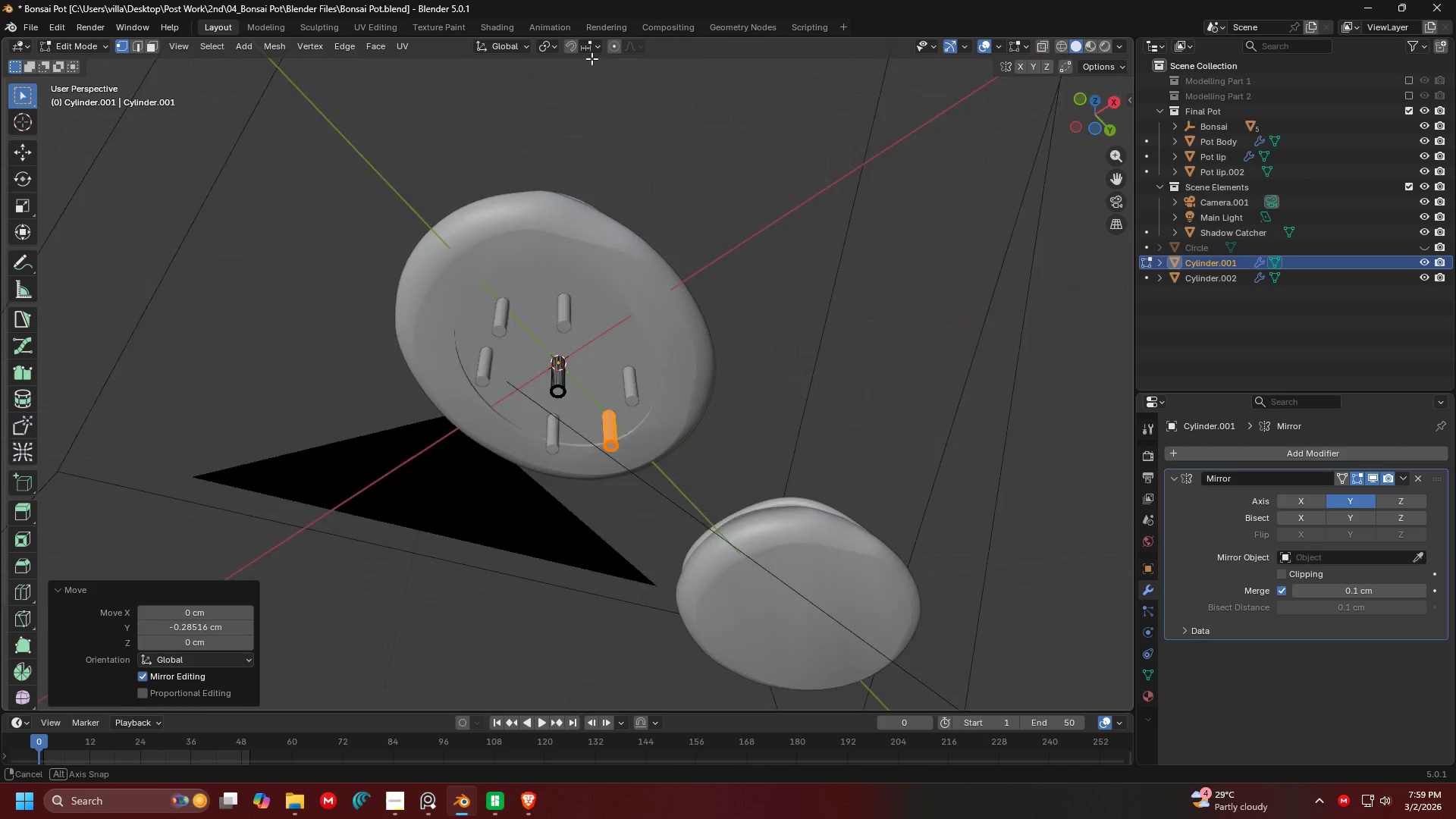 
scroll: coordinate [639, 130], scroll_direction: up, amount: 3.0
 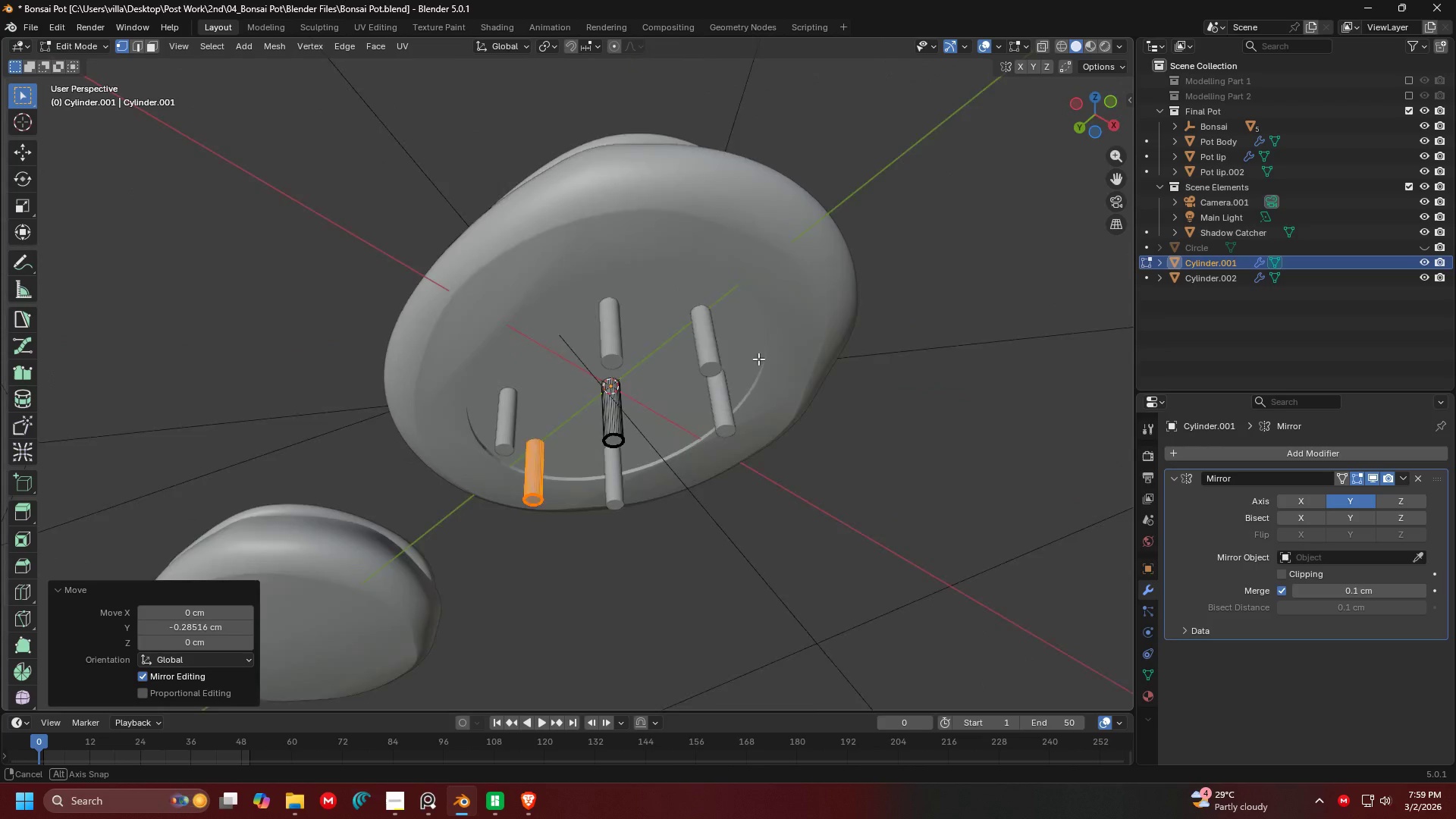 
key(Tab)
 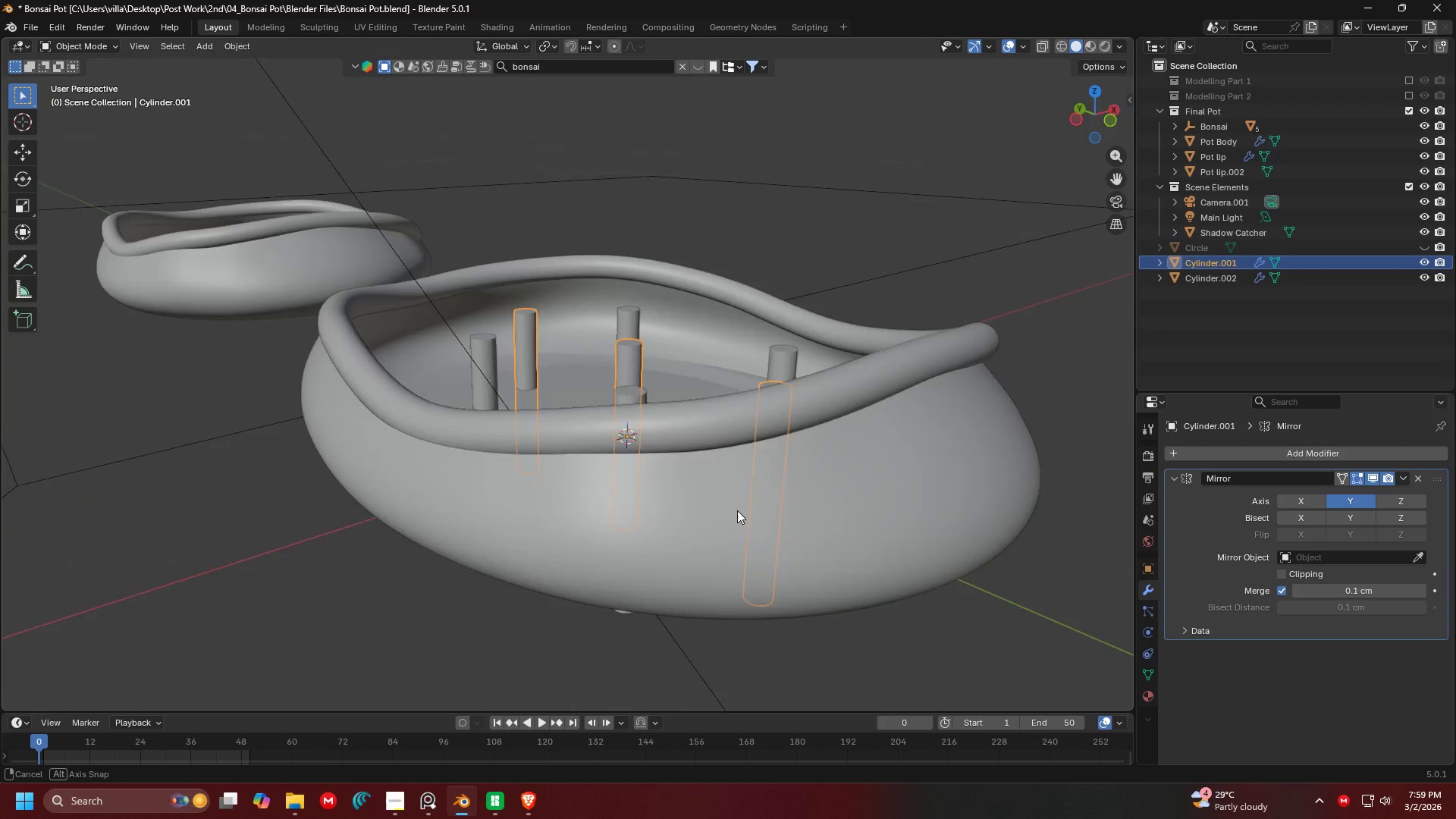 
scroll: coordinate [786, 392], scroll_direction: up, amount: 3.0
 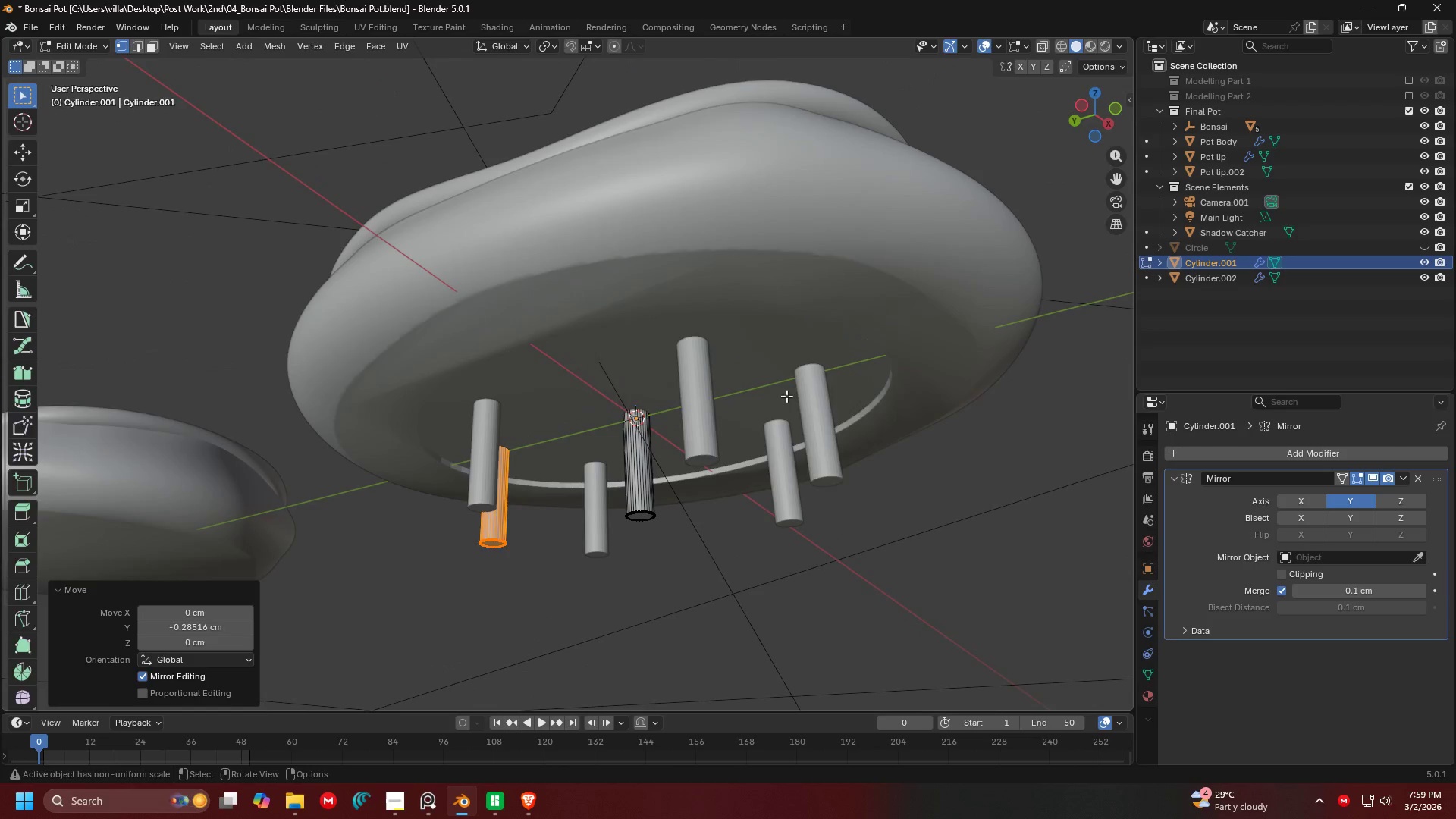 
key(Shift+ShiftLeft)
 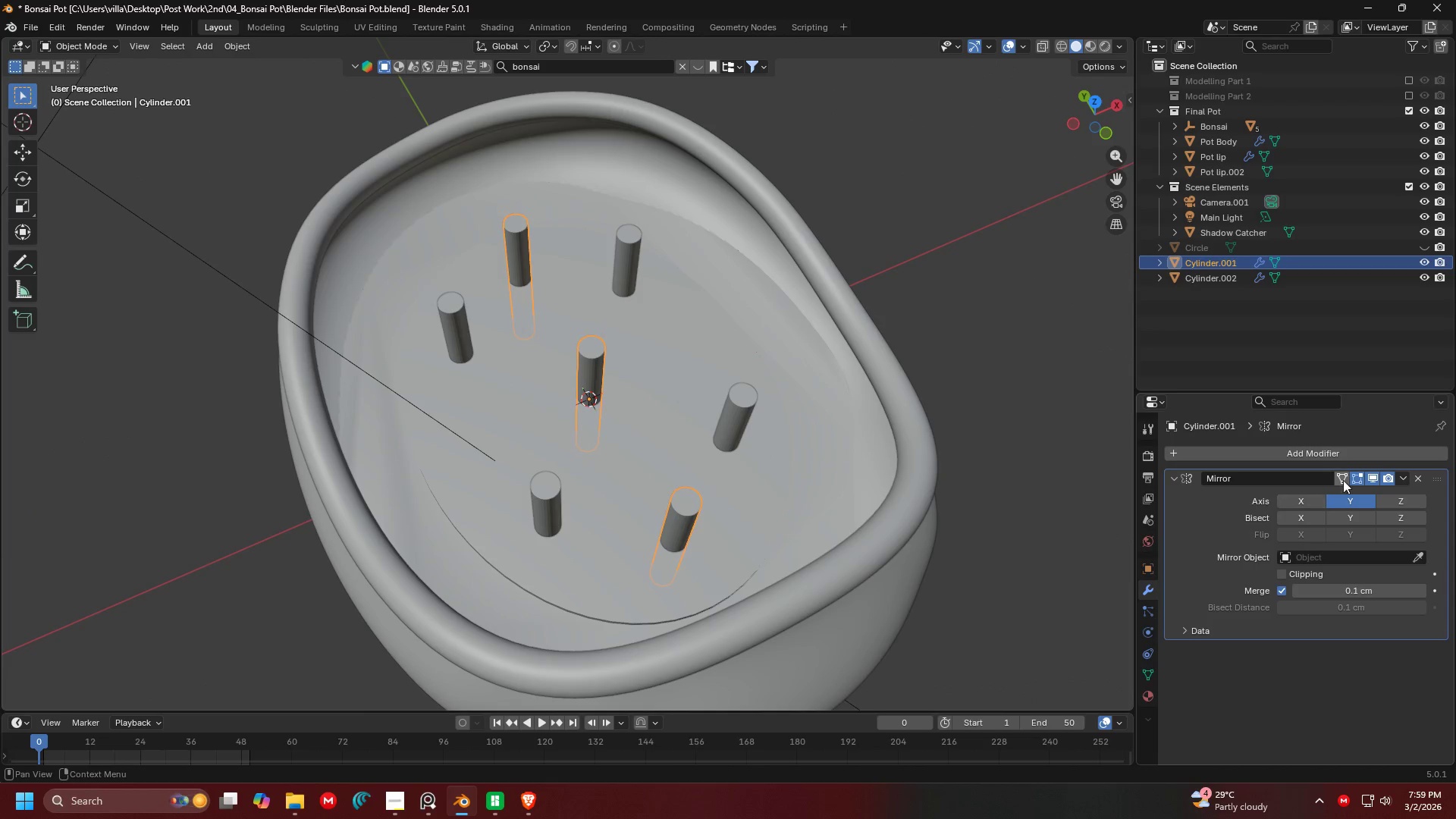 
left_click([1404, 478])
 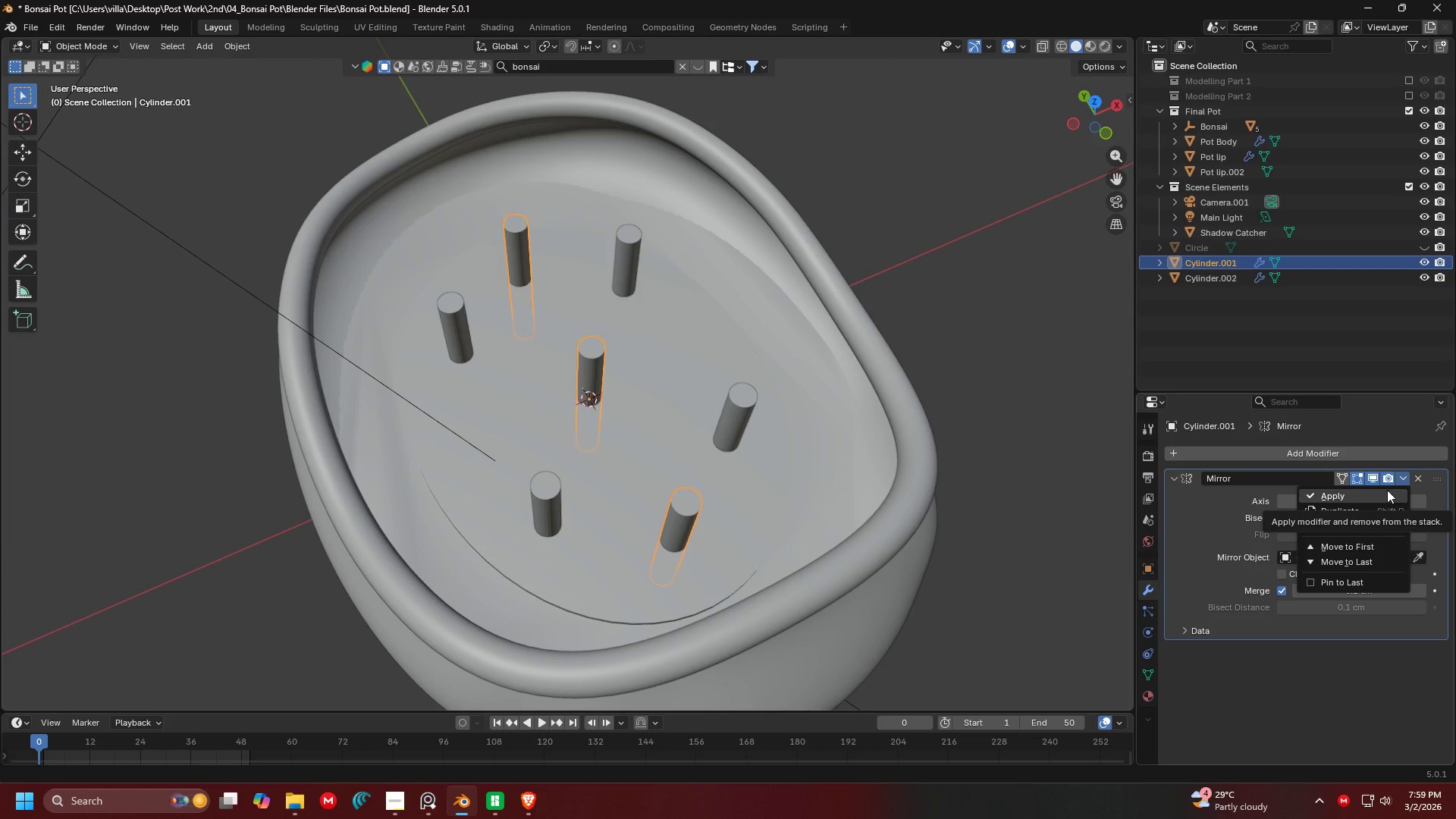 
left_click([1387, 490])
 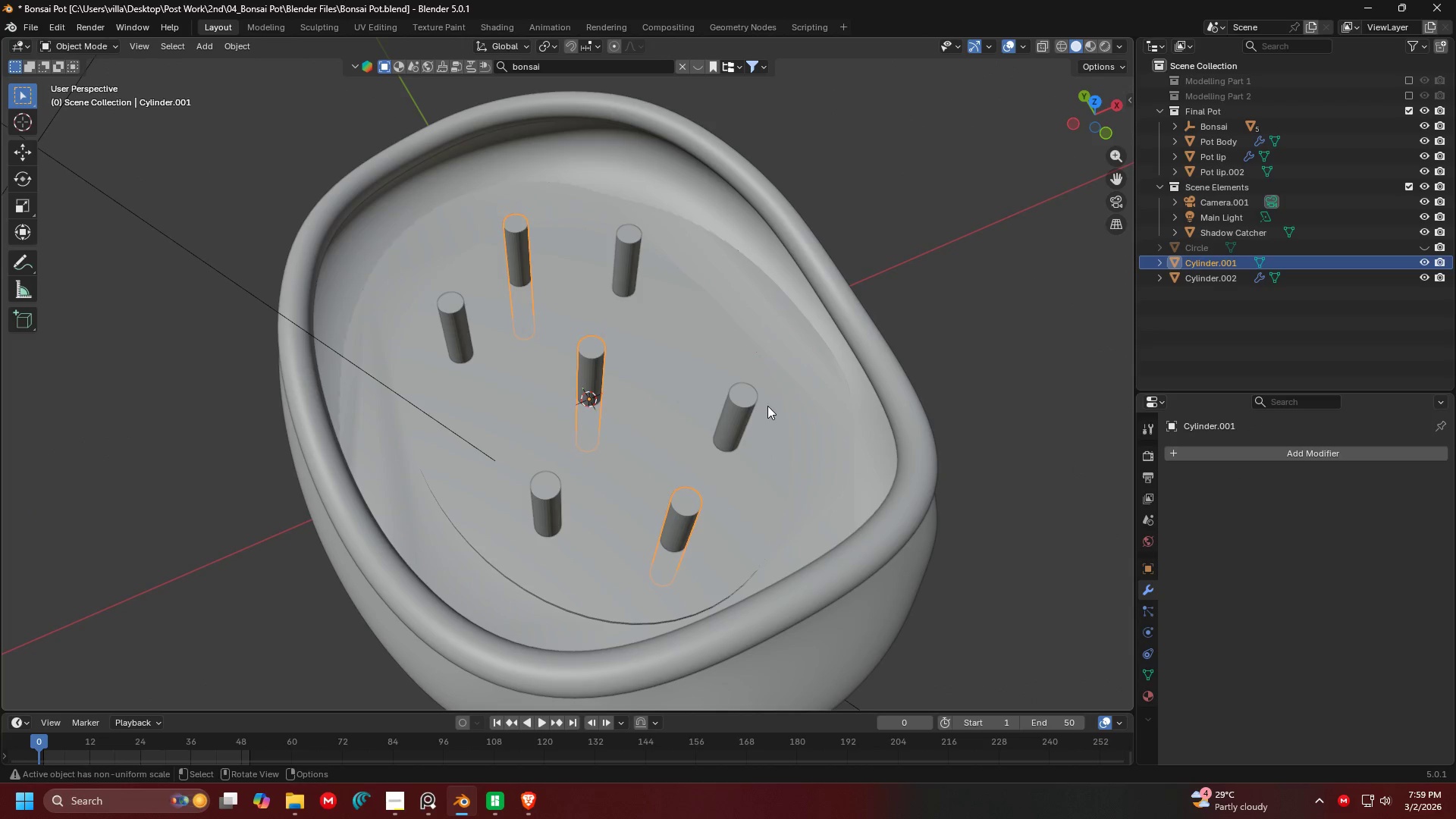 
left_click([750, 404])
 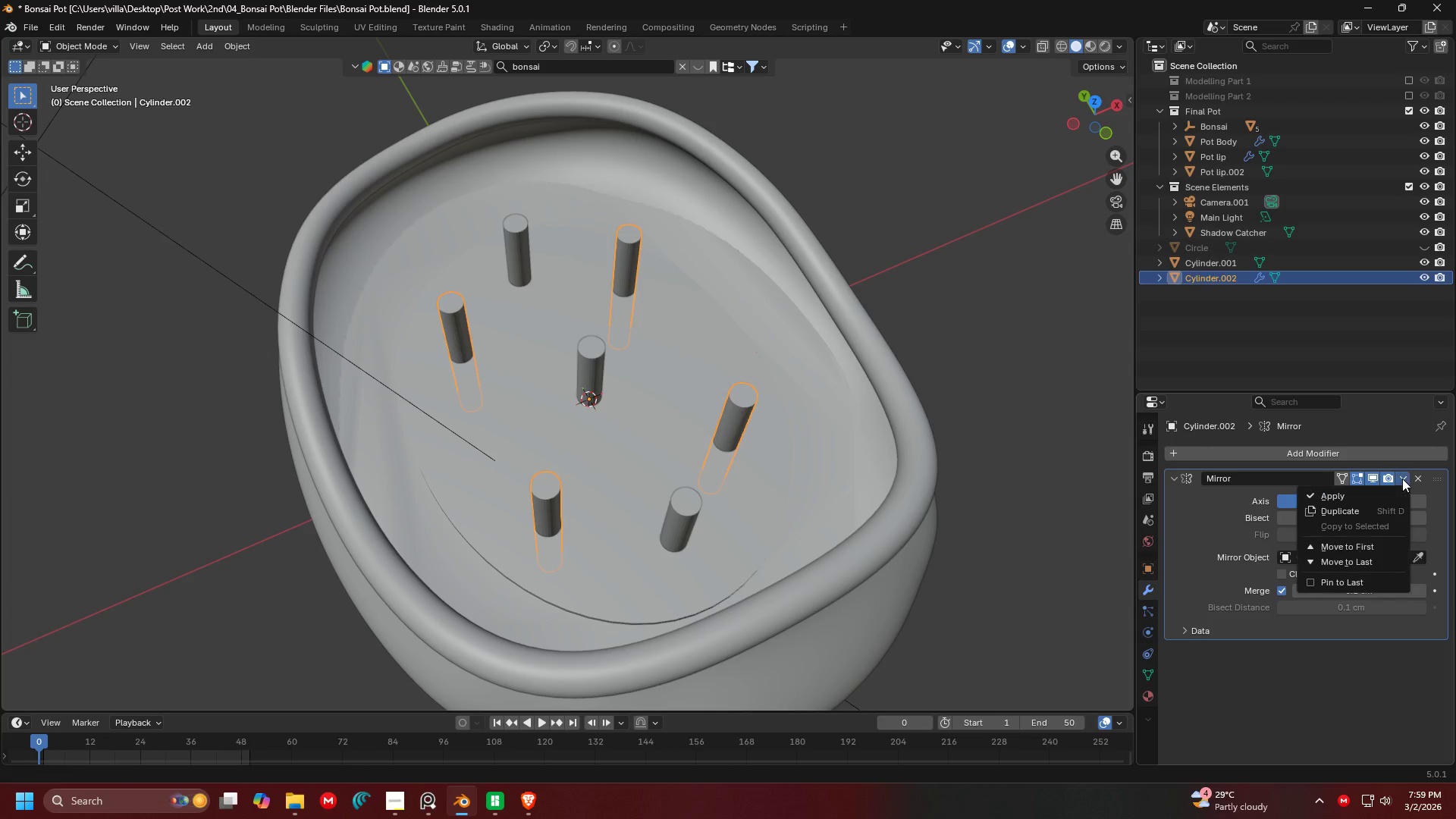 
double_click([1357, 494])
 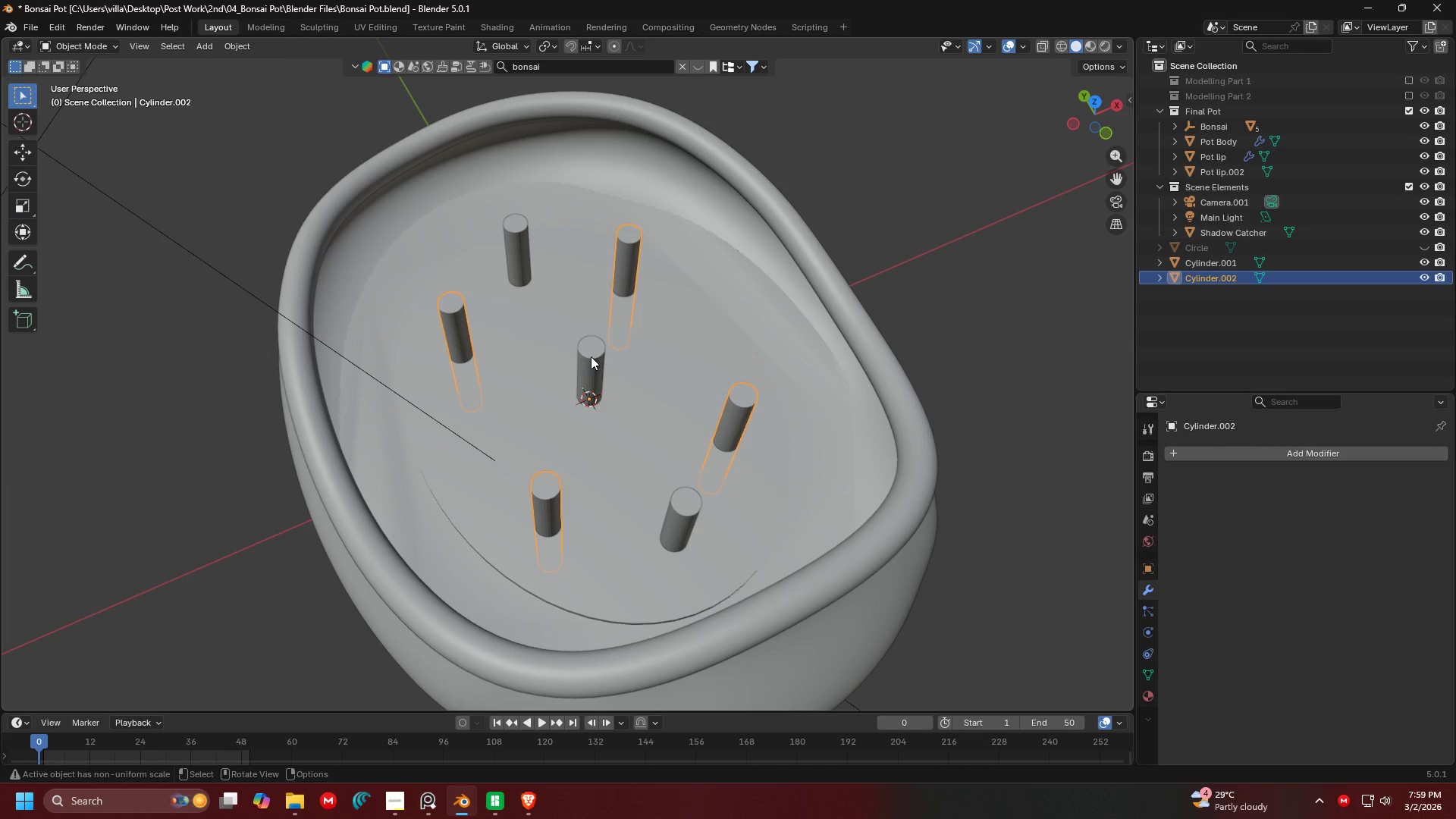 
hold_key(key=ControlLeft, duration=0.31)
left_click([591, 356])
 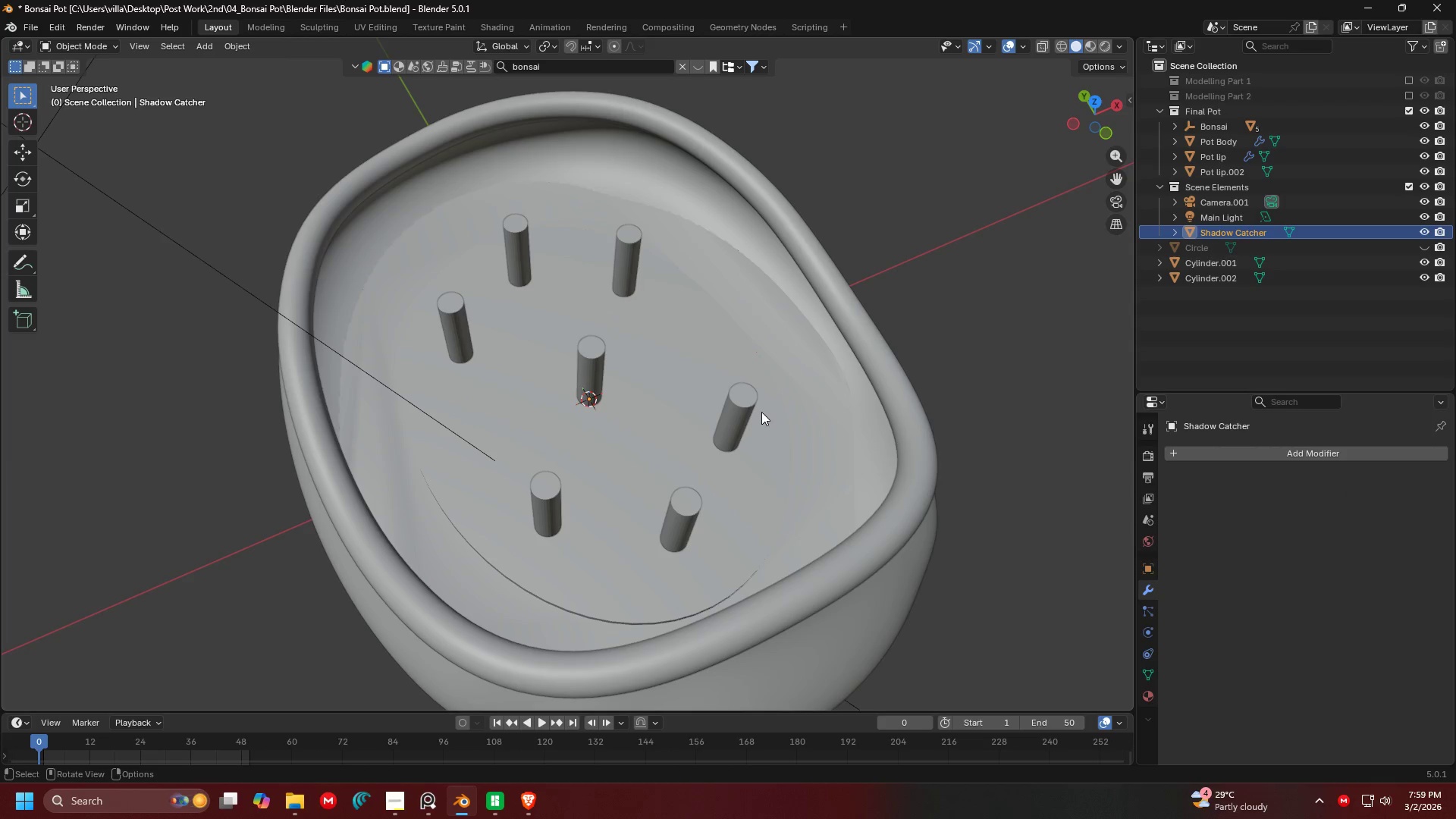 
left_click([740, 406])
 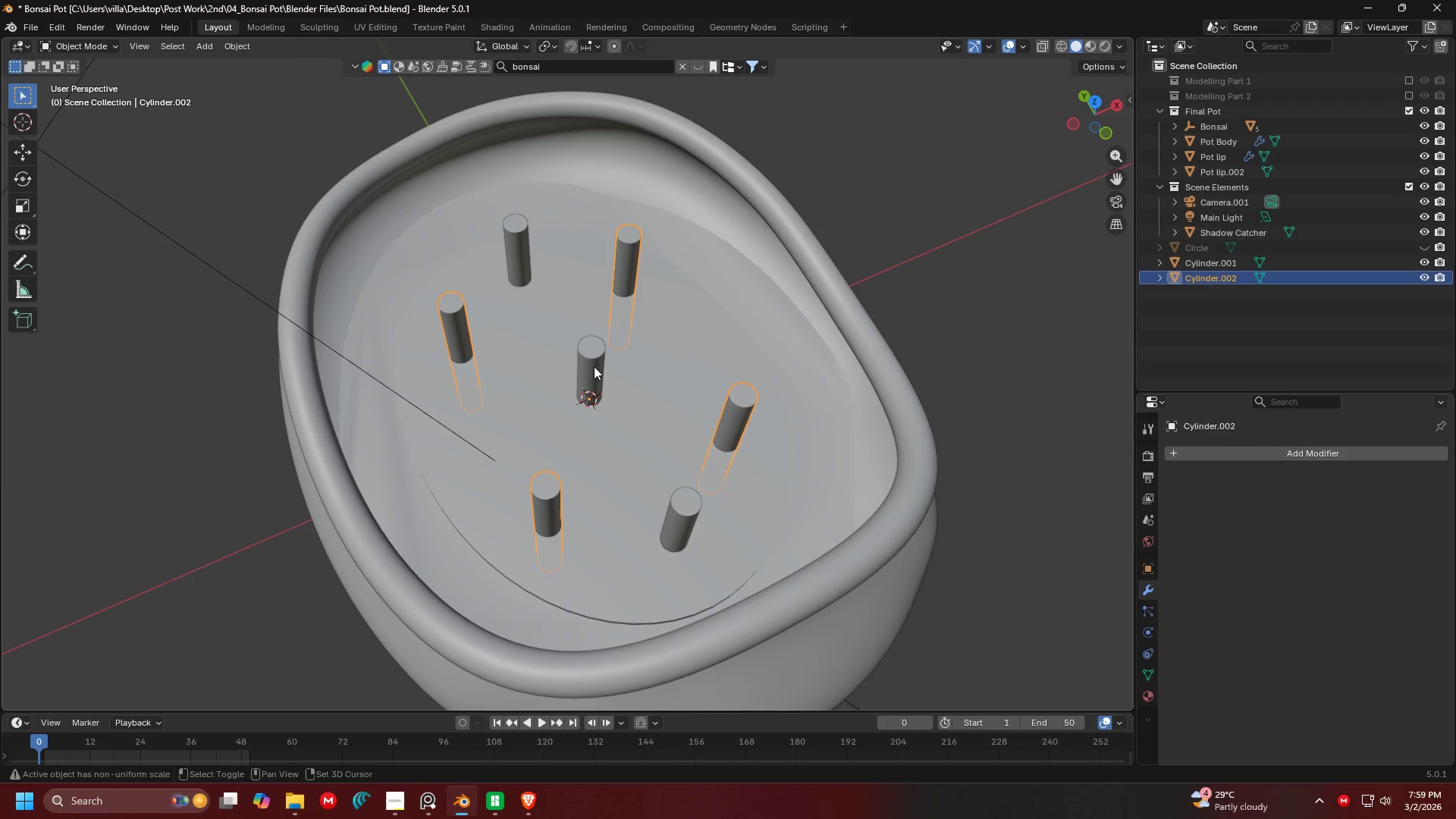 
hold_key(key=ShiftLeft, duration=0.34)
double_click([581, 359])
 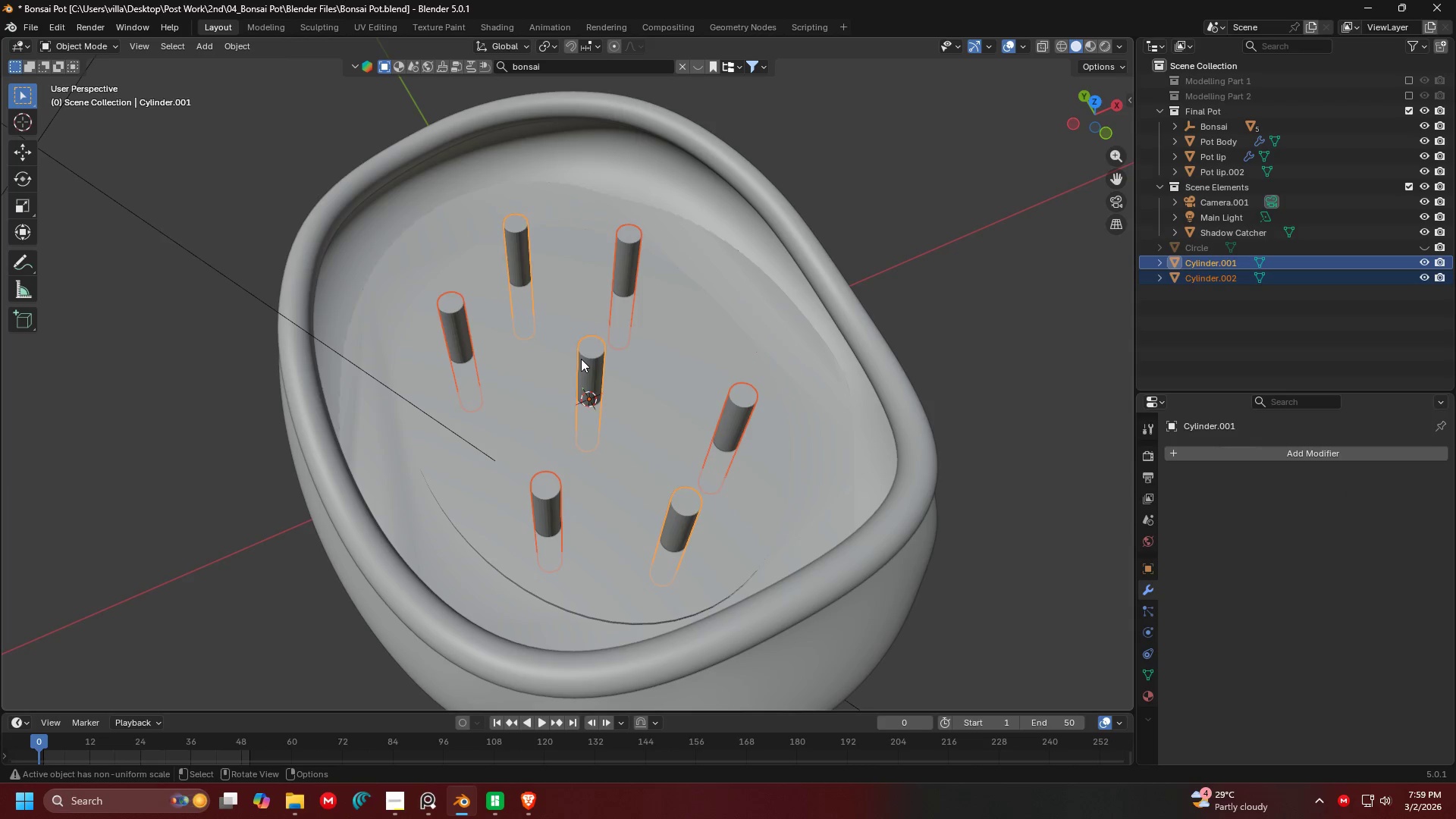 
key(Control+J)
 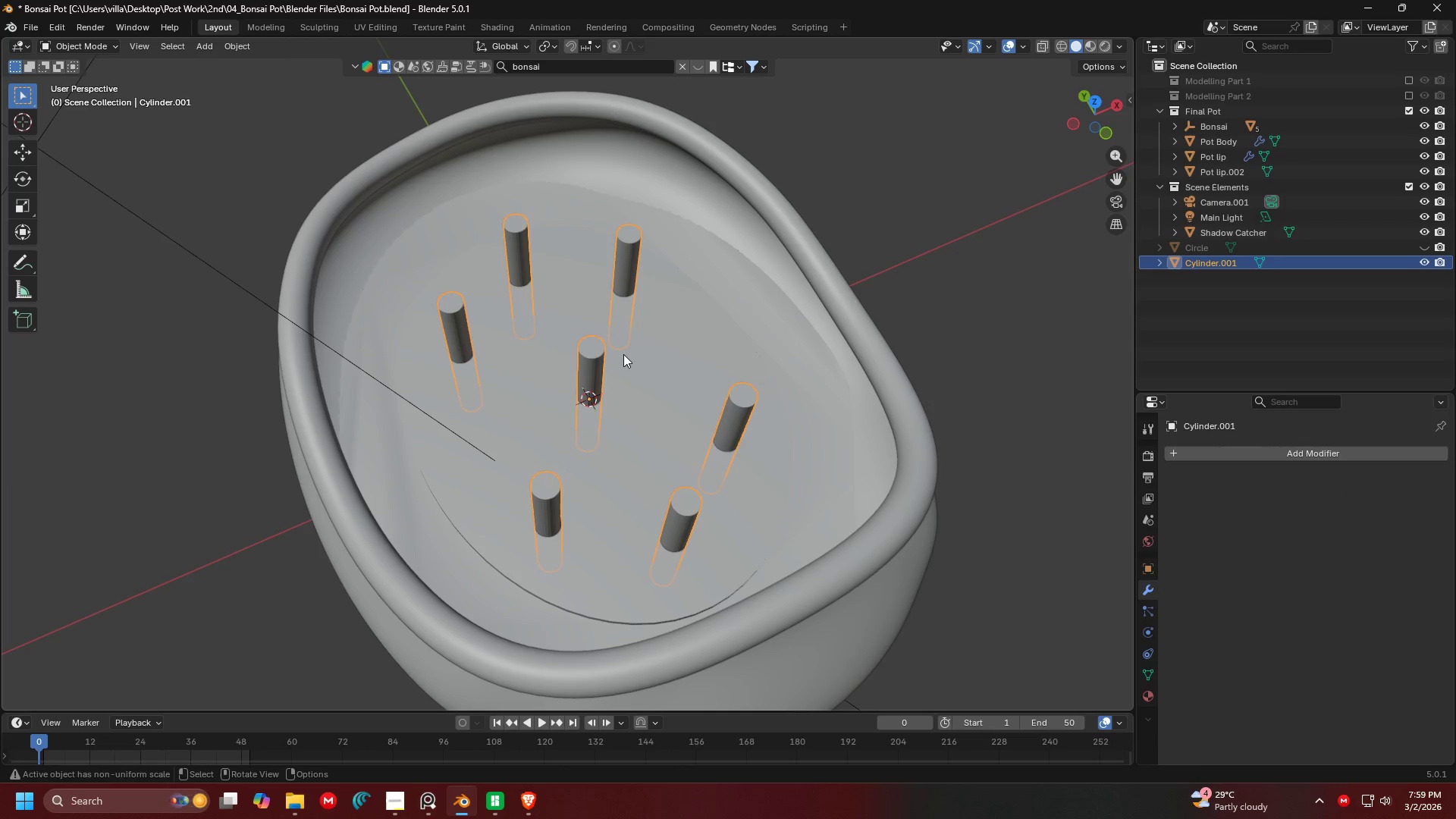 
left_click([629, 355])
 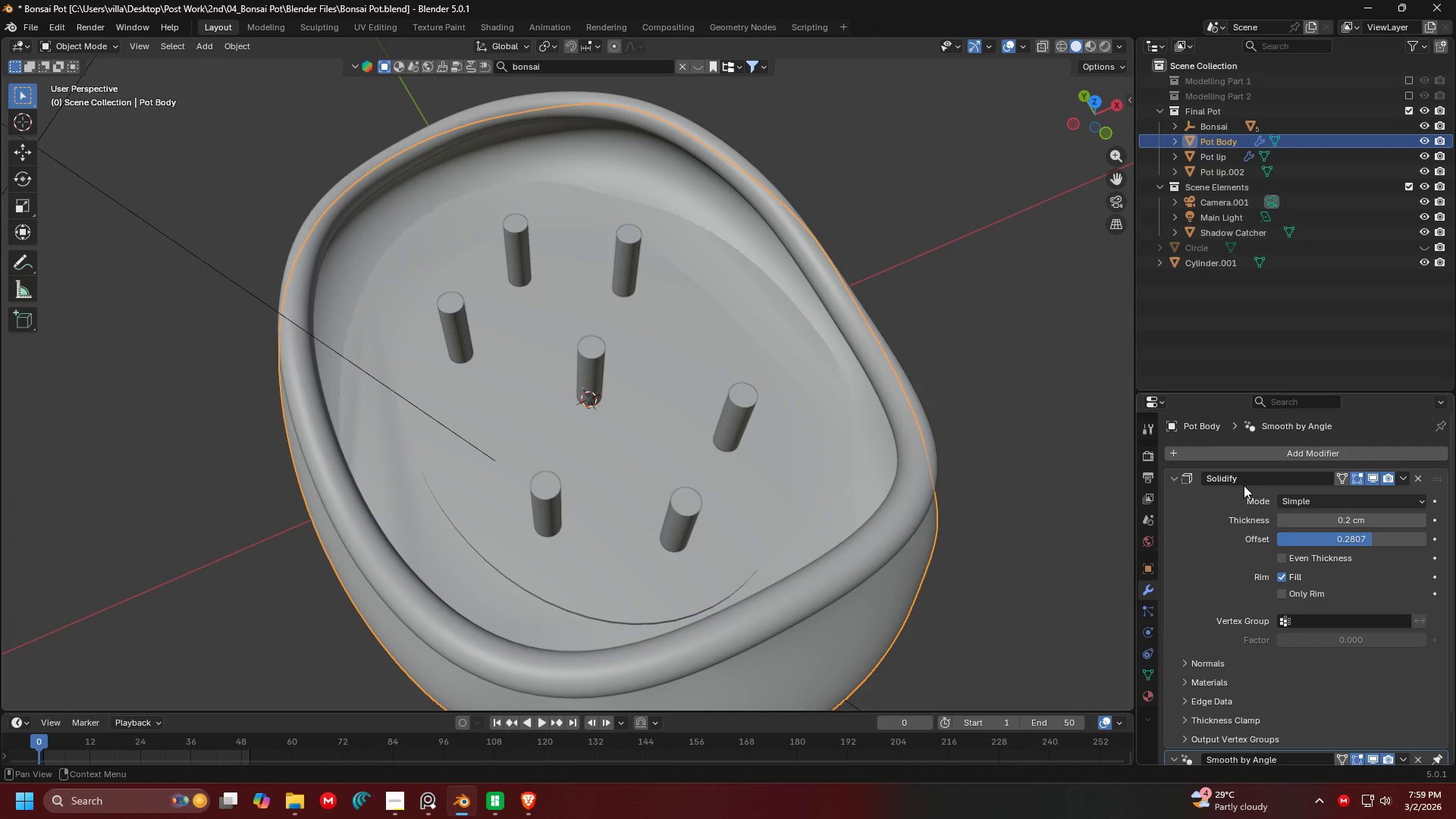 
scroll: coordinate [1254, 529], scroll_direction: down, amount: 3.0
 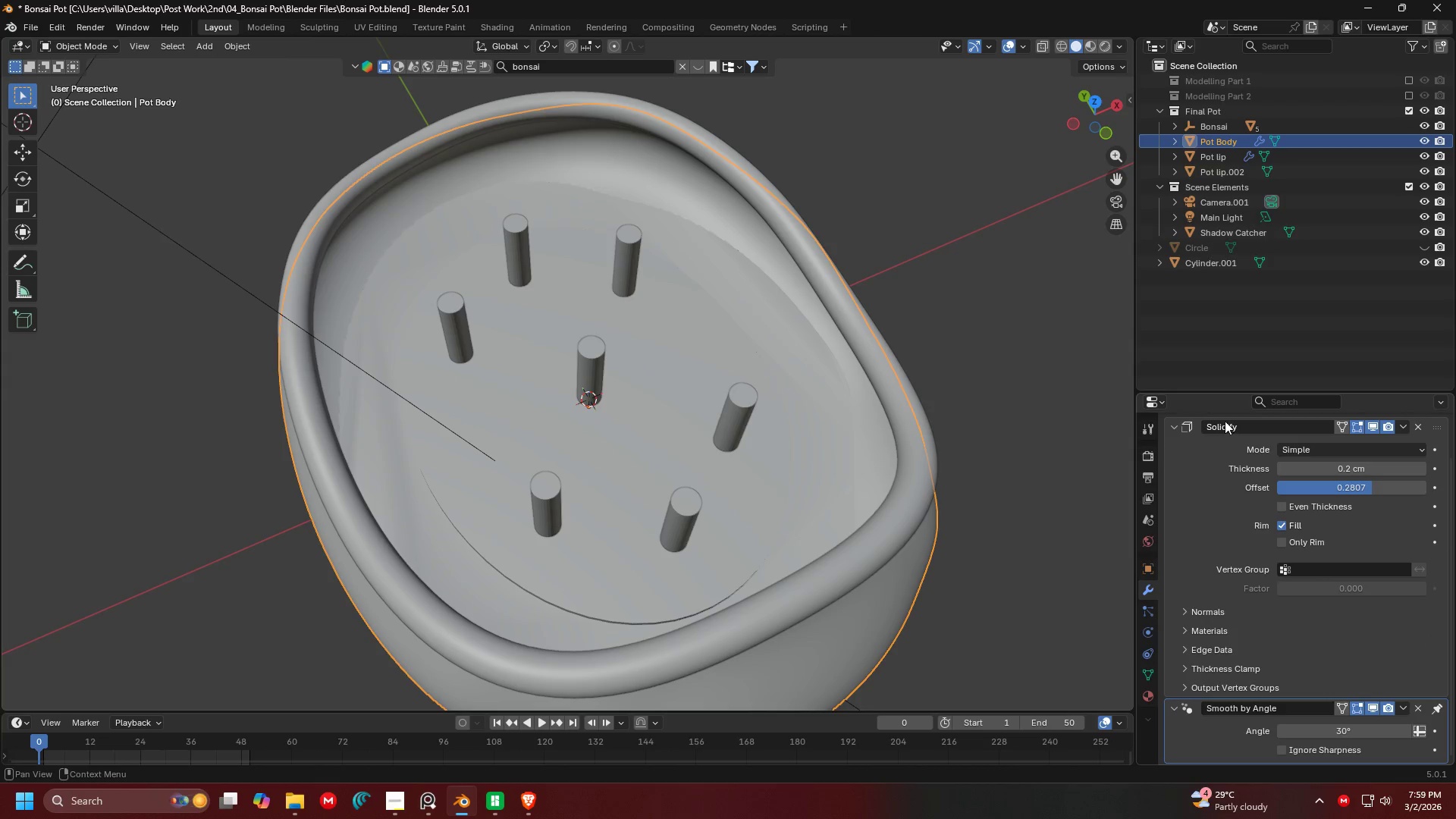 
scroll: coordinate [1232, 466], scroll_direction: up, amount: 5.0
 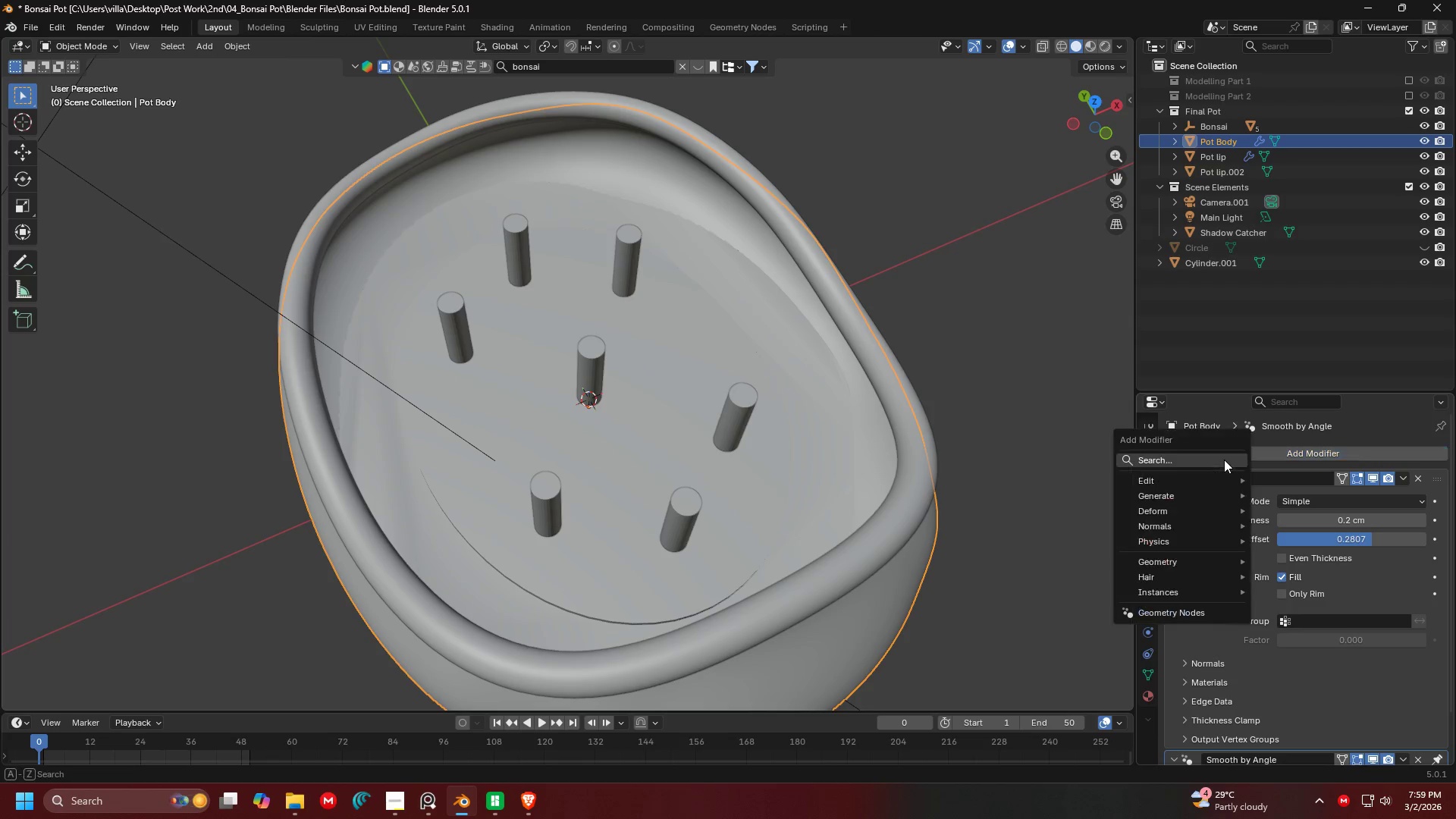 
double_click([1224, 460])
 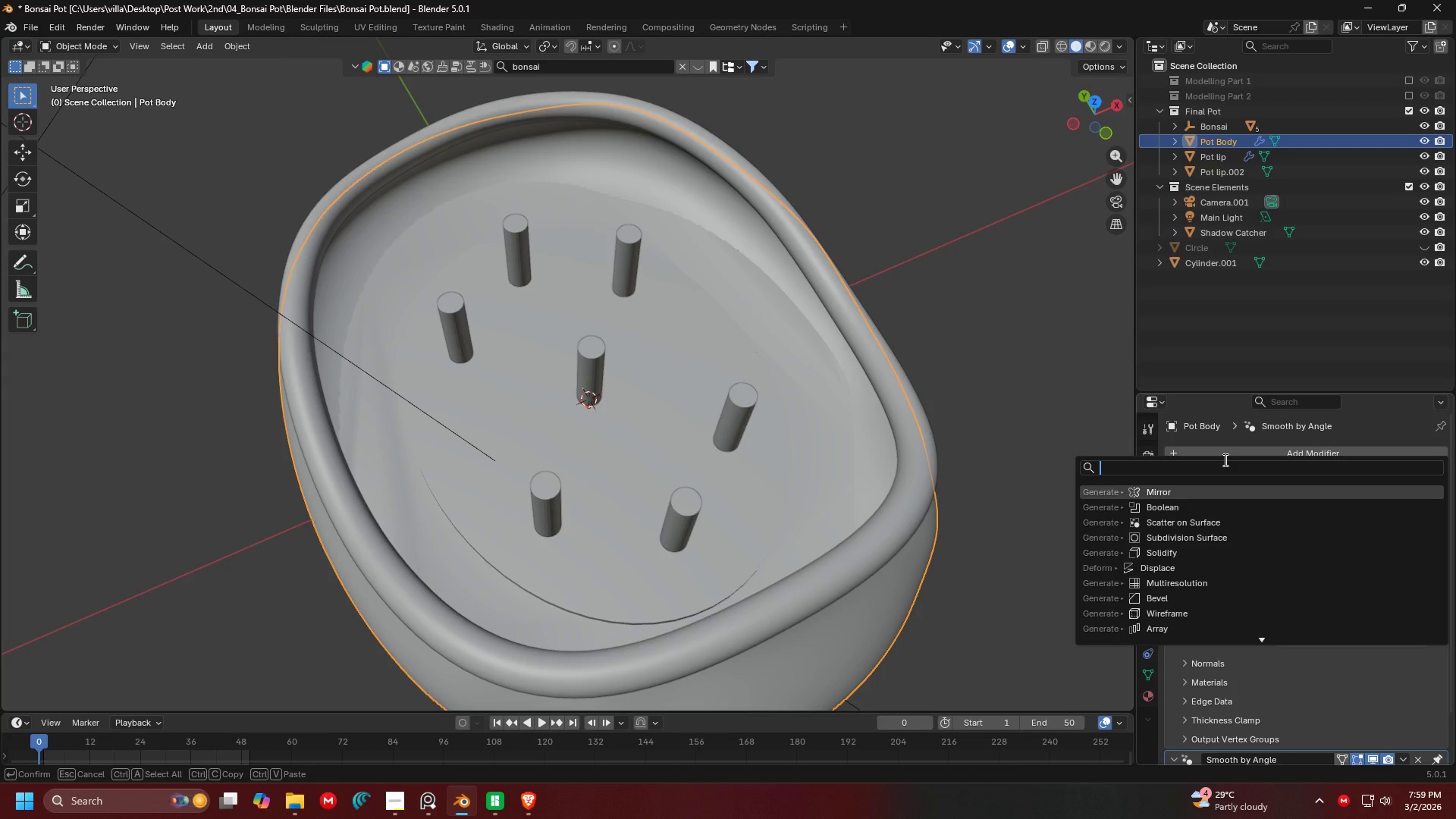 
type(bool)
 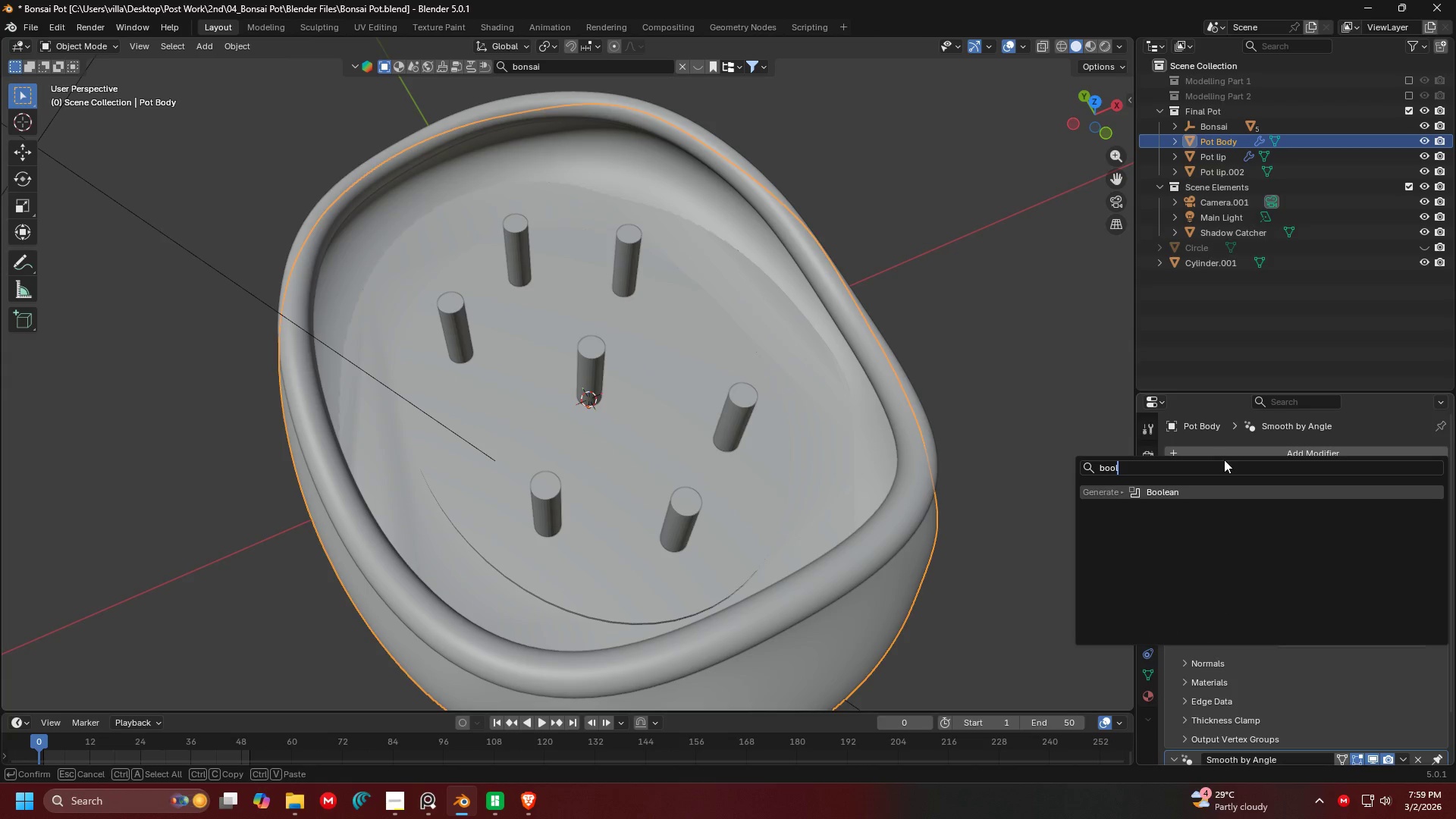 
key(Enter)
 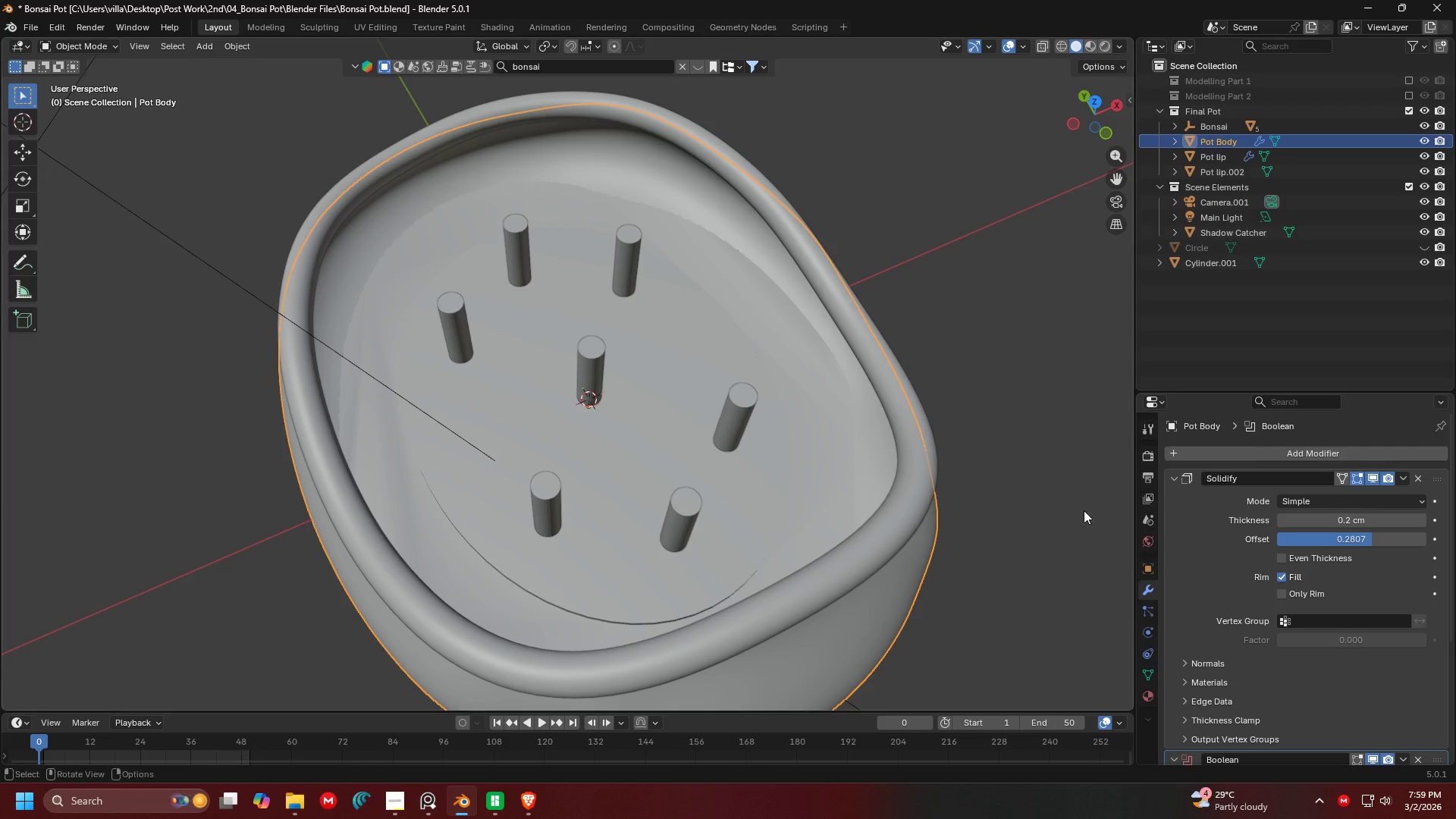 
scroll: coordinate [1247, 536], scroll_direction: down, amount: 9.0
 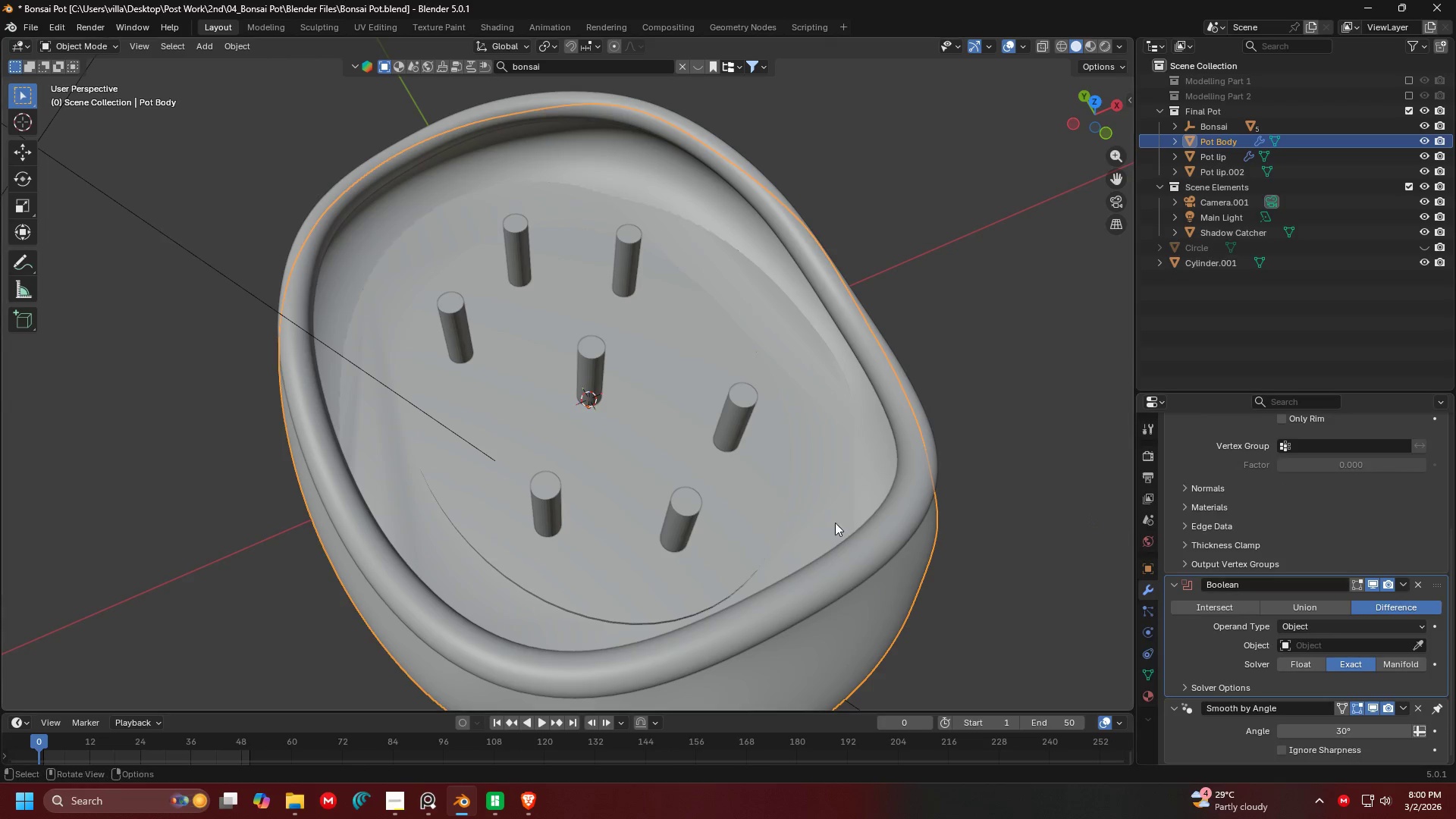 
scroll: coordinate [725, 439], scroll_direction: up, amount: 3.0
 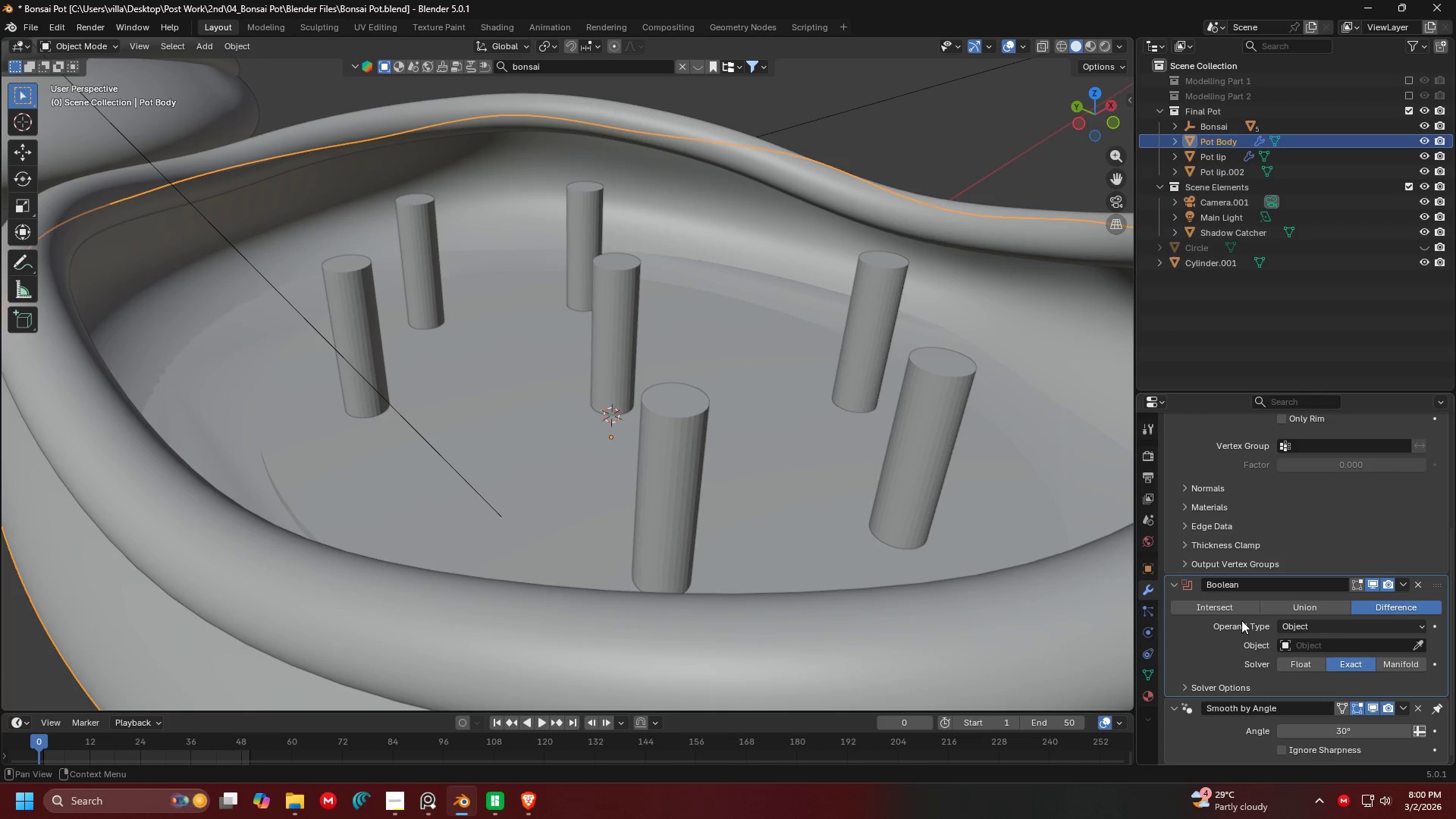 
left_click([1304, 662])
 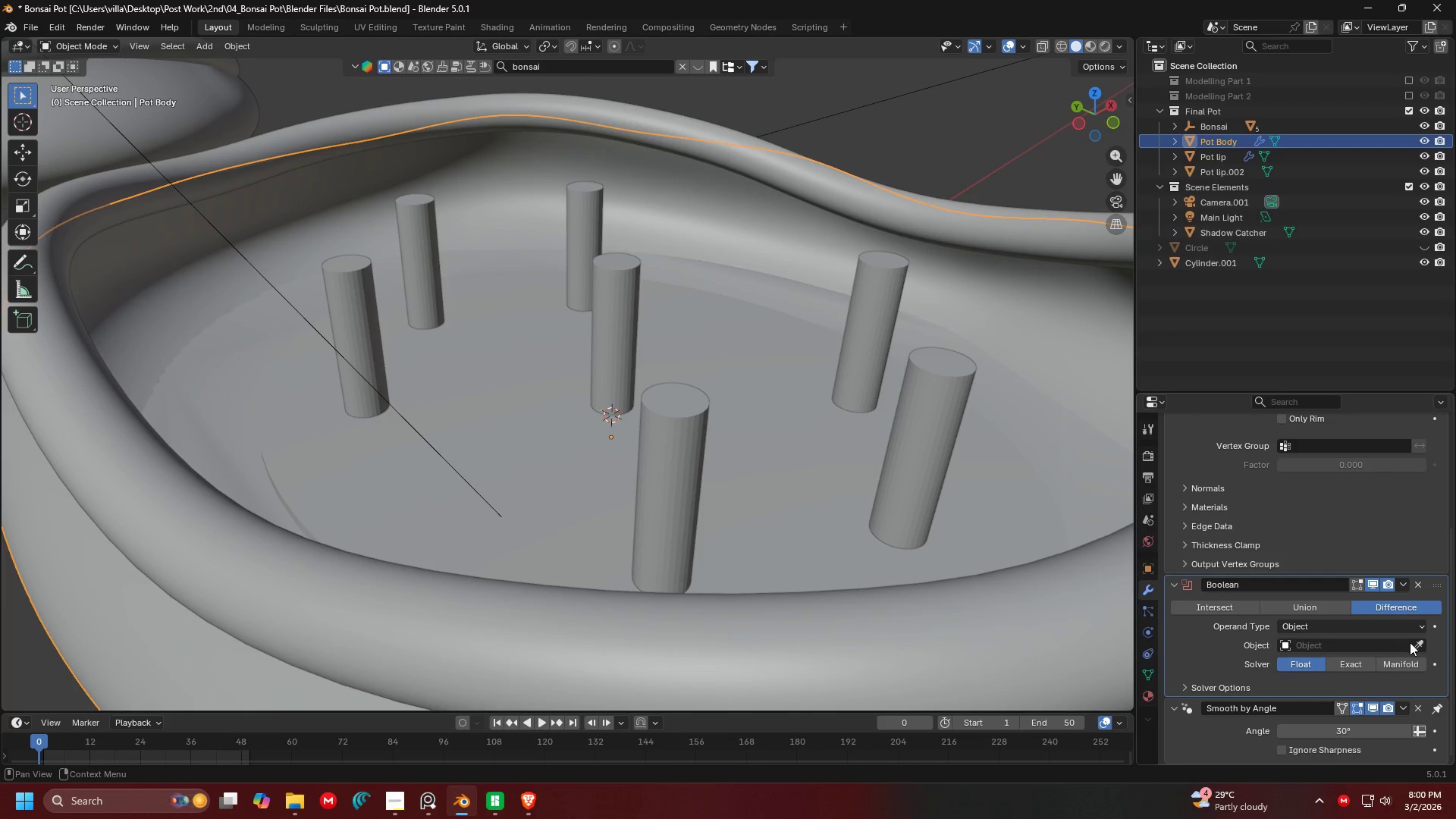 
left_click([1416, 645])
 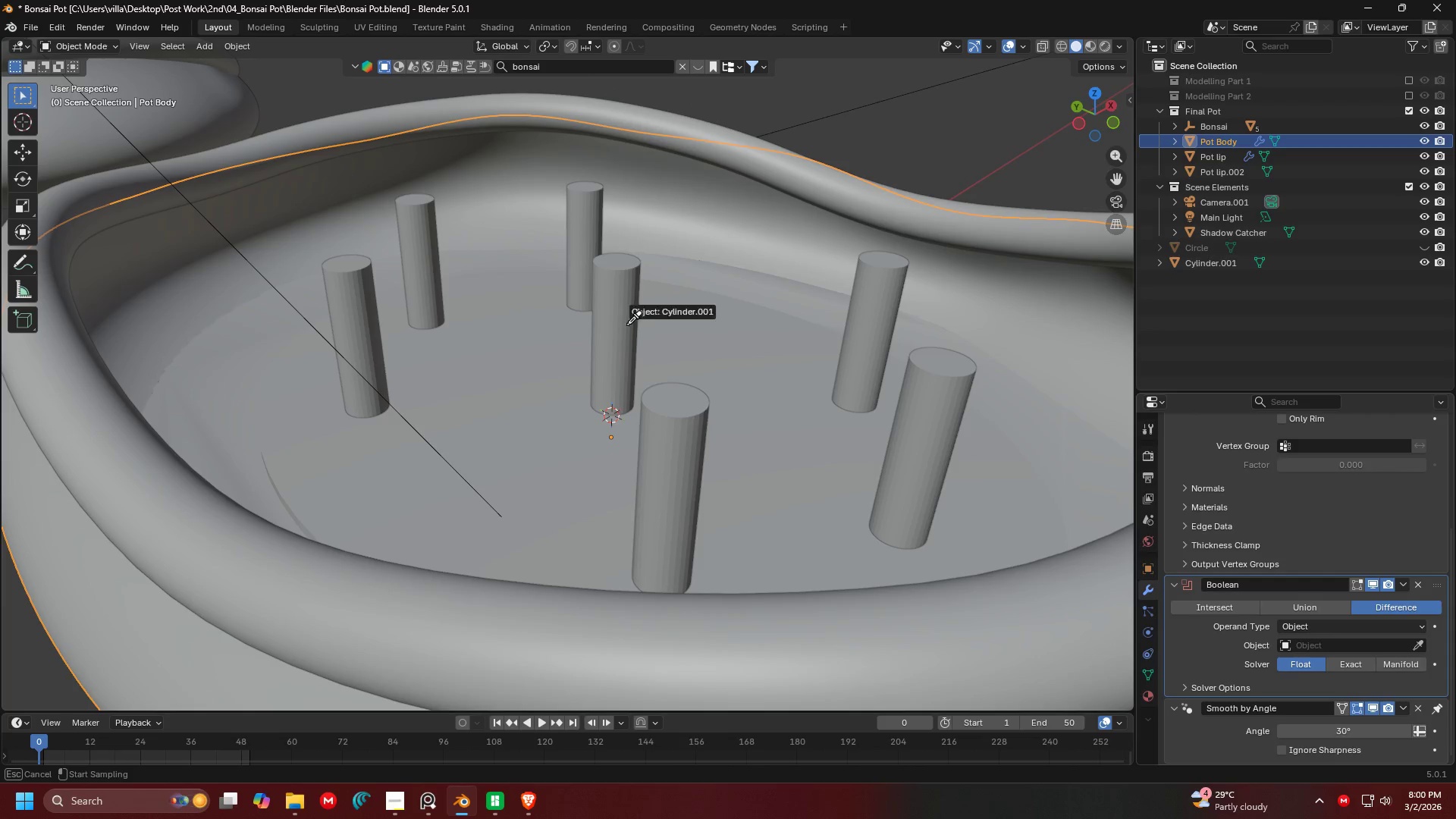 
left_click([623, 317])
 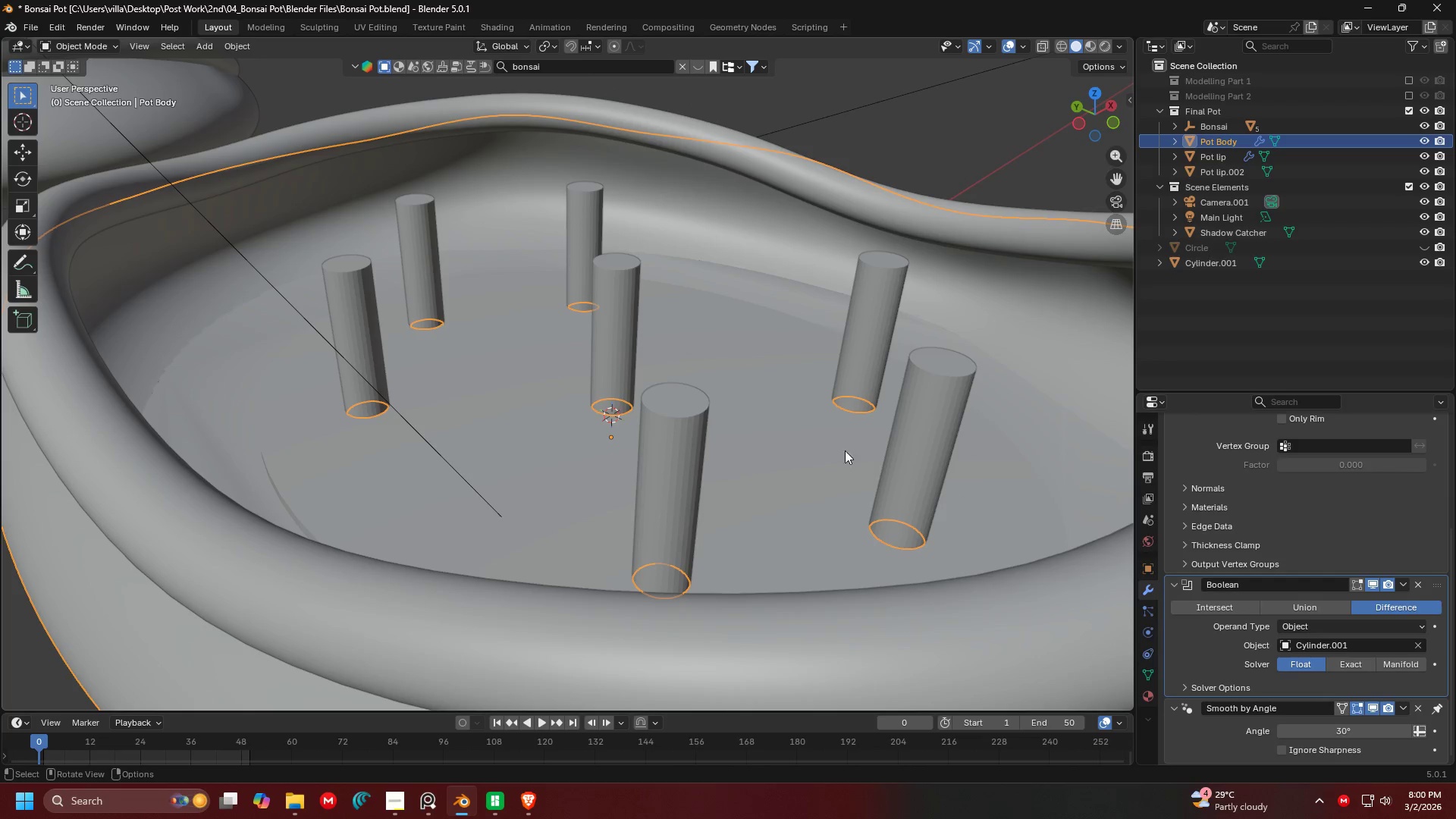 
left_click([620, 326])
 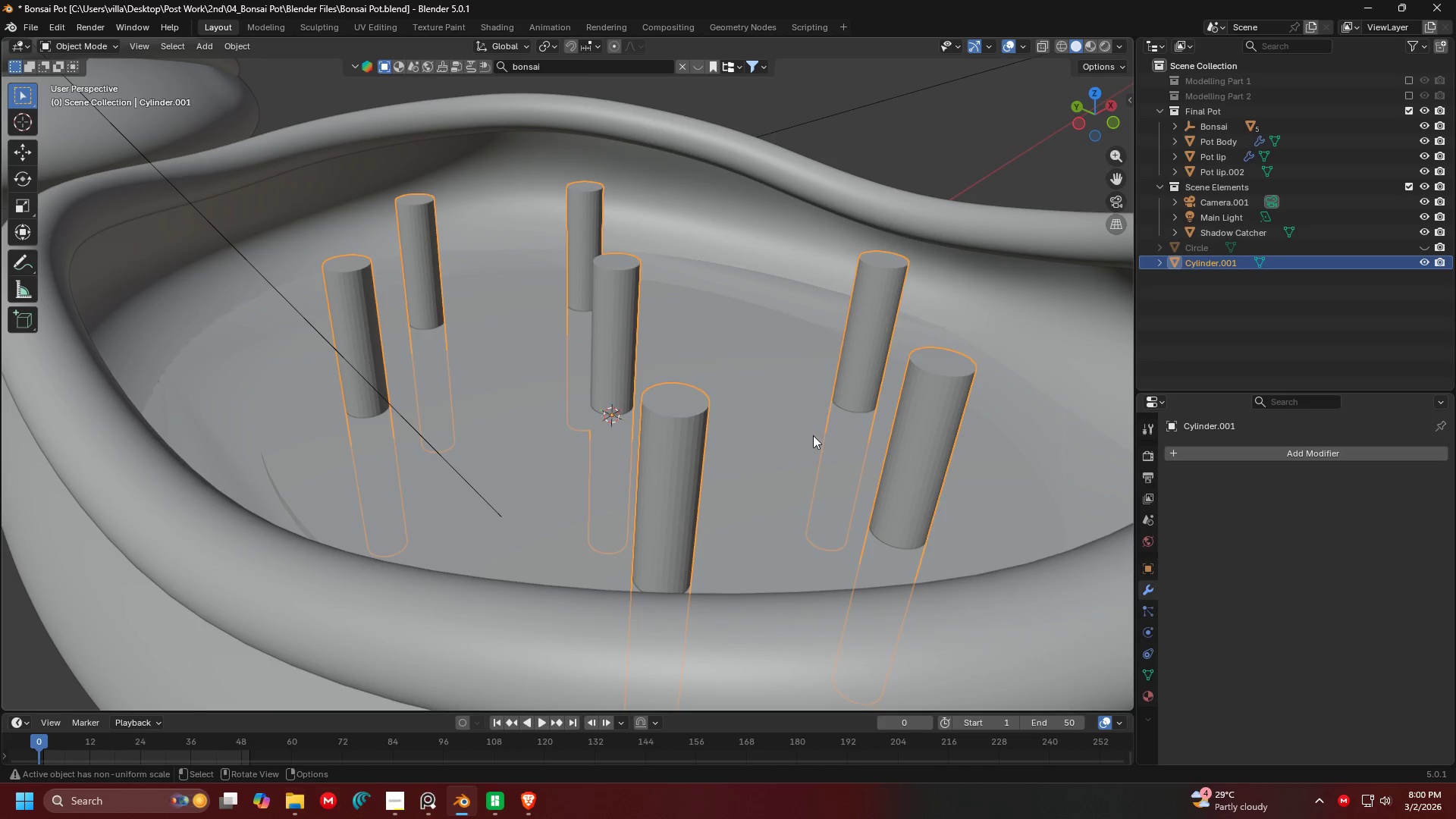 
left_click([767, 465])
 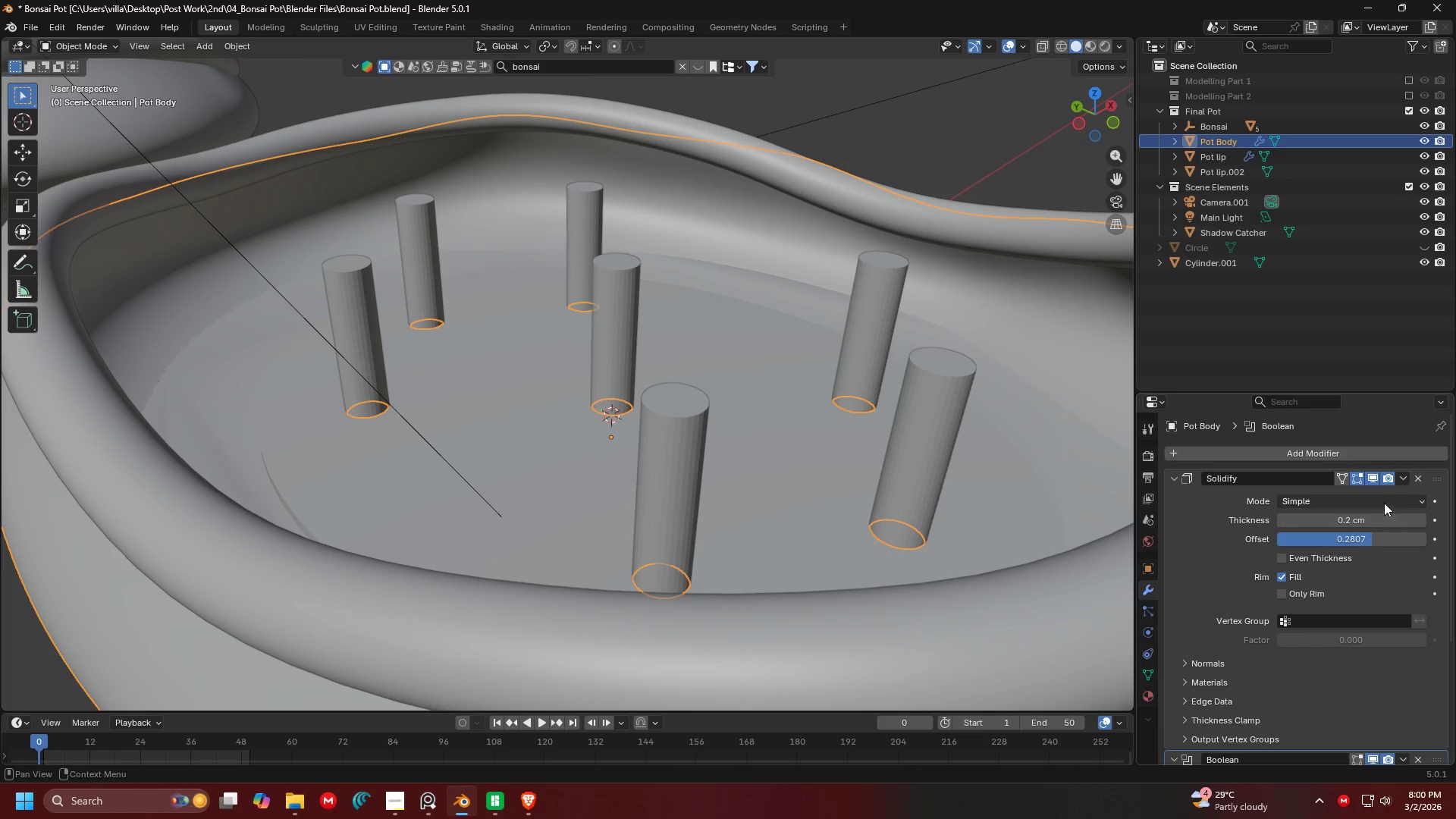 
scroll: coordinate [1404, 582], scroll_direction: down, amount: 4.0
 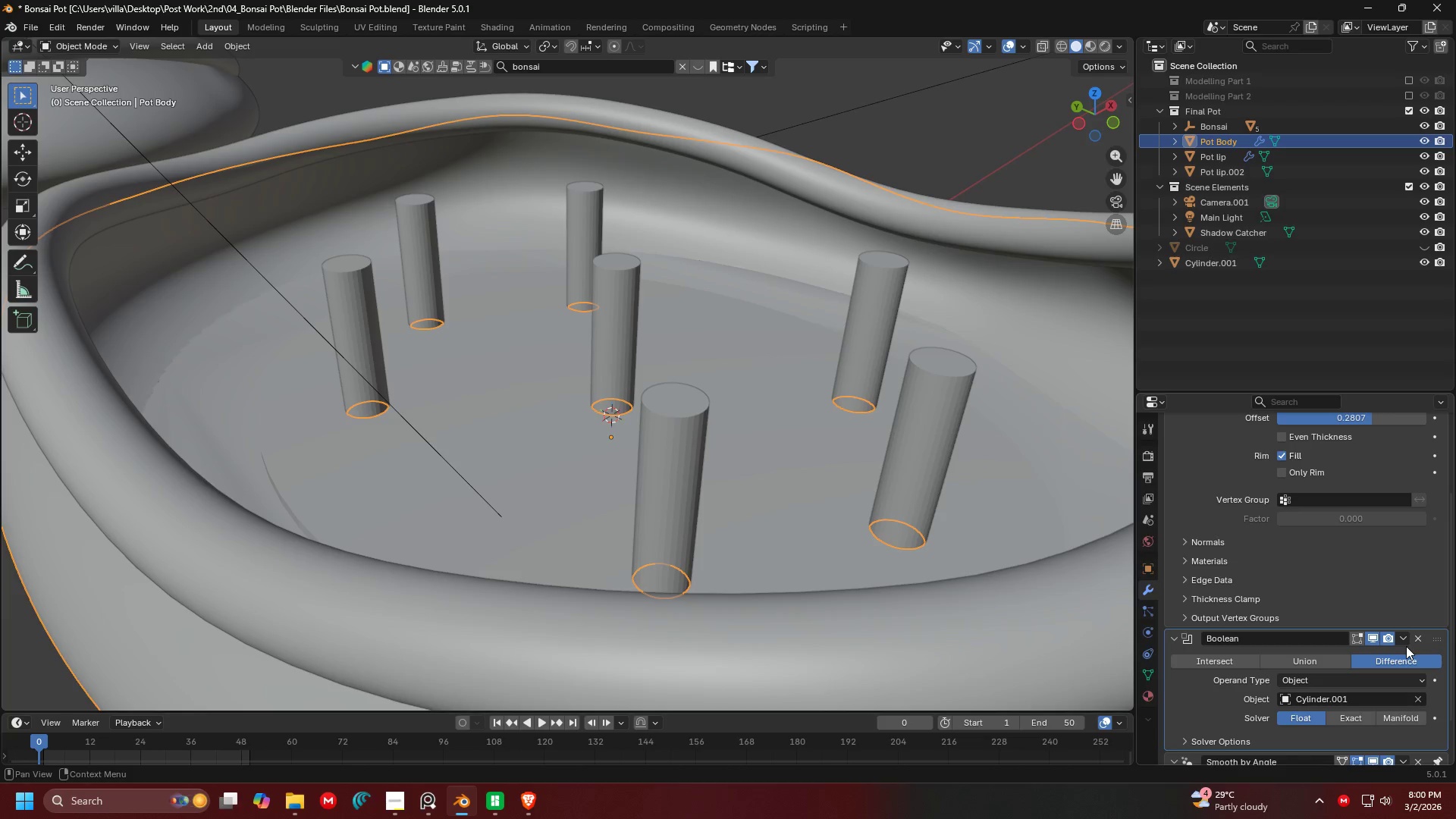 
left_click([1402, 642])
 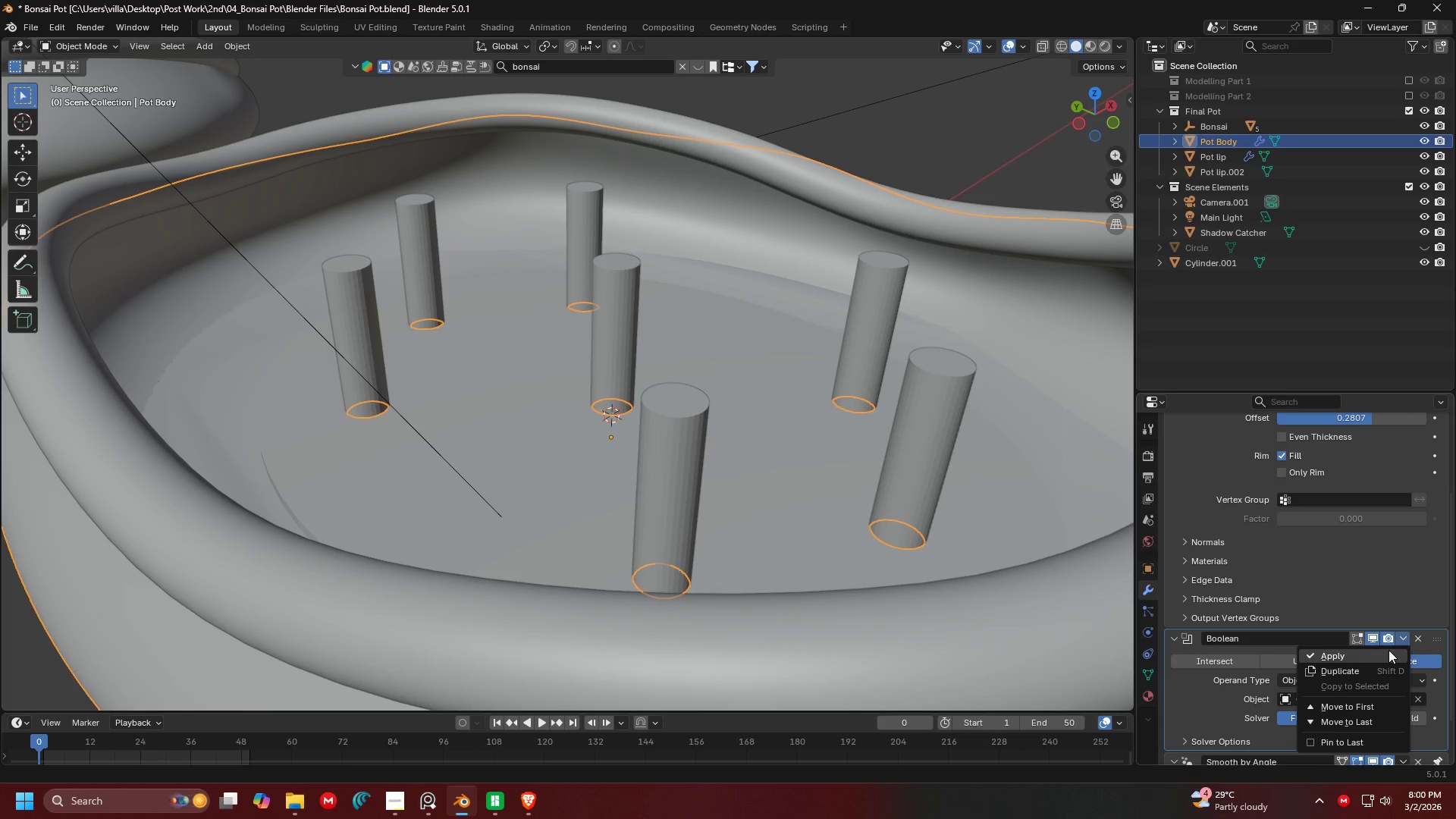 
left_click([1388, 651])
 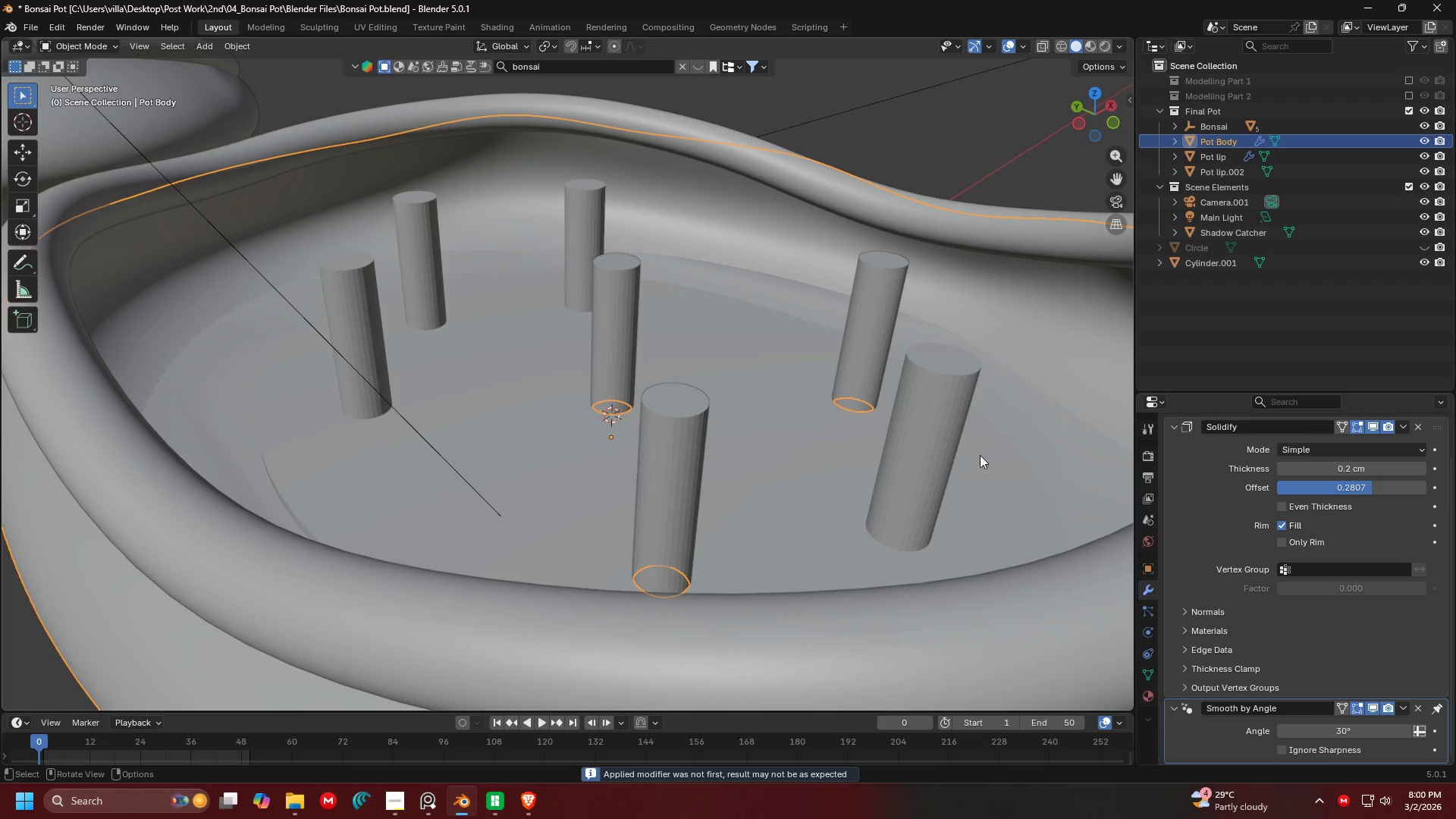 
left_click([936, 437])
 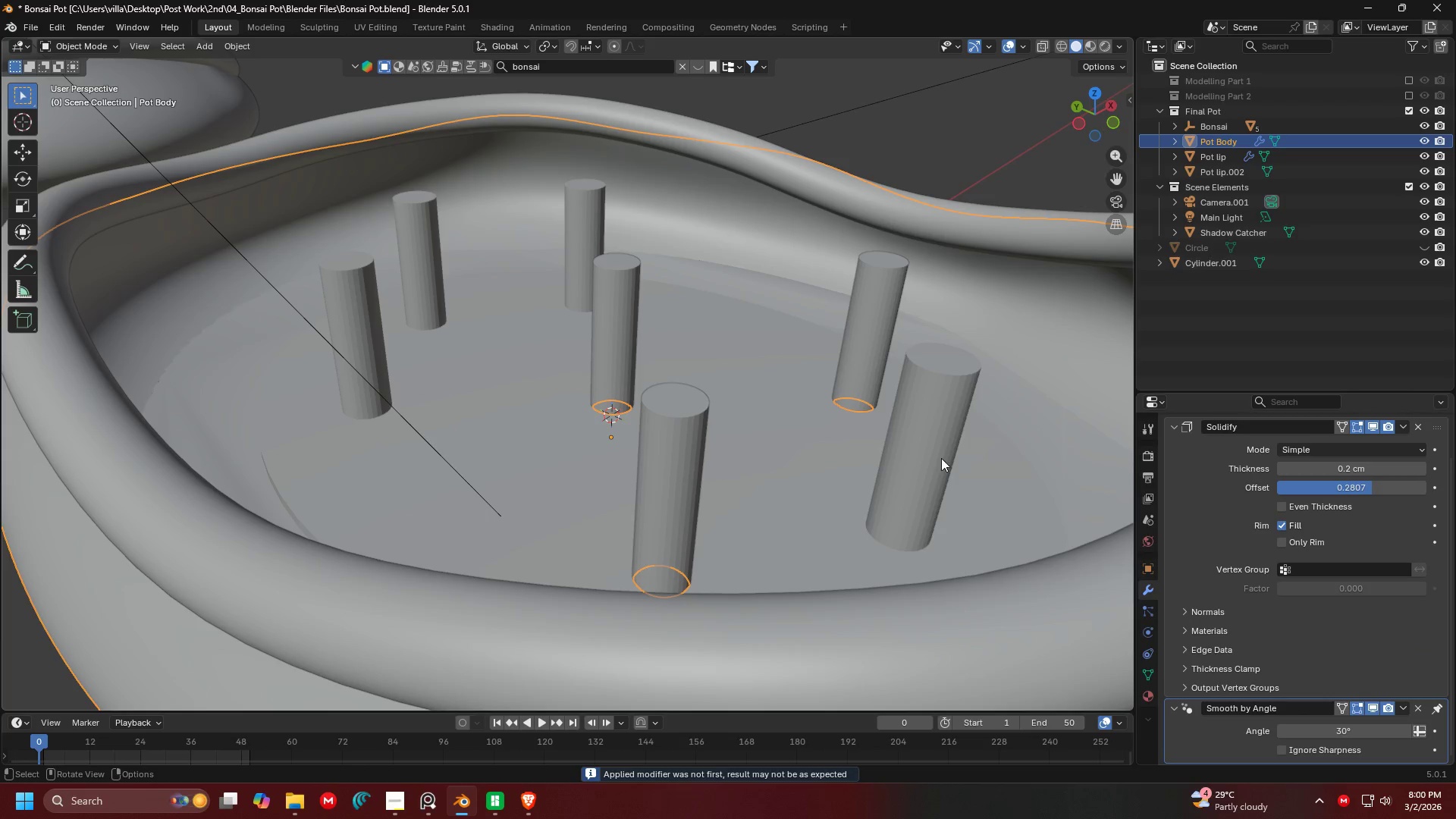 
scroll: coordinate [817, 478], scroll_direction: down, amount: 4.0
 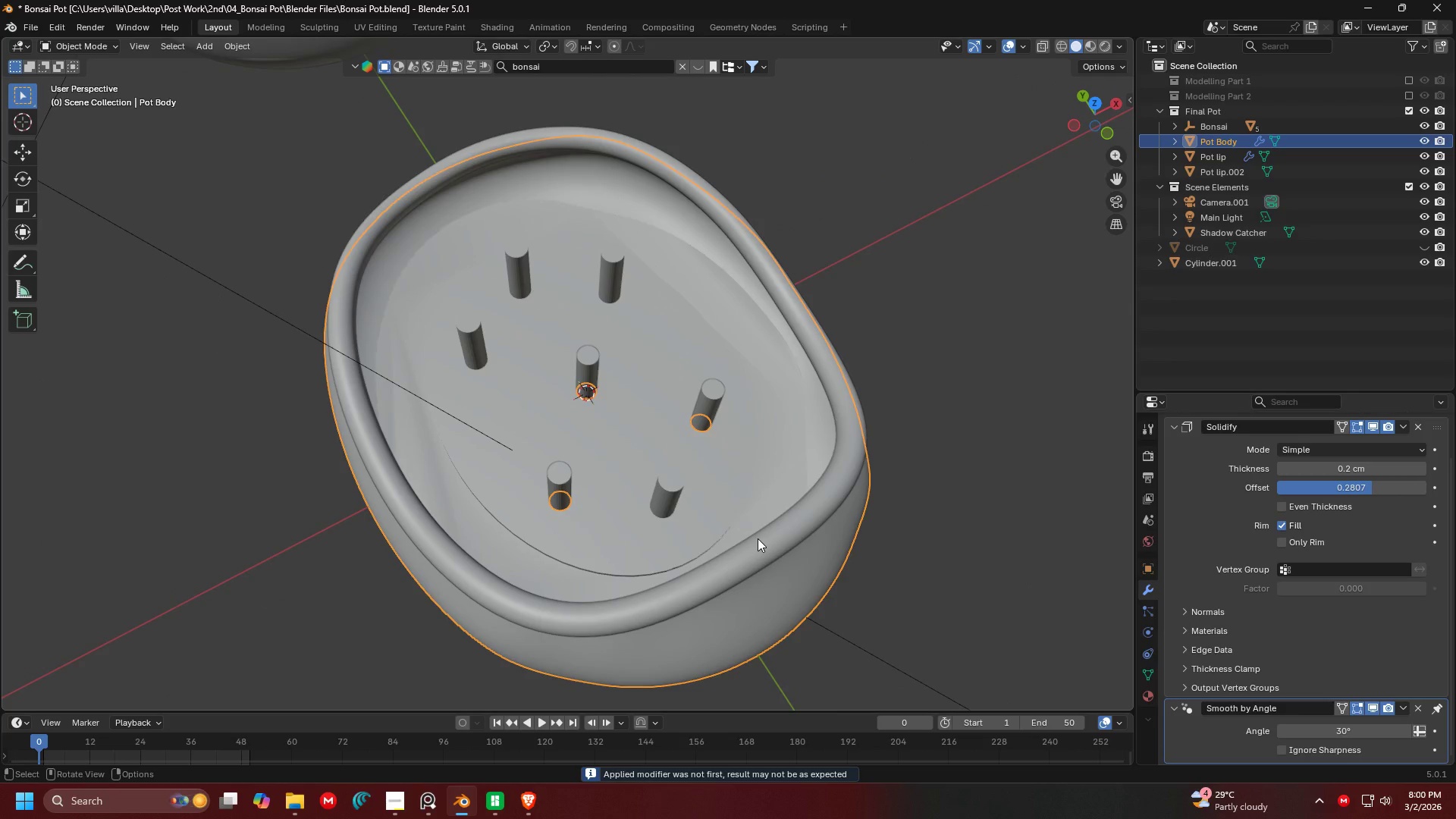 
key(Control+ControlLeft)
 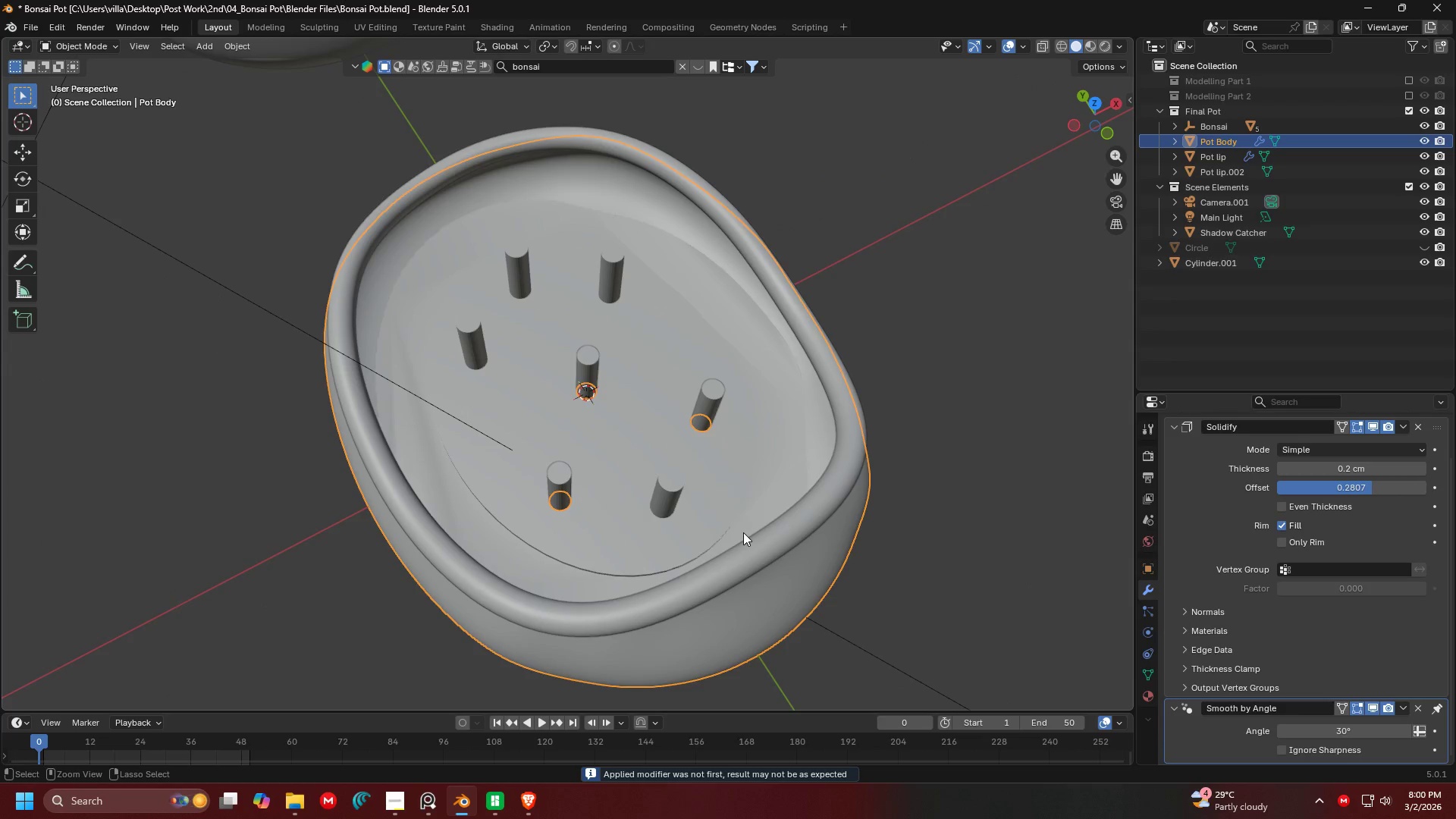 
key(Control+Z)
 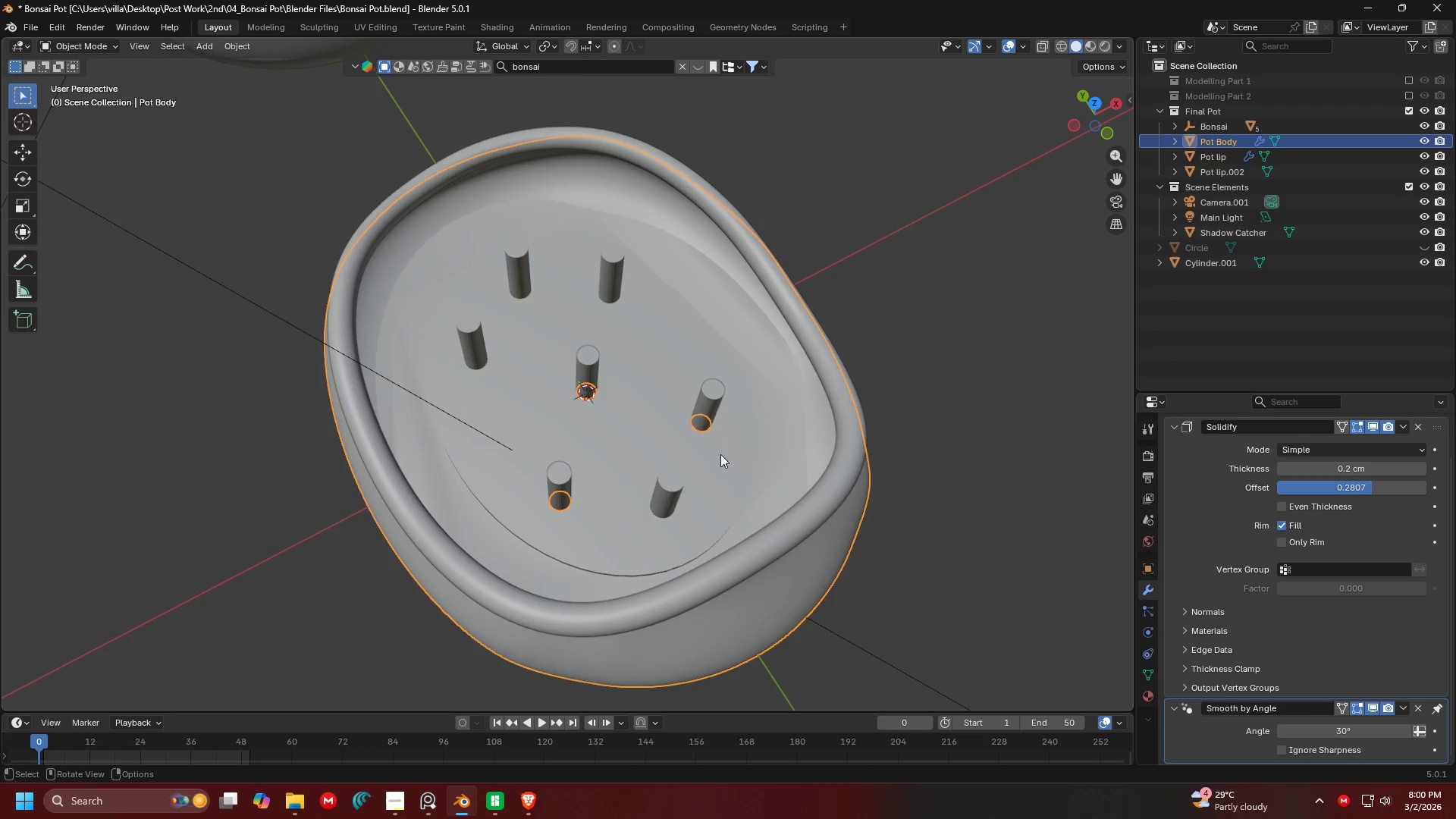 
scroll: coordinate [596, 469], scroll_direction: up, amount: 4.0
 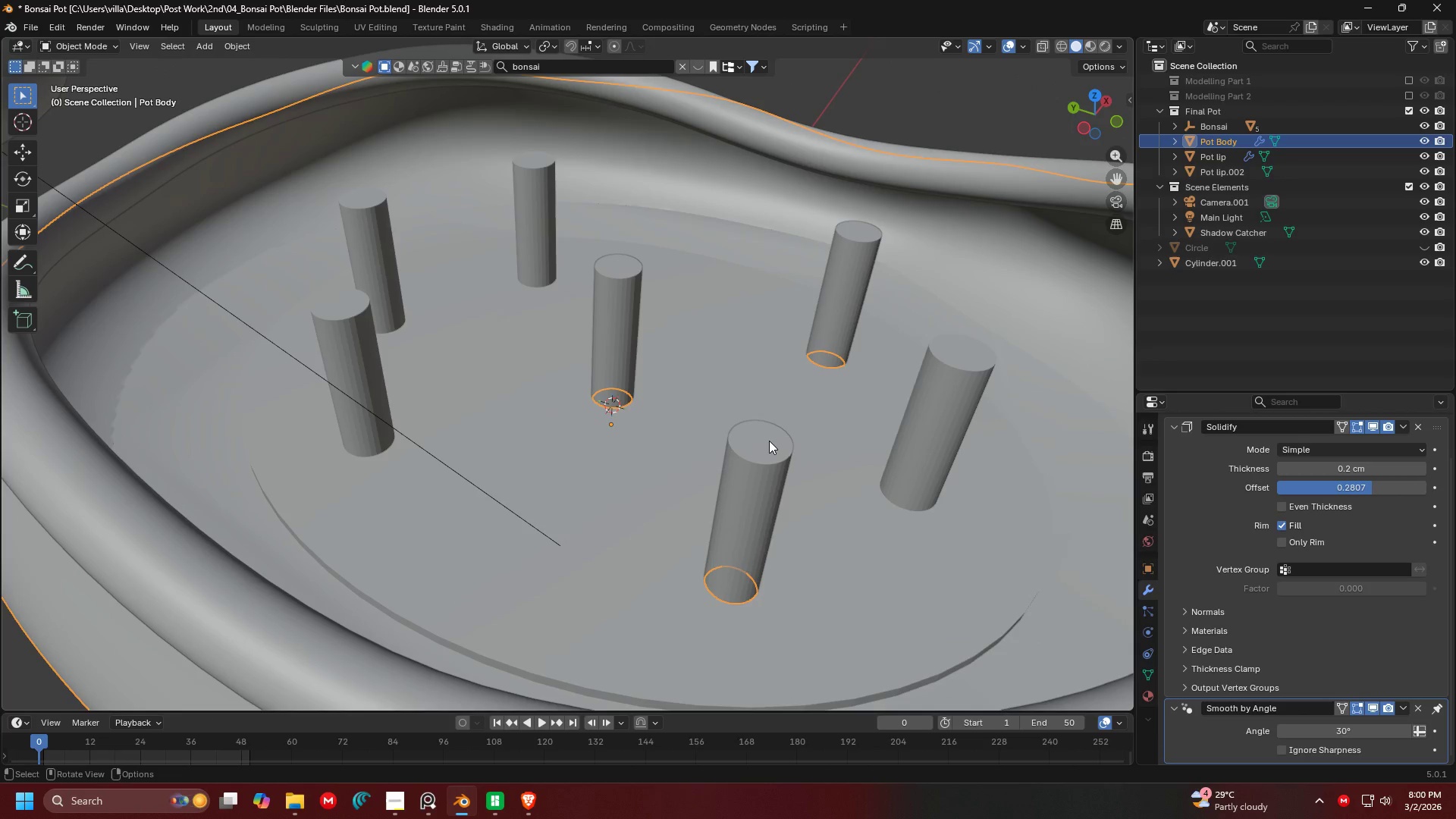 
key(Control+ControlLeft)
 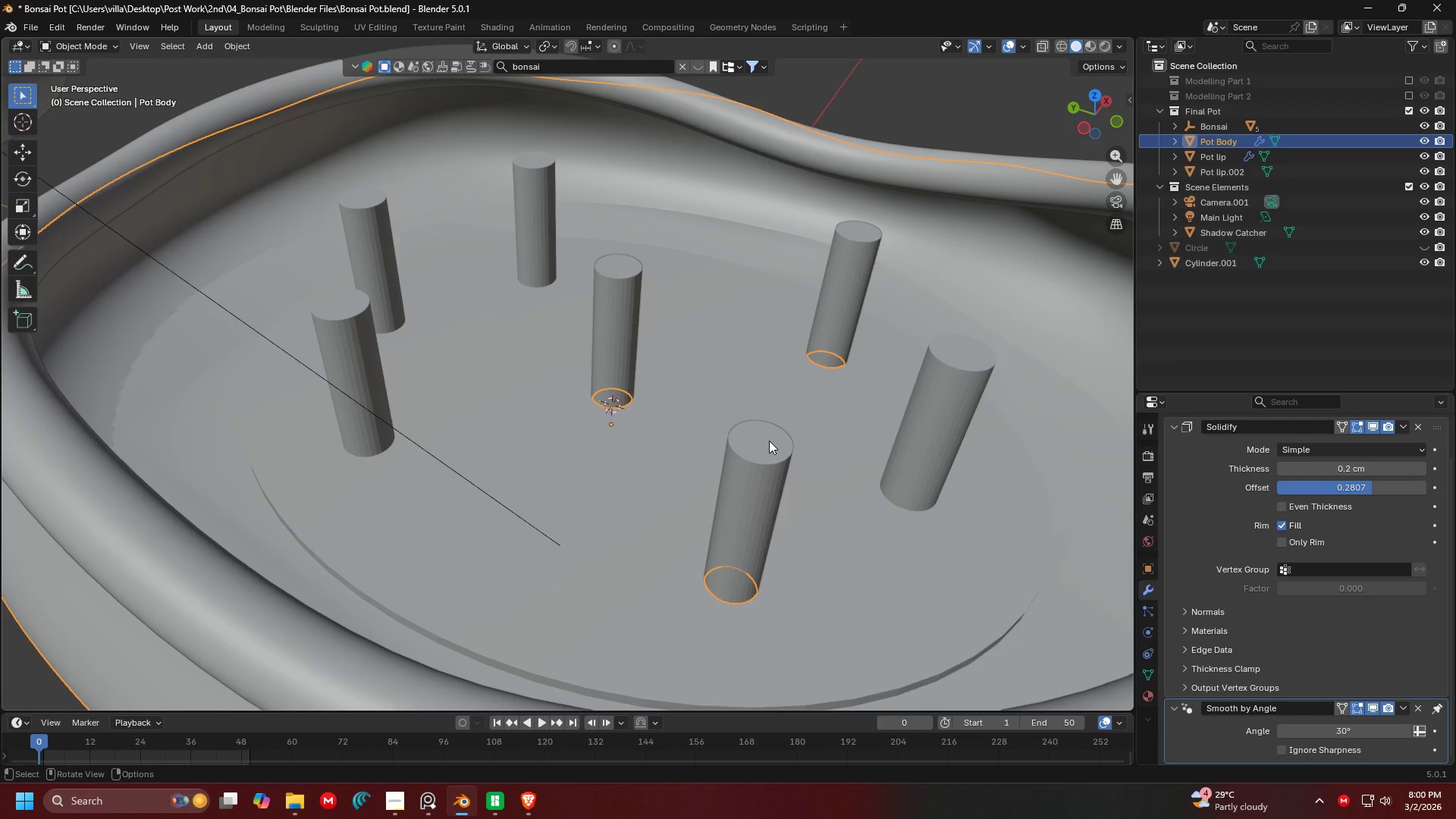 
key(Control+Z)
 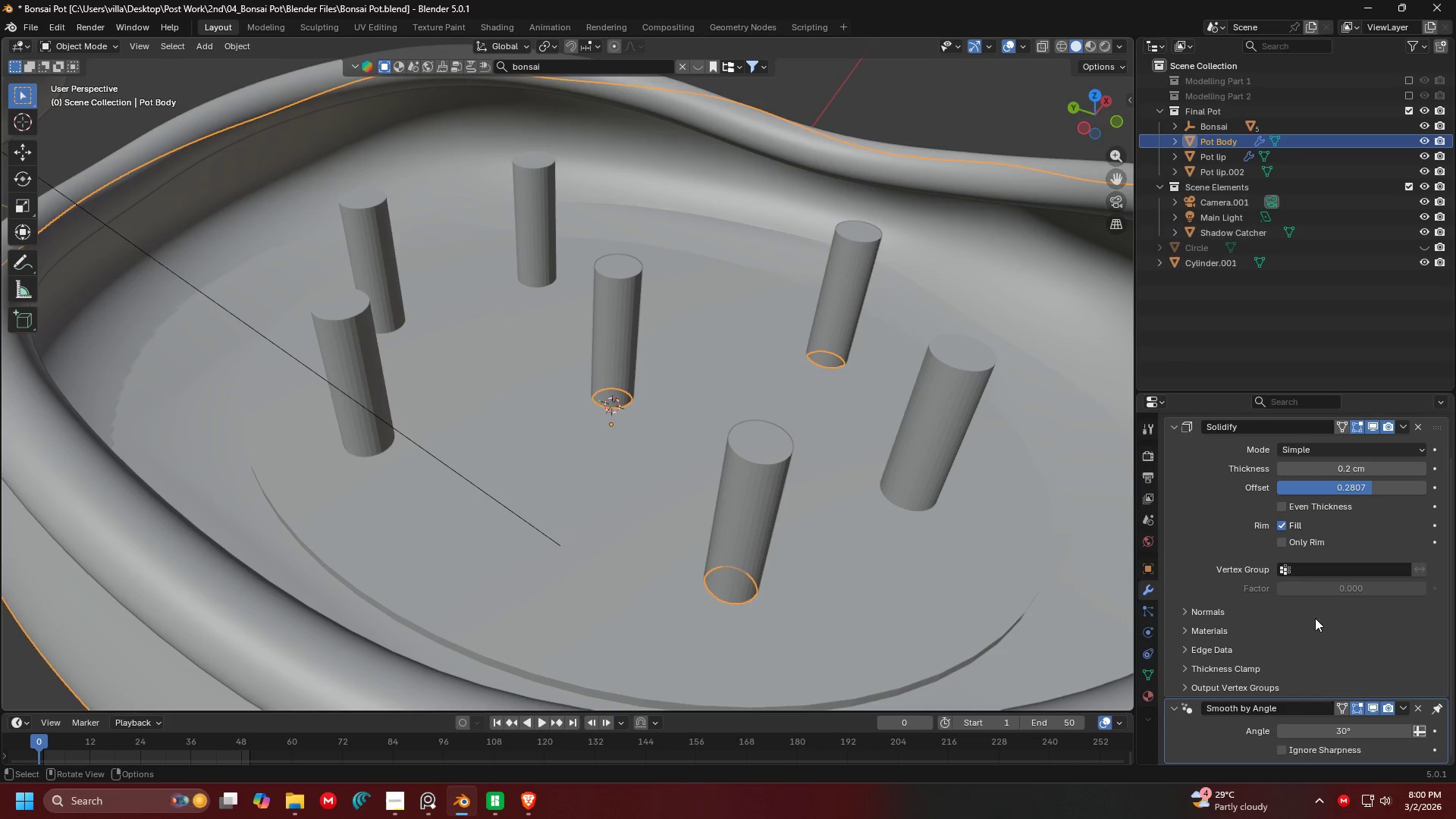 
scroll: coordinate [1237, 428], scroll_direction: down, amount: 4.0
 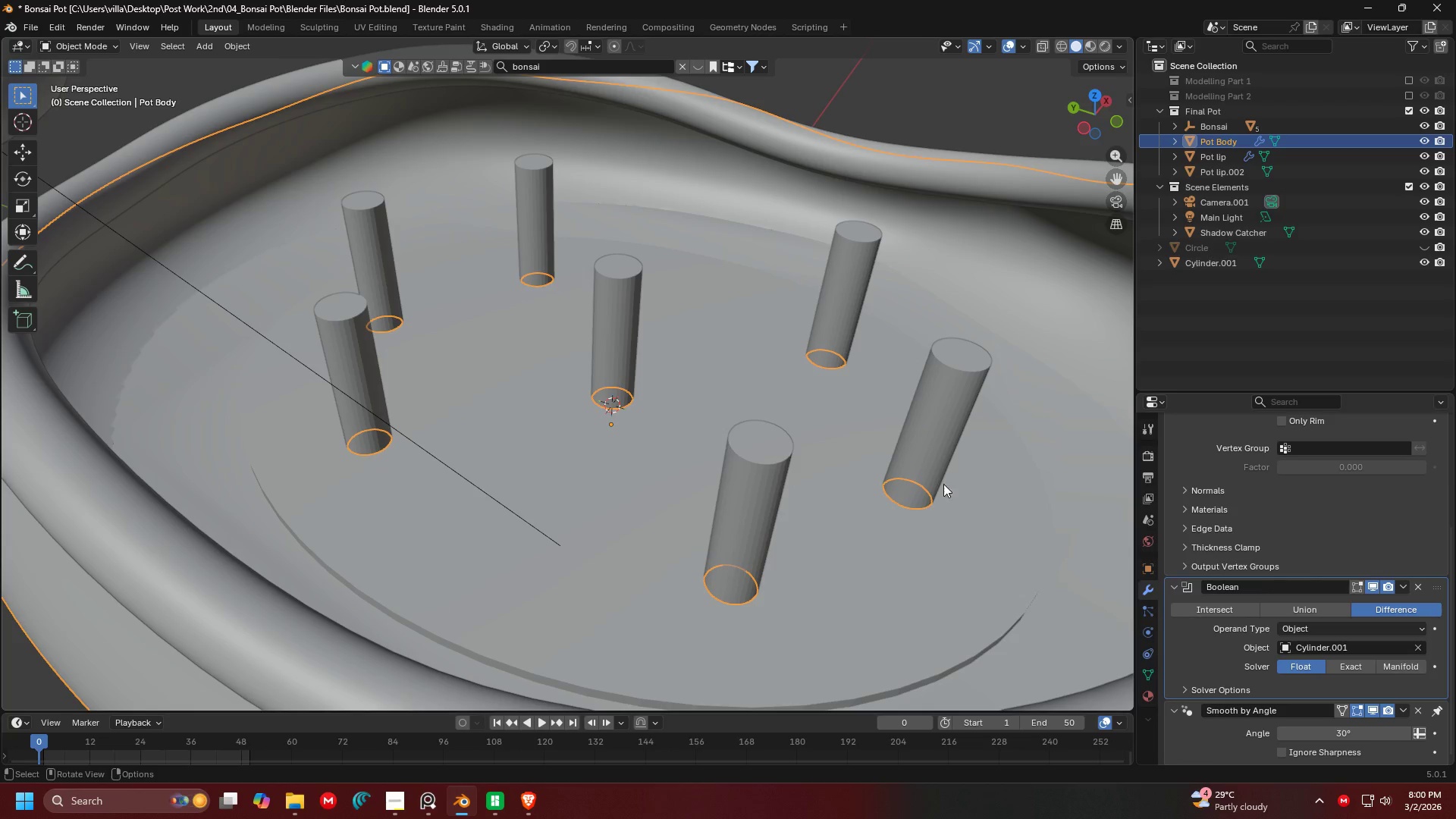 
scroll: coordinate [1306, 566], scroll_direction: up, amount: 2.0
 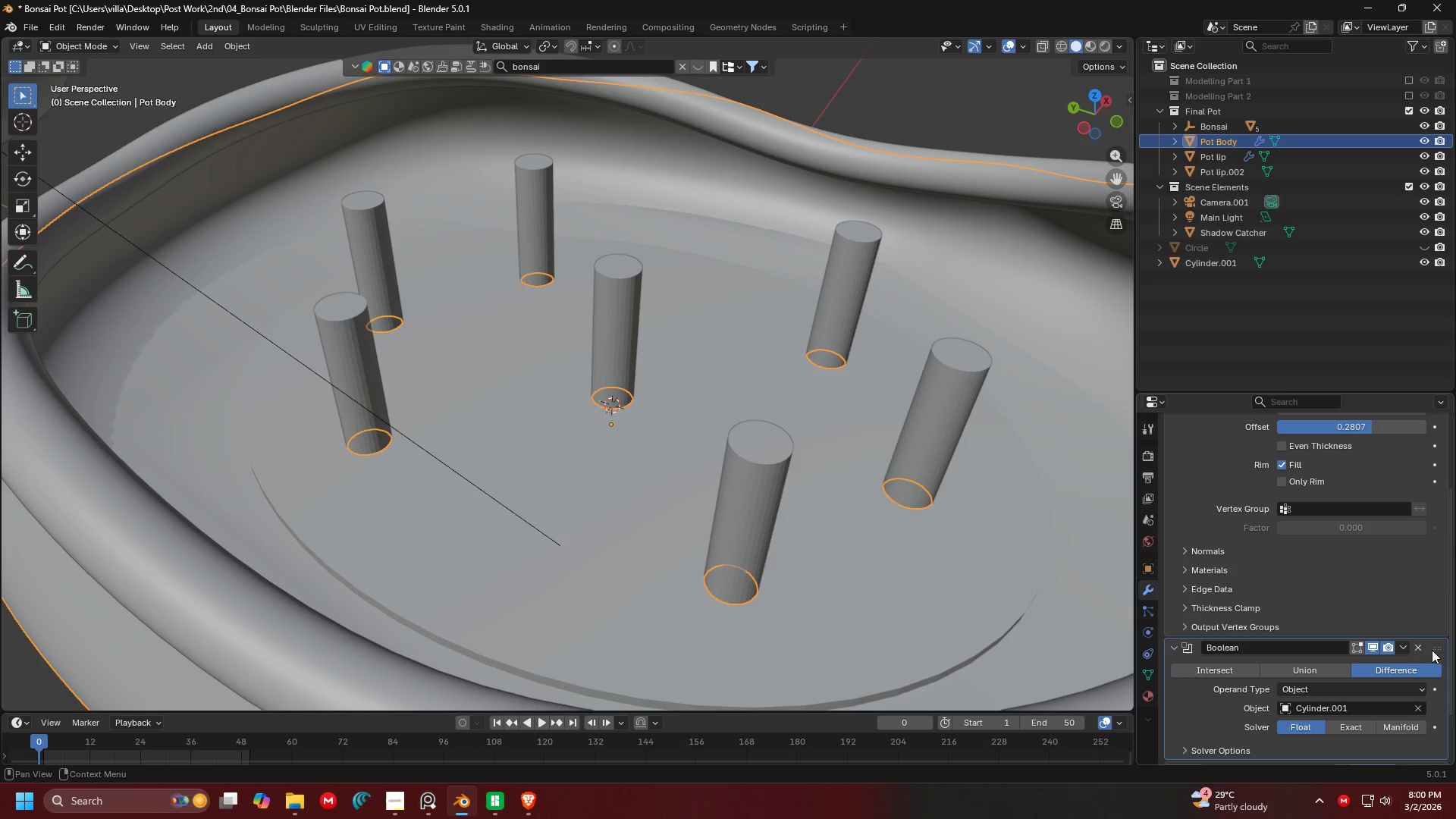 
left_click_drag(start_coordinate=[1432, 651], to_coordinate=[1432, 443])
 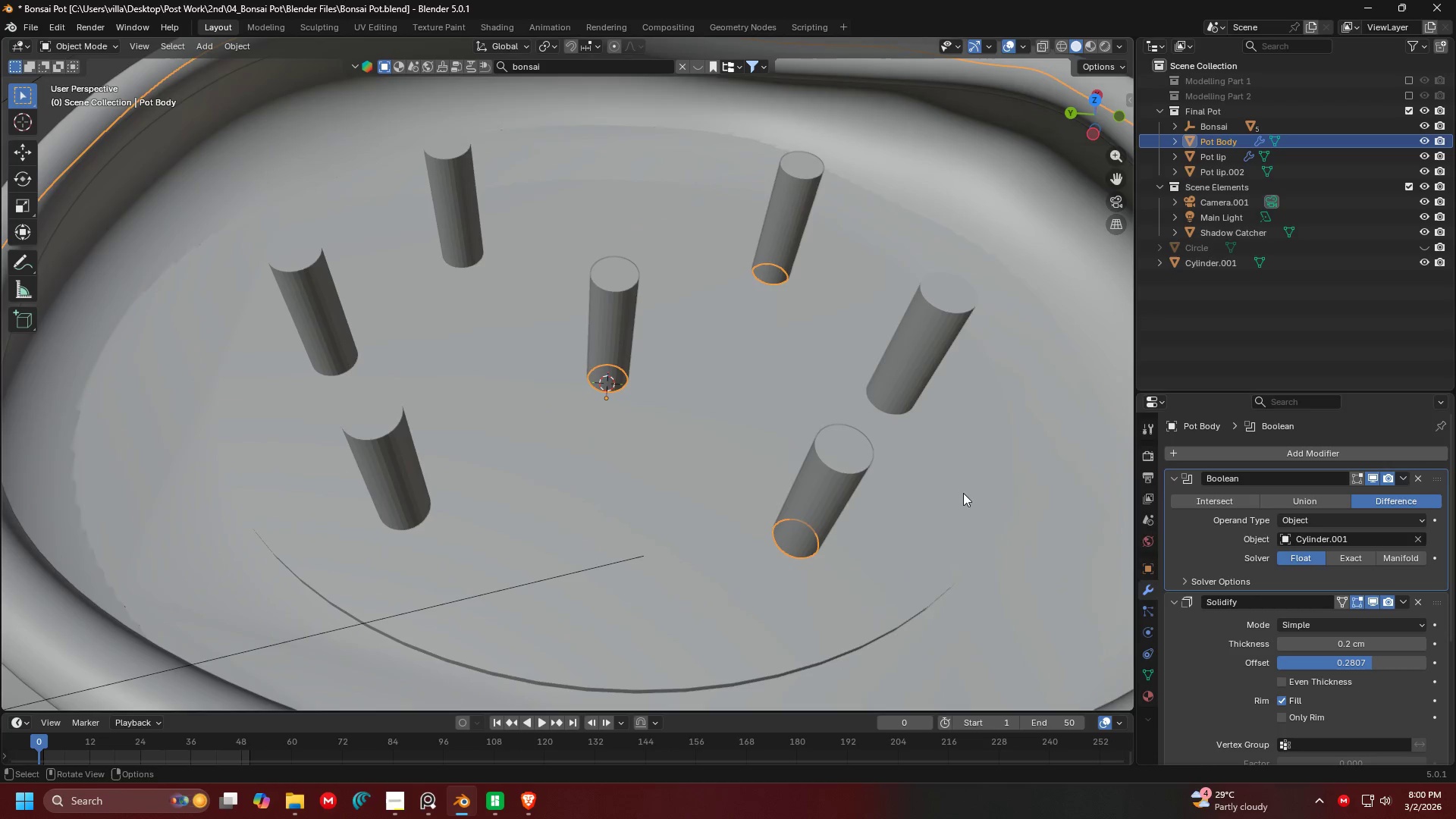 
left_click([1352, 555])
 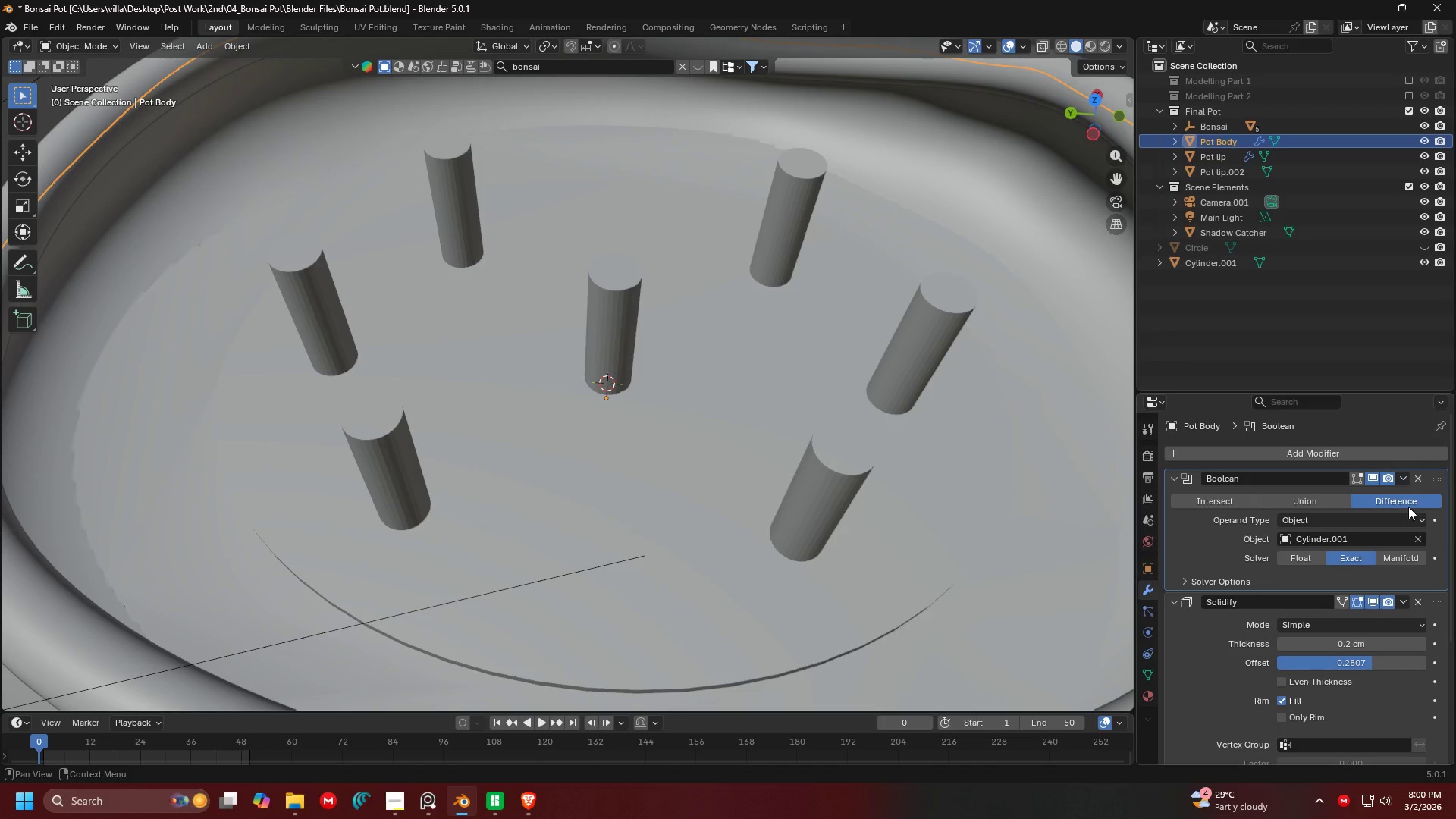 
left_click_drag(start_coordinate=[1433, 482], to_coordinate=[1435, 678])
 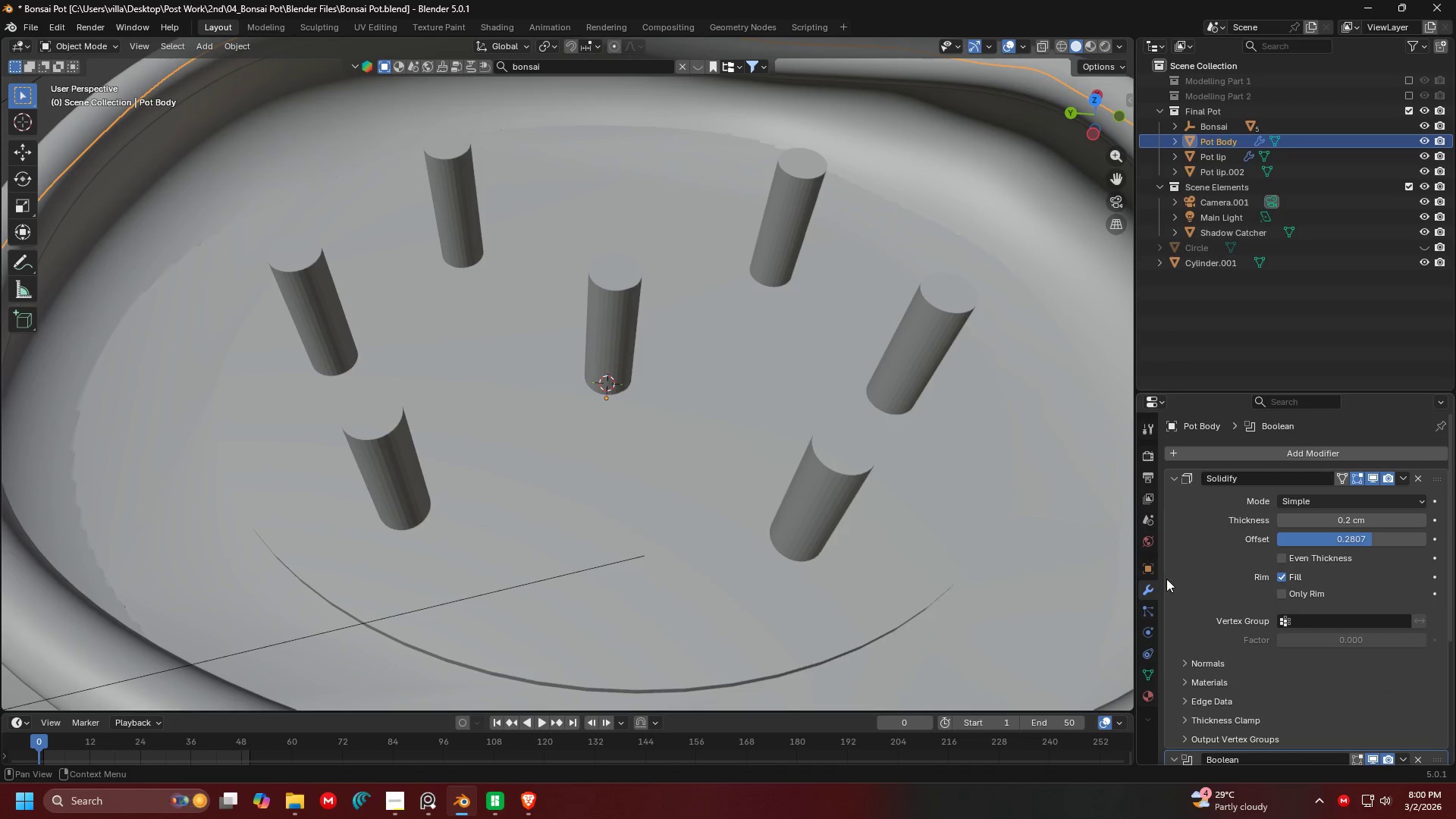 
scroll: coordinate [762, 475], scroll_direction: down, amount: 7.0
 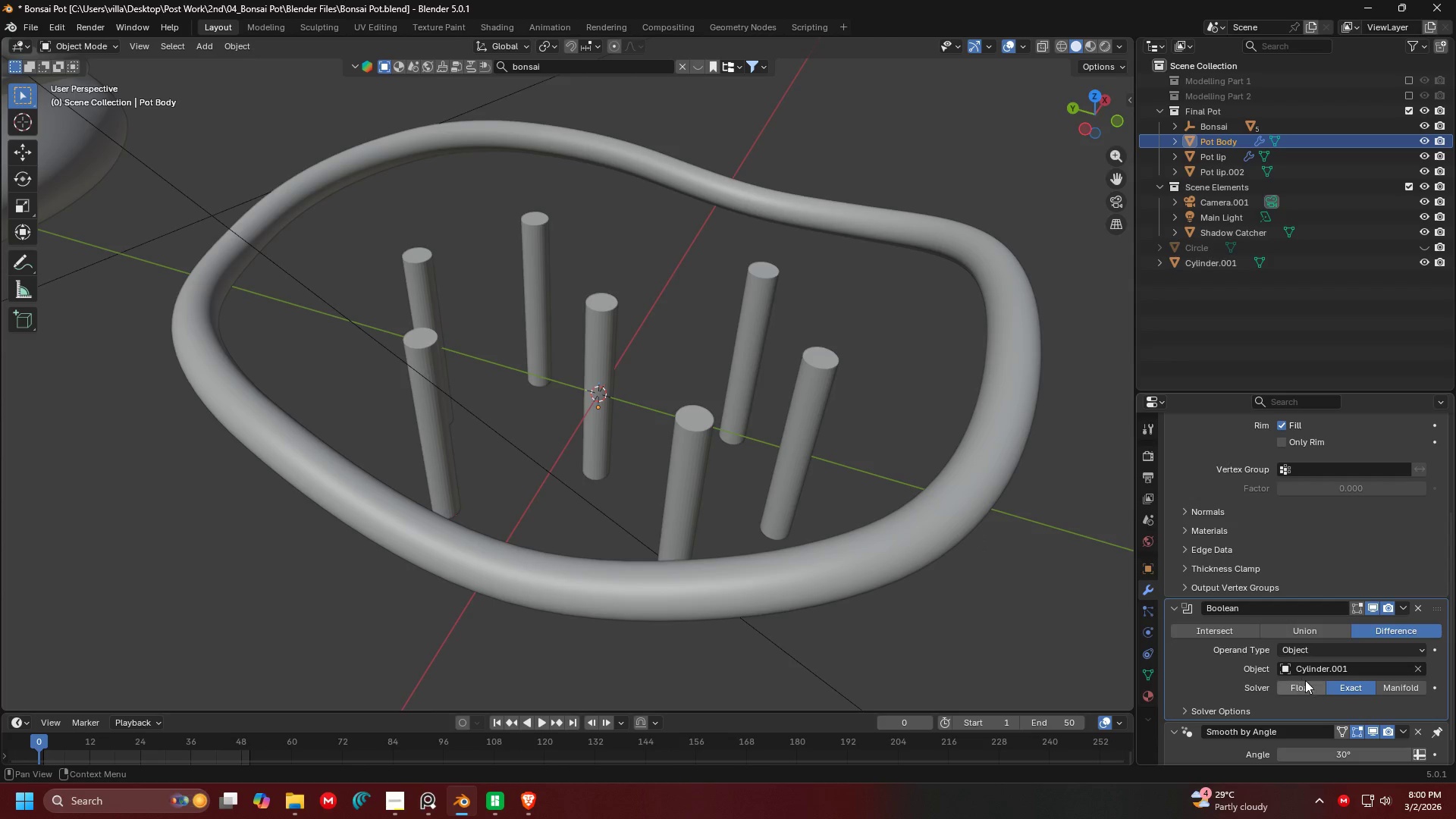 
left_click([1313, 692])
 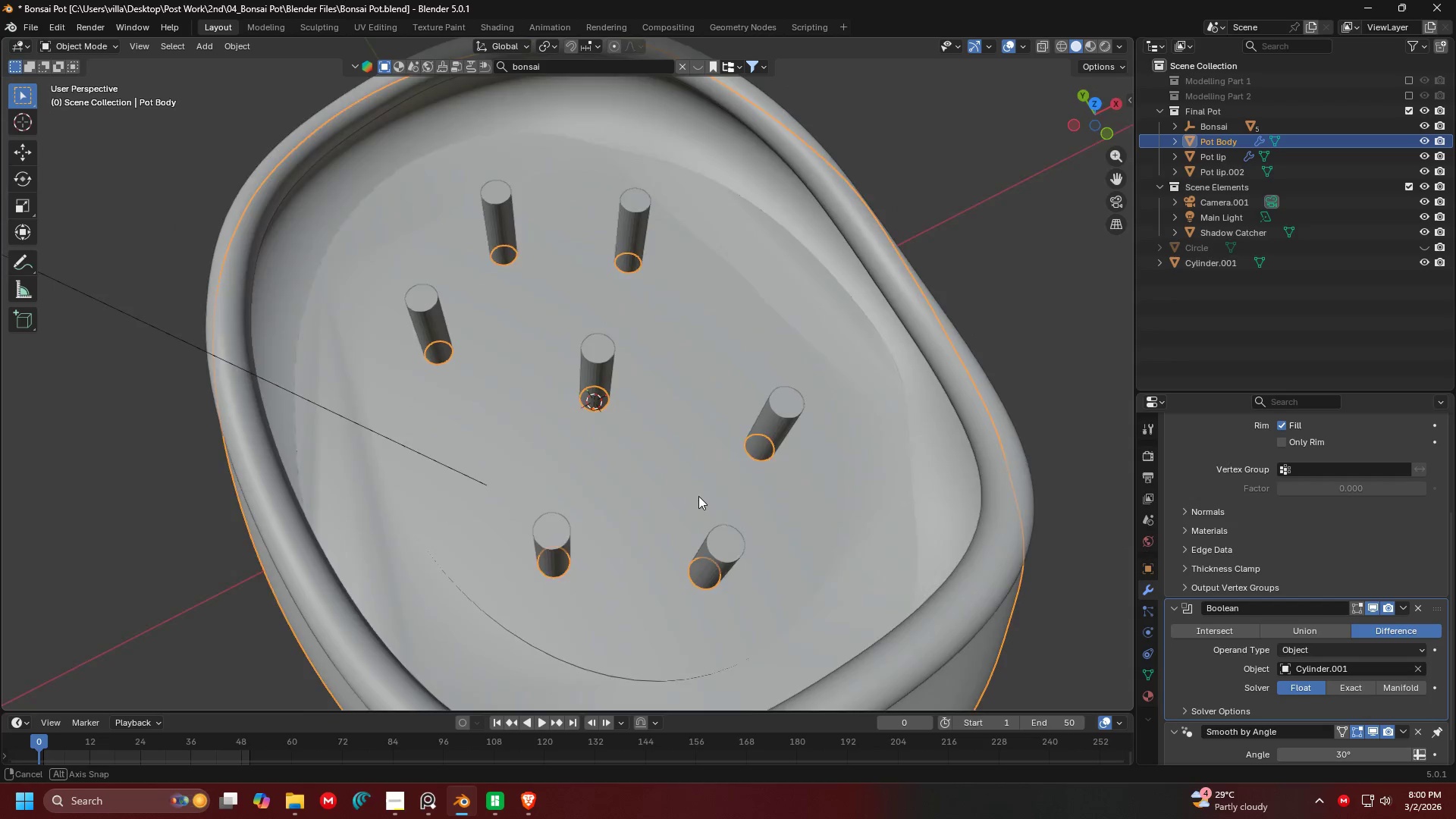 
left_click([770, 422])
 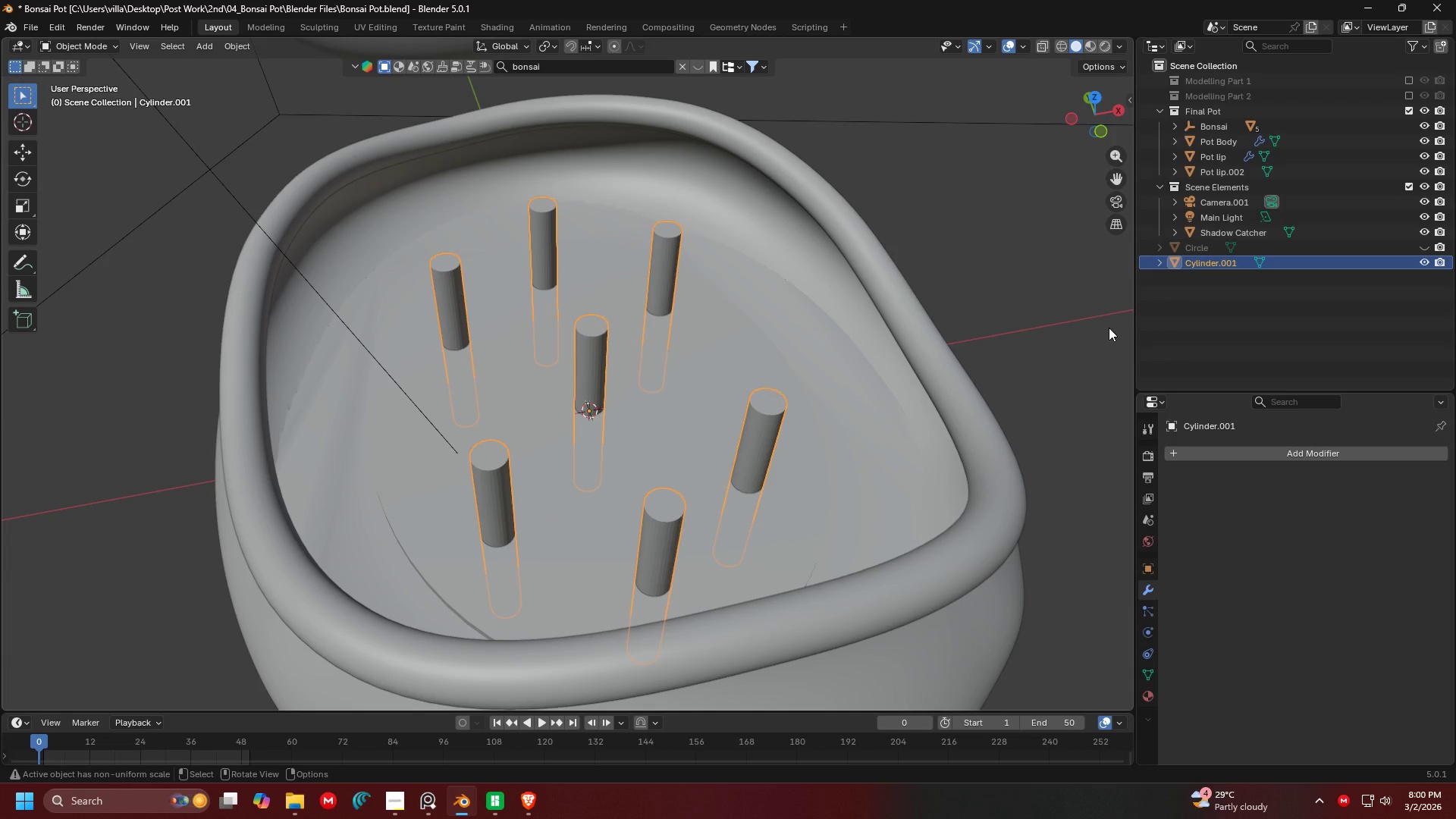 
key(H)
 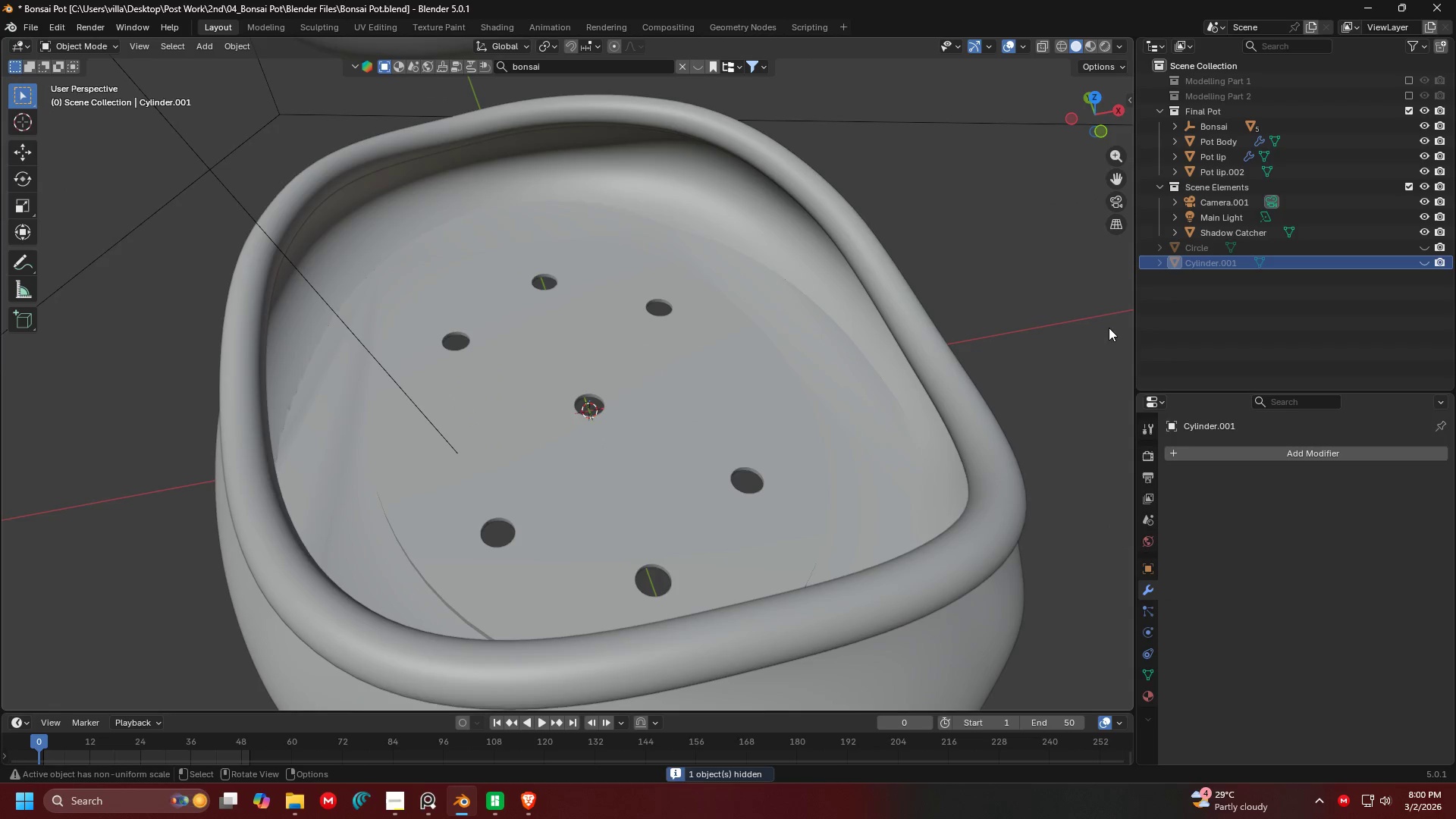 
scroll: coordinate [849, 315], scroll_direction: down, amount: 5.0
 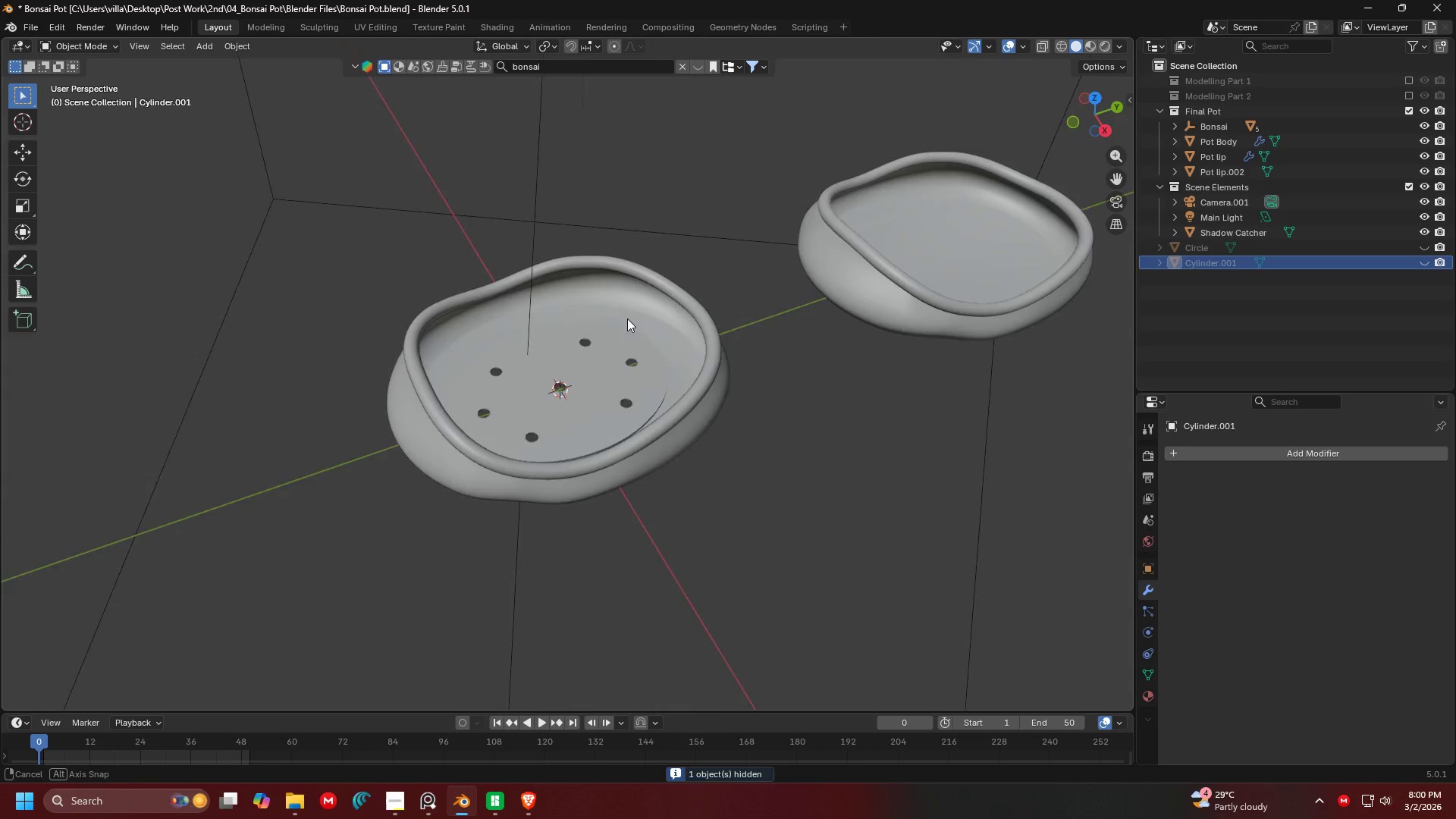 
scroll: coordinate [510, 497], scroll_direction: up, amount: 6.0
 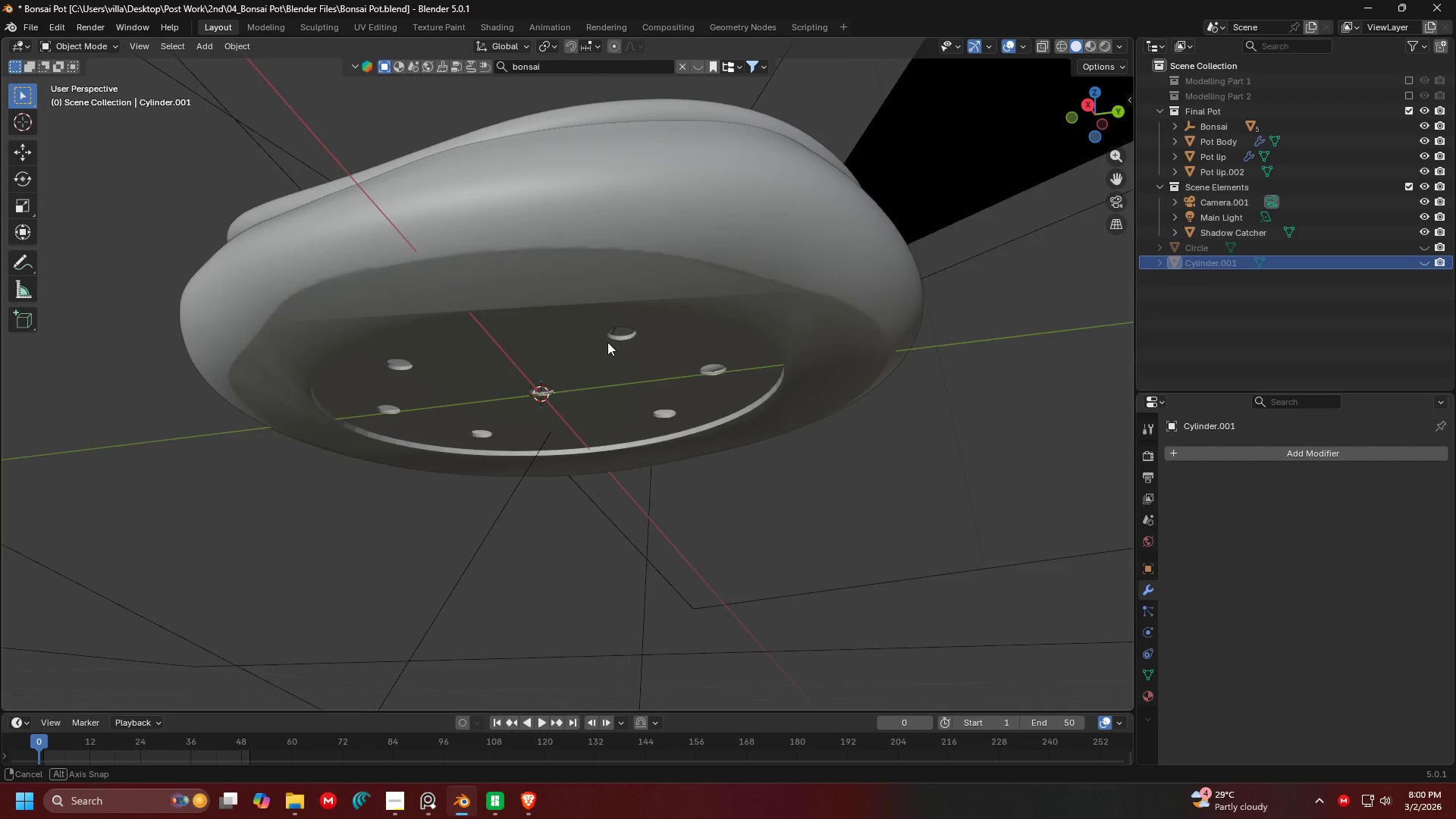 
wait(5.6)
 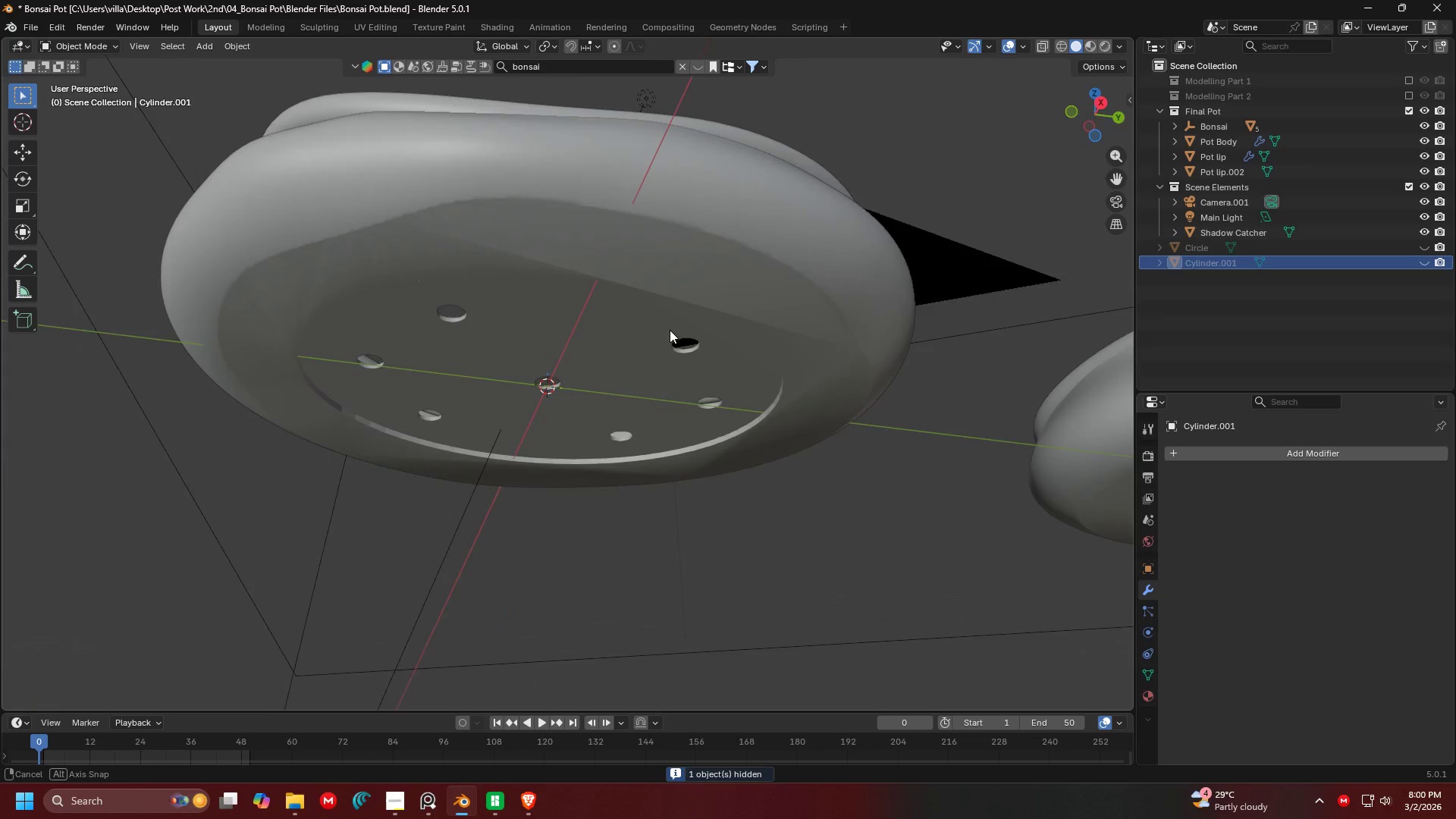 
scroll: coordinate [713, 465], scroll_direction: up, amount: 4.0
 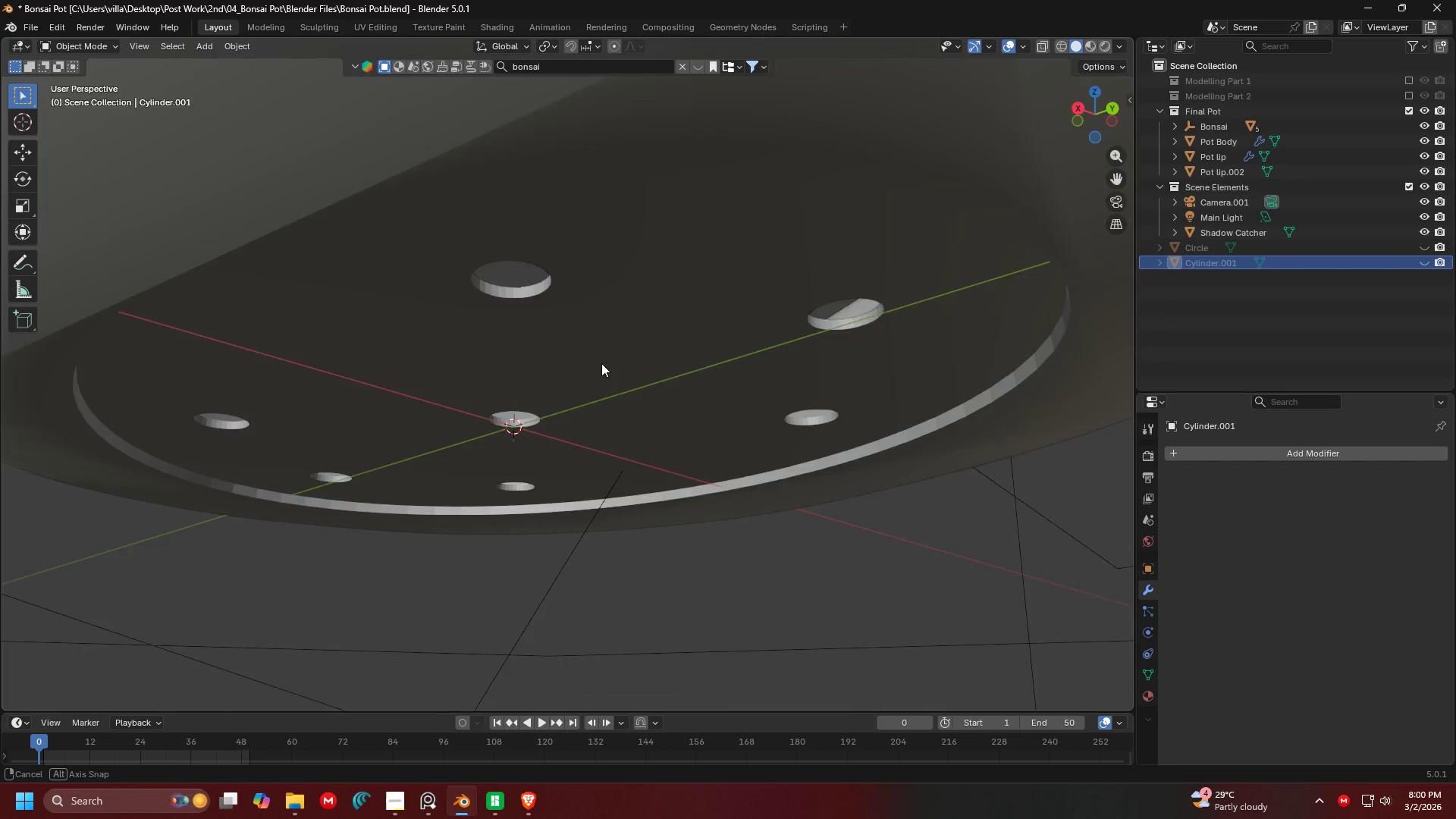 
left_click([651, 472])
 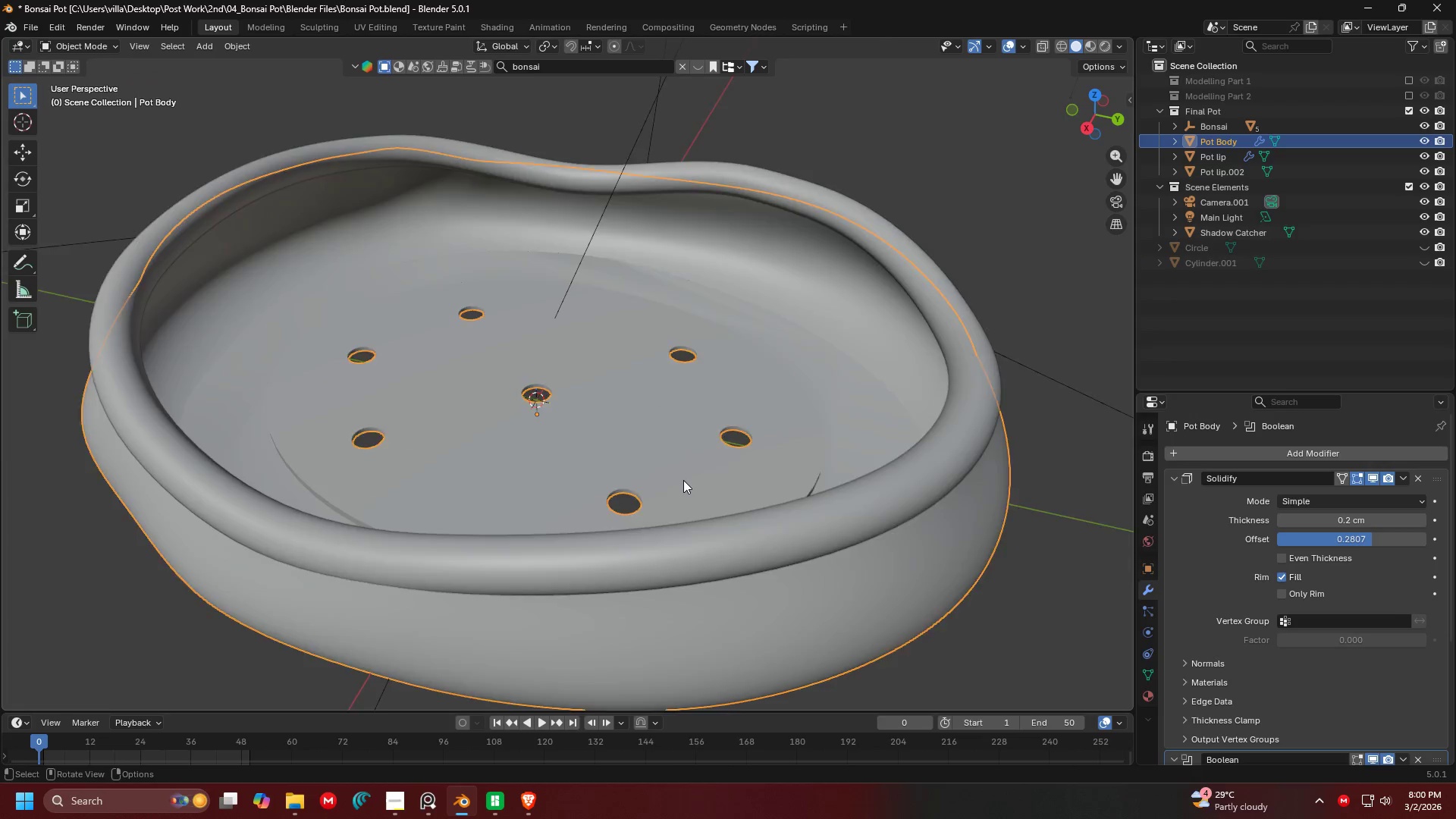 
scroll: coordinate [683, 480], scroll_direction: down, amount: 7.0
 